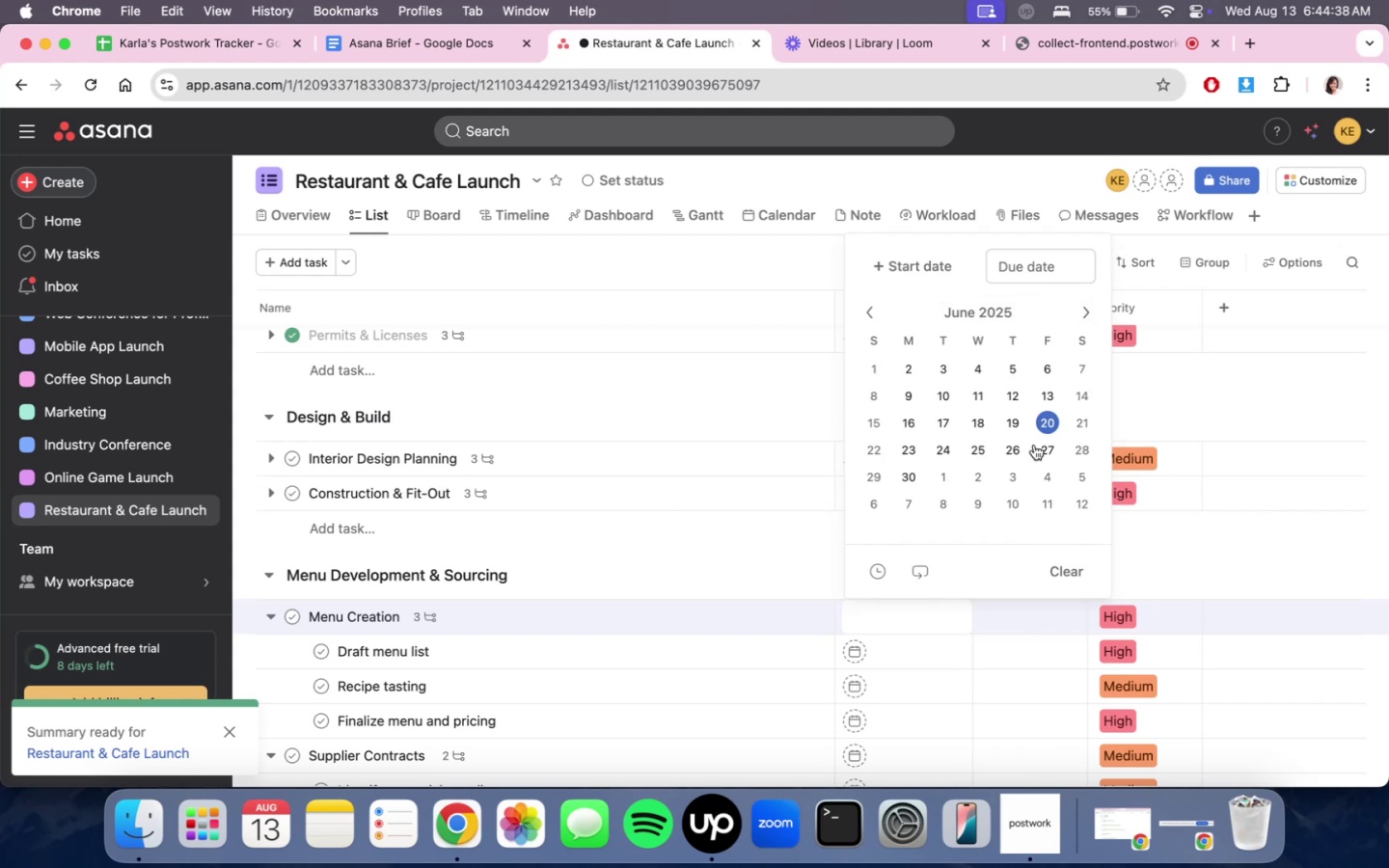 
left_click([870, 314])
 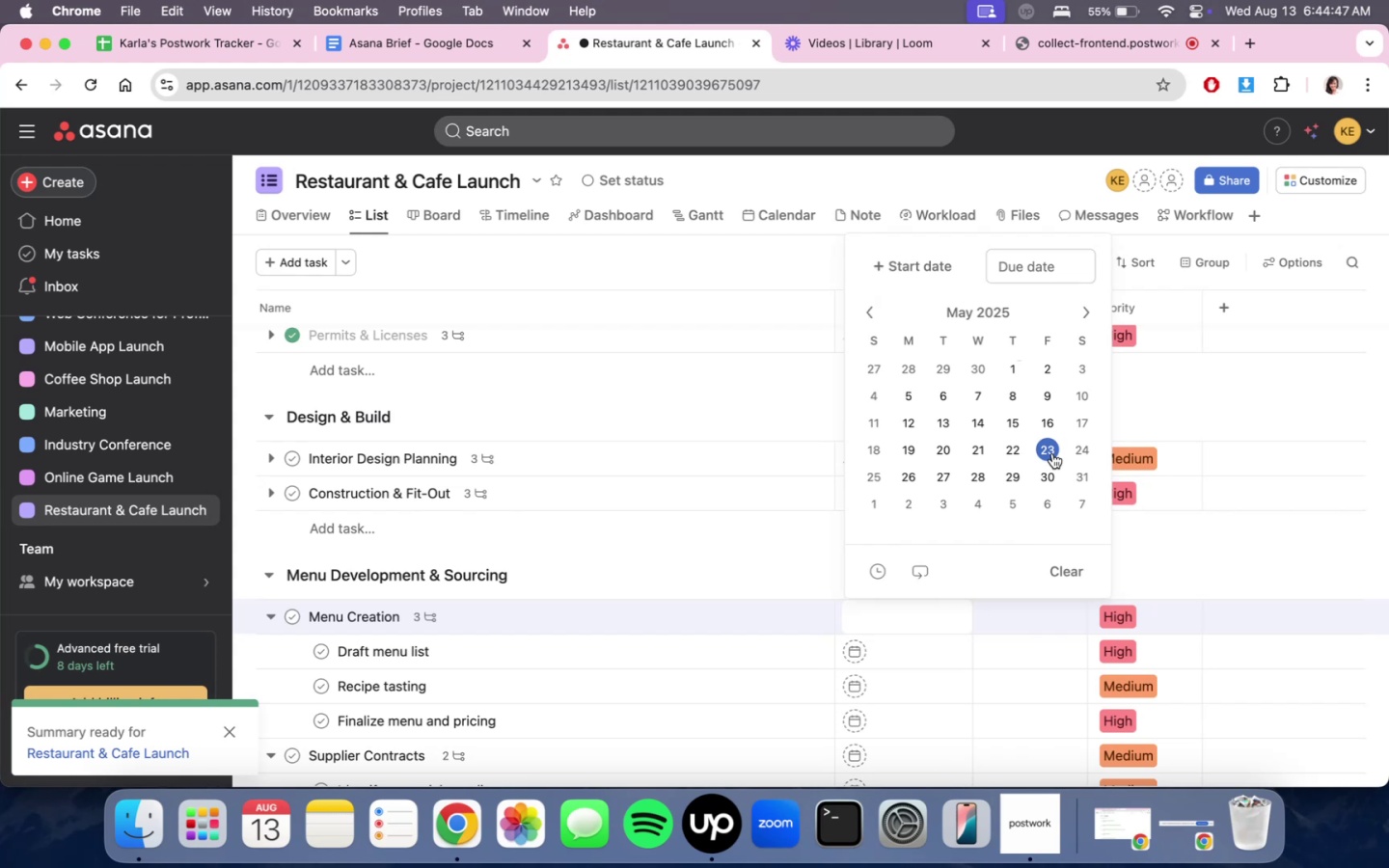 
wait(5.45)
 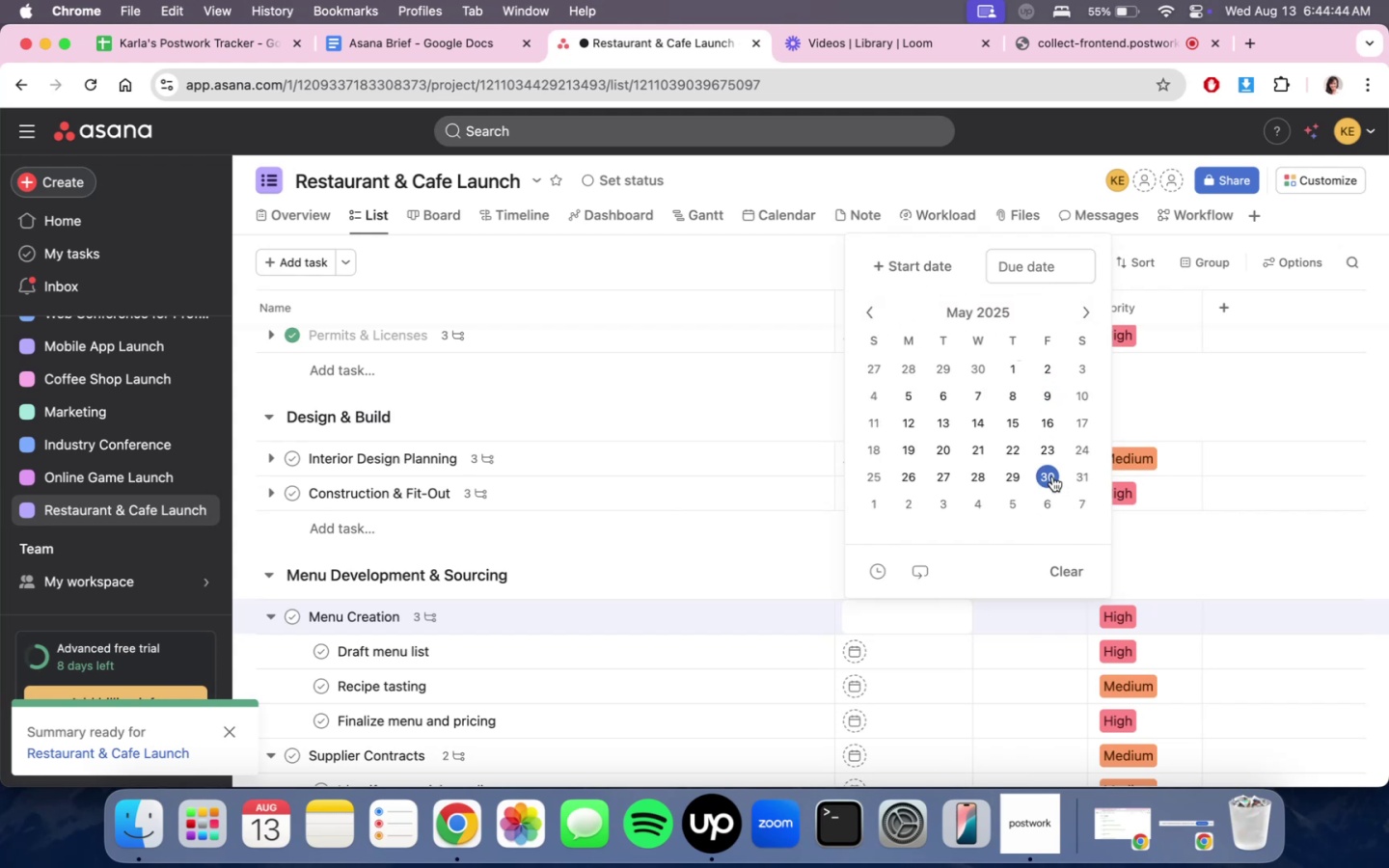 
left_click([724, 560])
 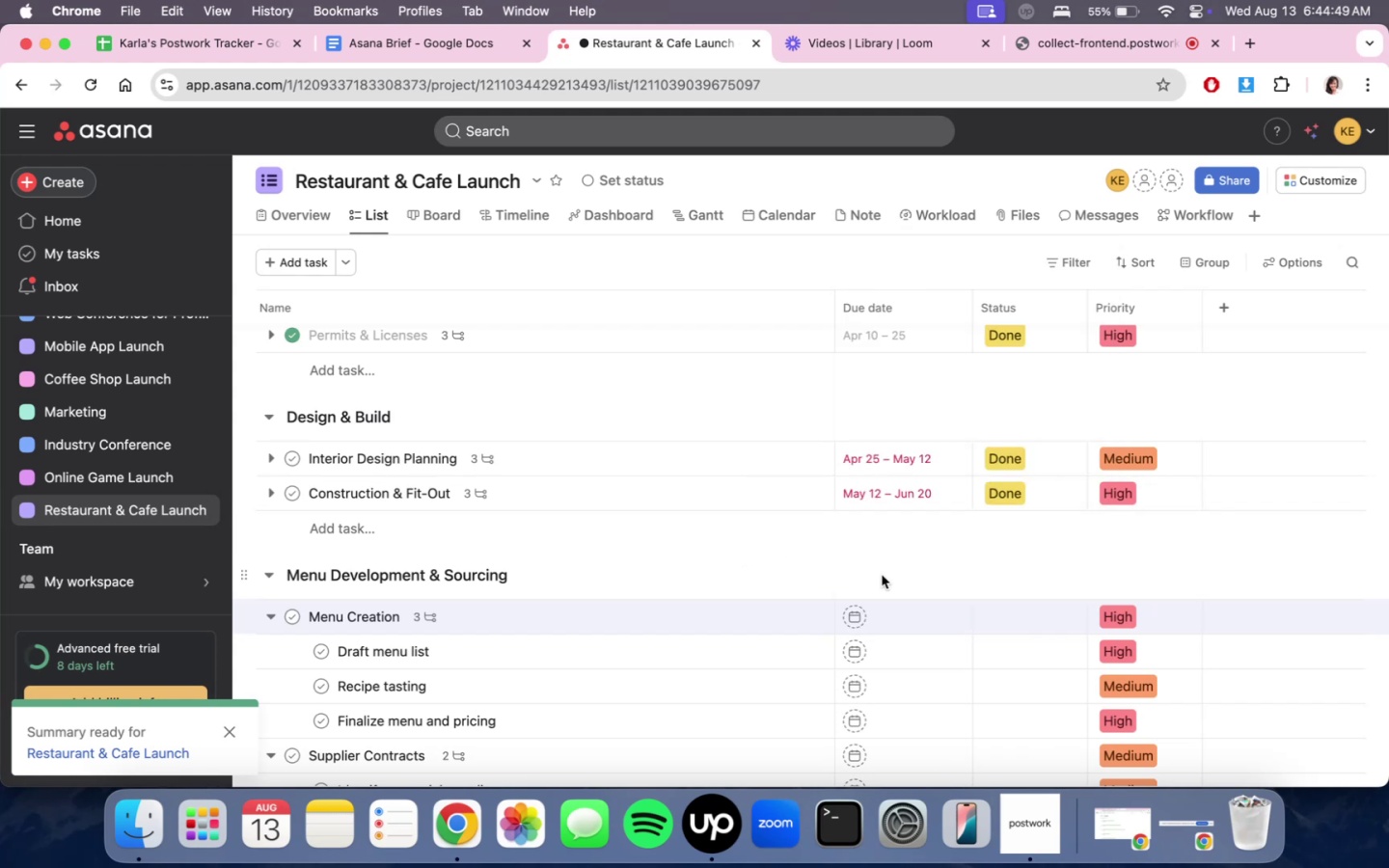 
scroll: coordinate [882, 575], scroll_direction: up, amount: 2.0
 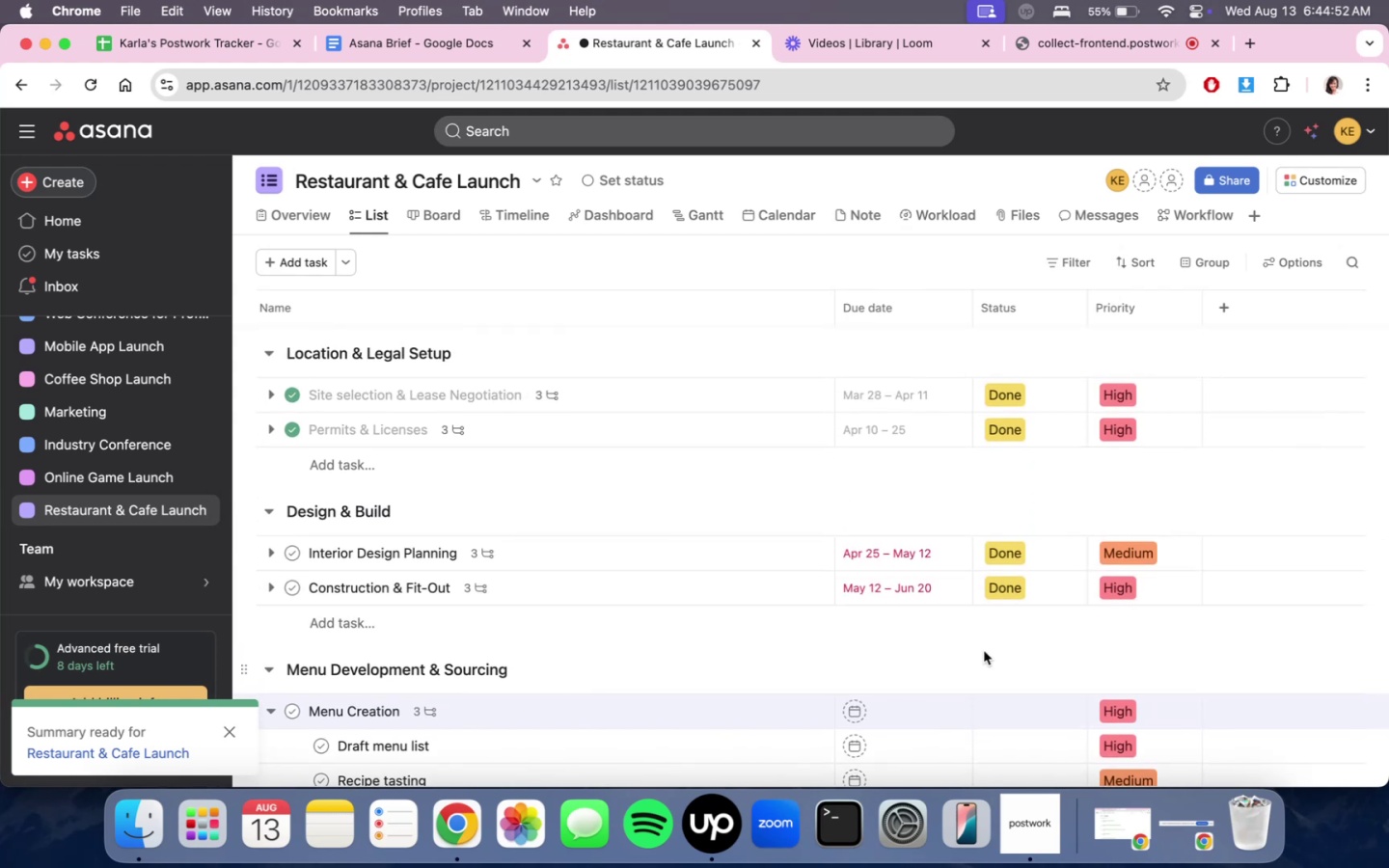 
scroll: coordinate [940, 639], scroll_direction: down, amount: 3.0
 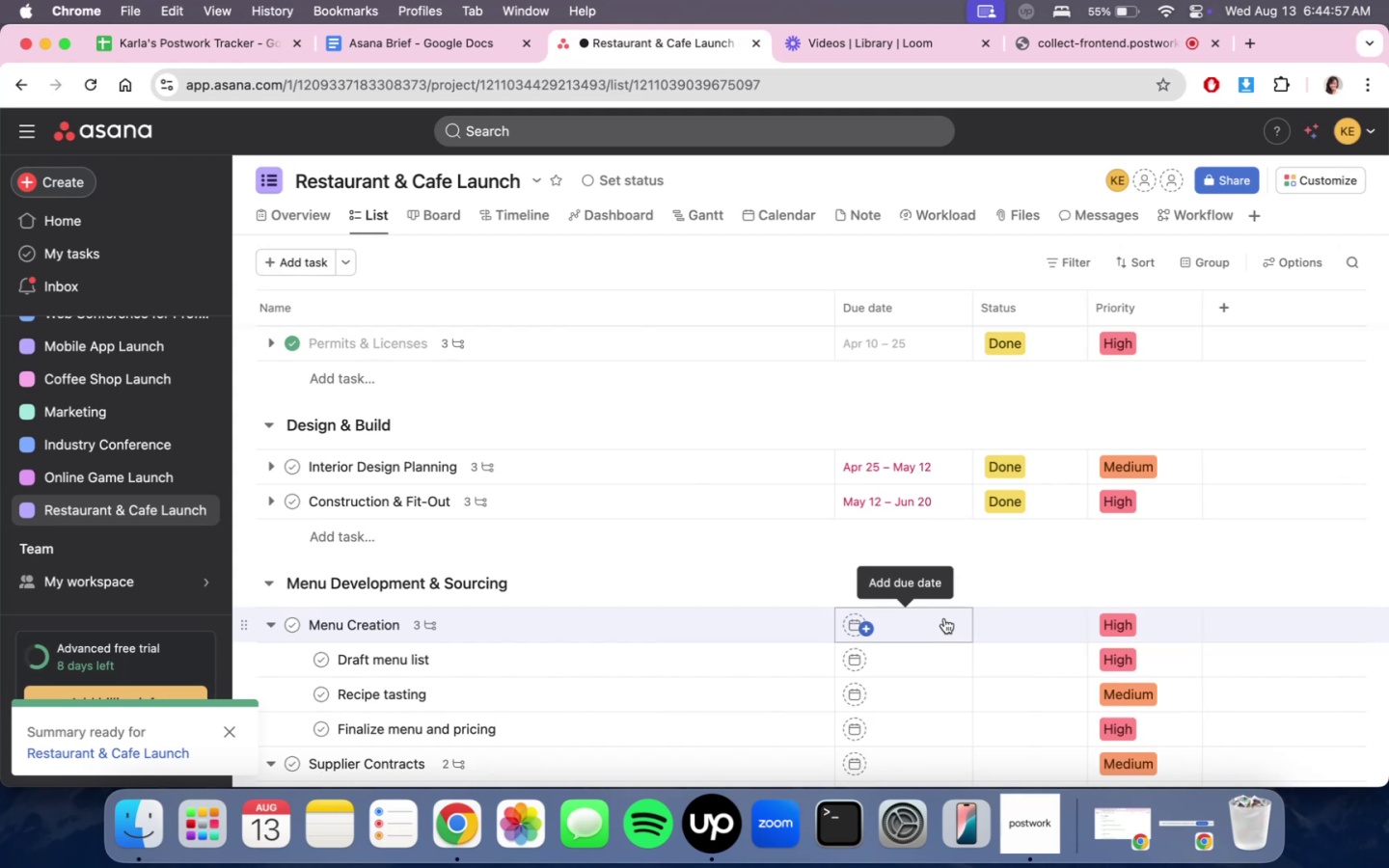 
wait(6.04)
 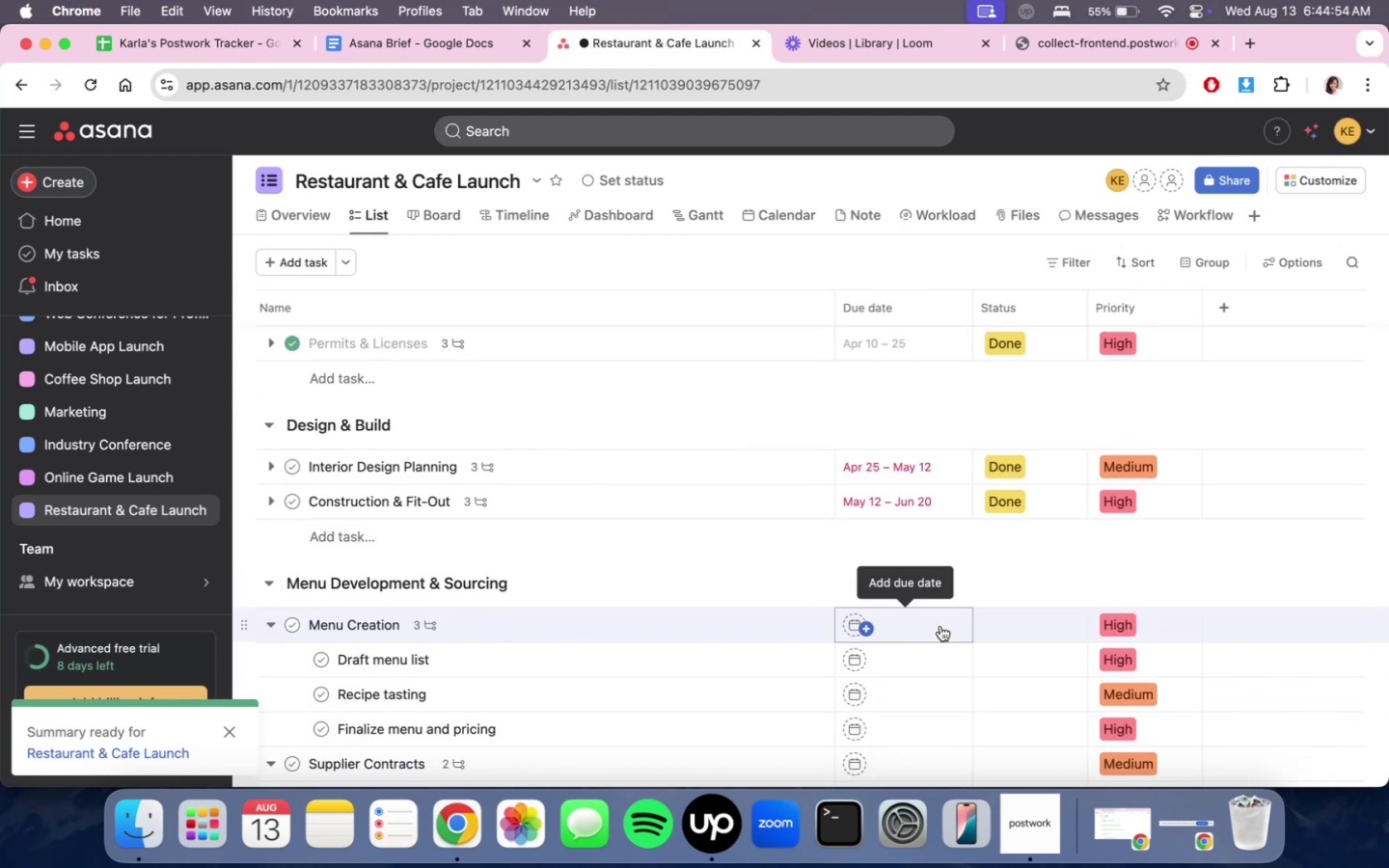 
mouse_move([954, 487])
 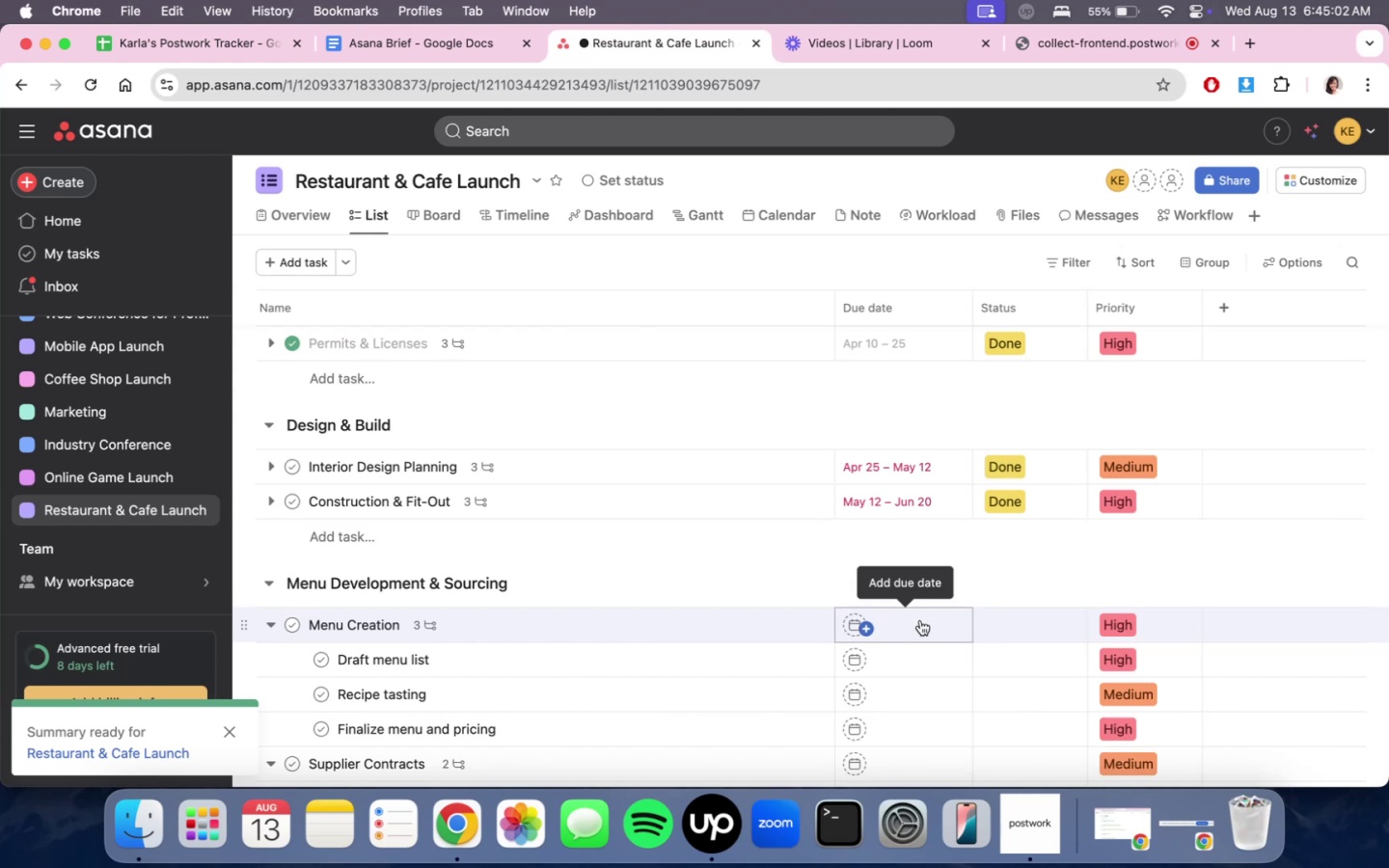 
scroll: coordinate [923, 610], scroll_direction: down, amount: 3.0
 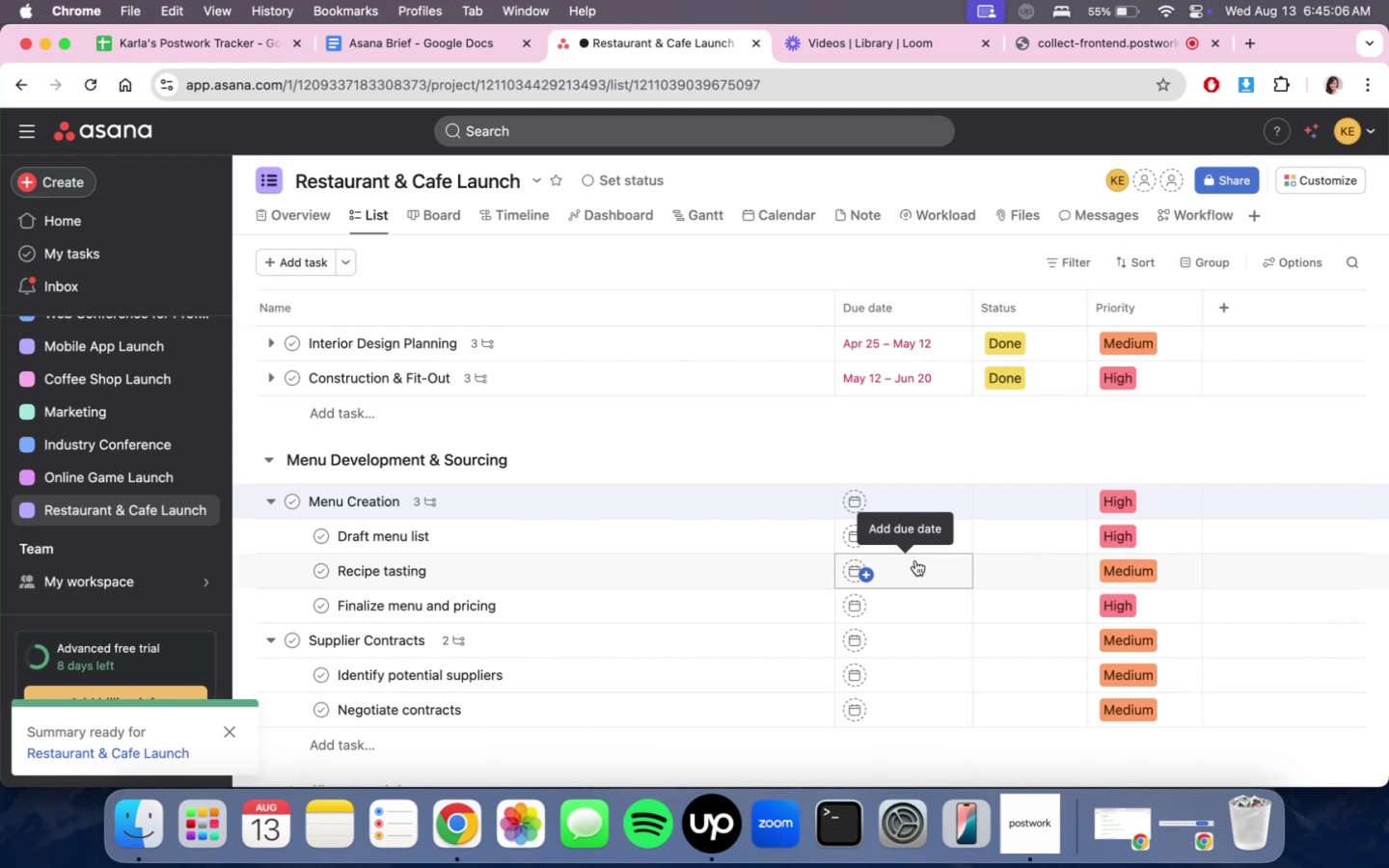 
left_click([940, 487])
 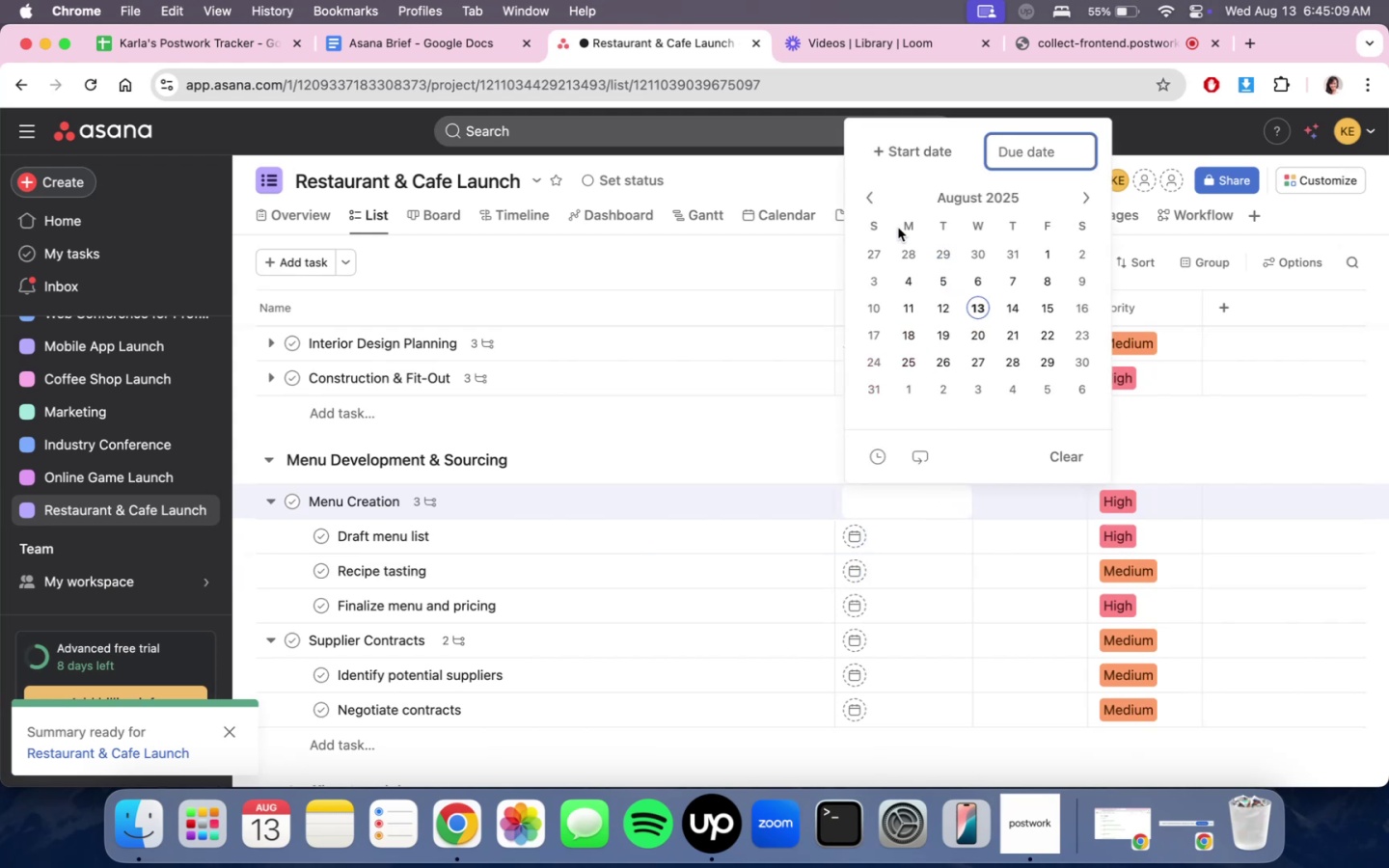 
left_click([873, 203])
 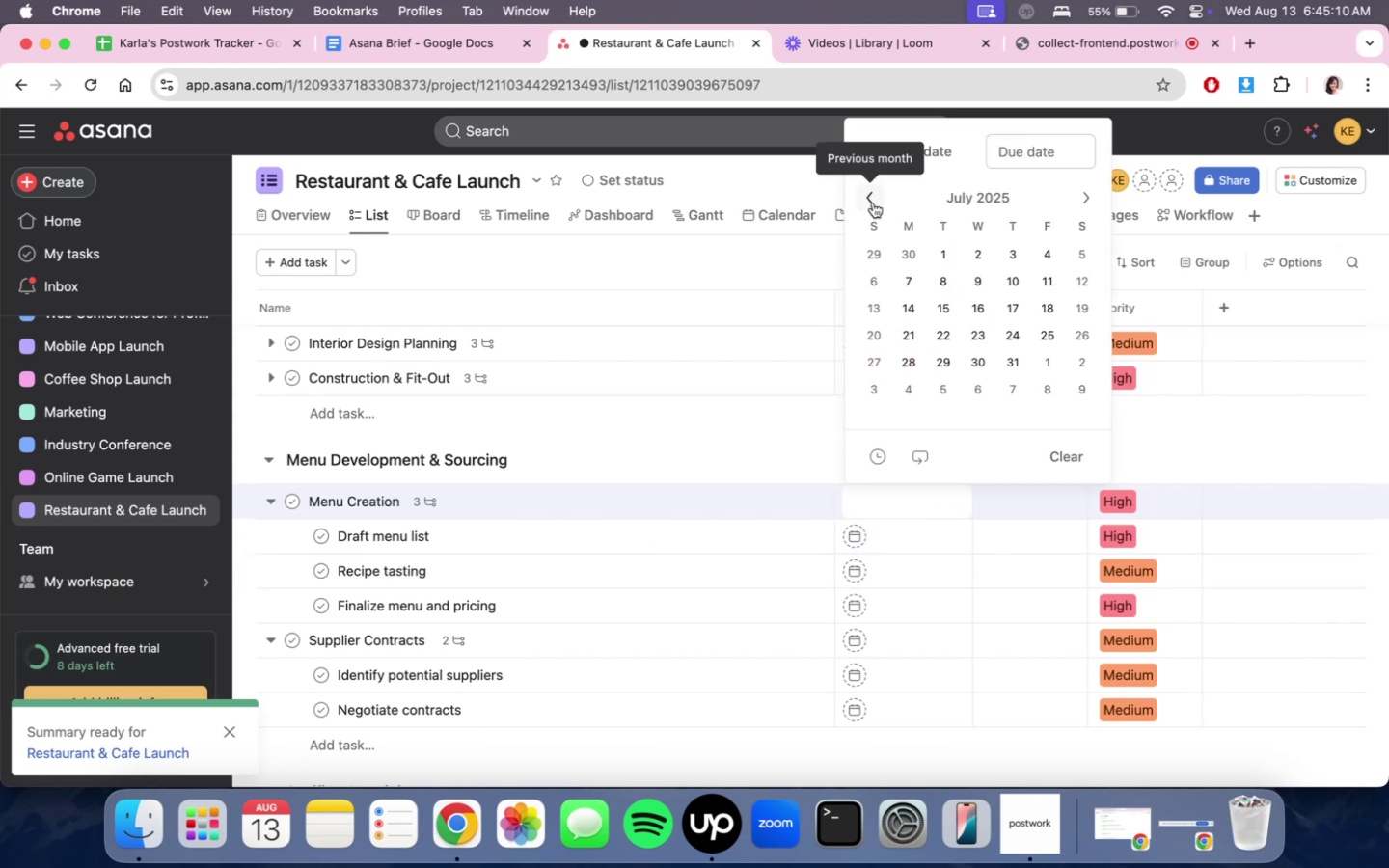 
double_click([873, 203])
 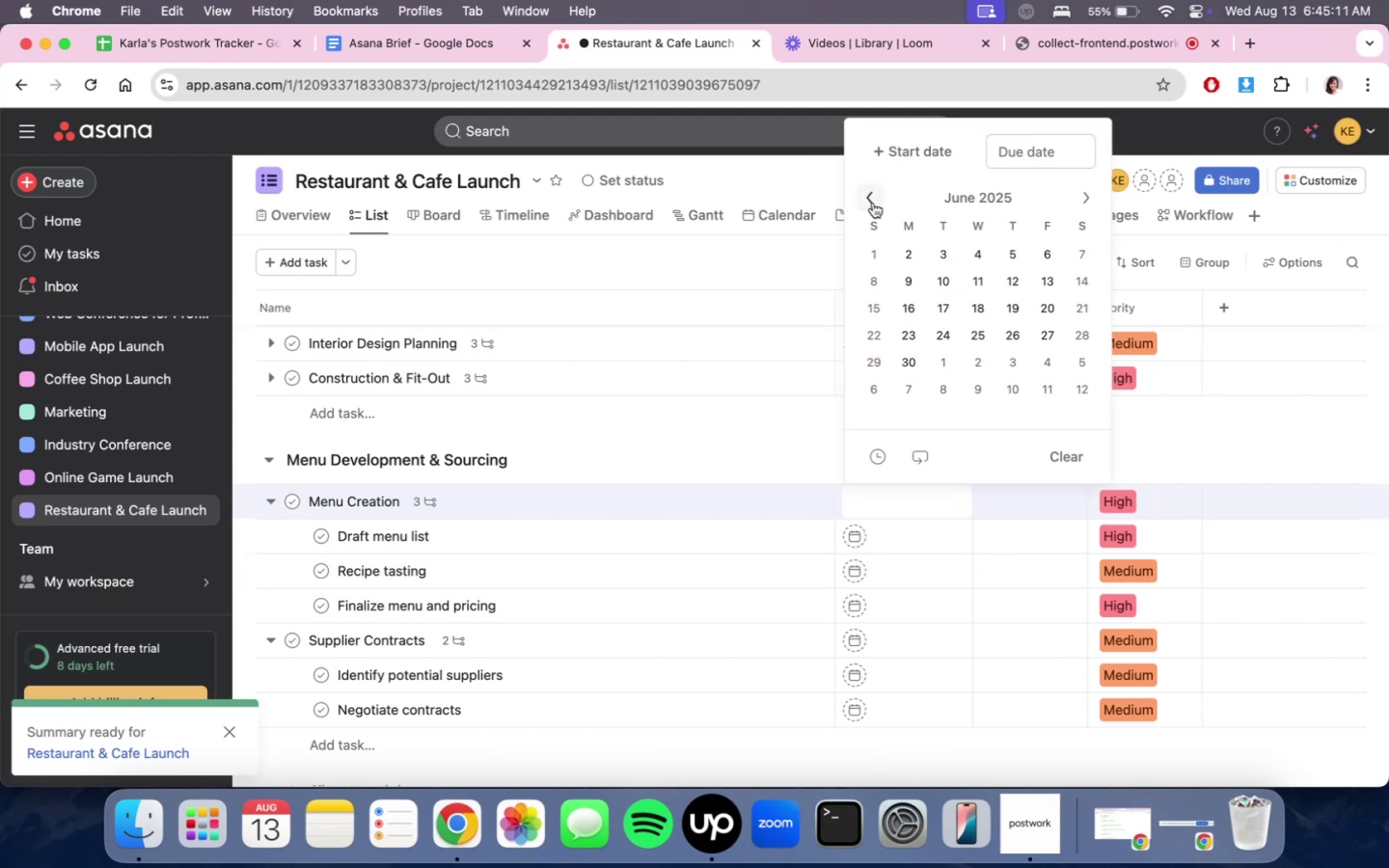 
triple_click([873, 203])
 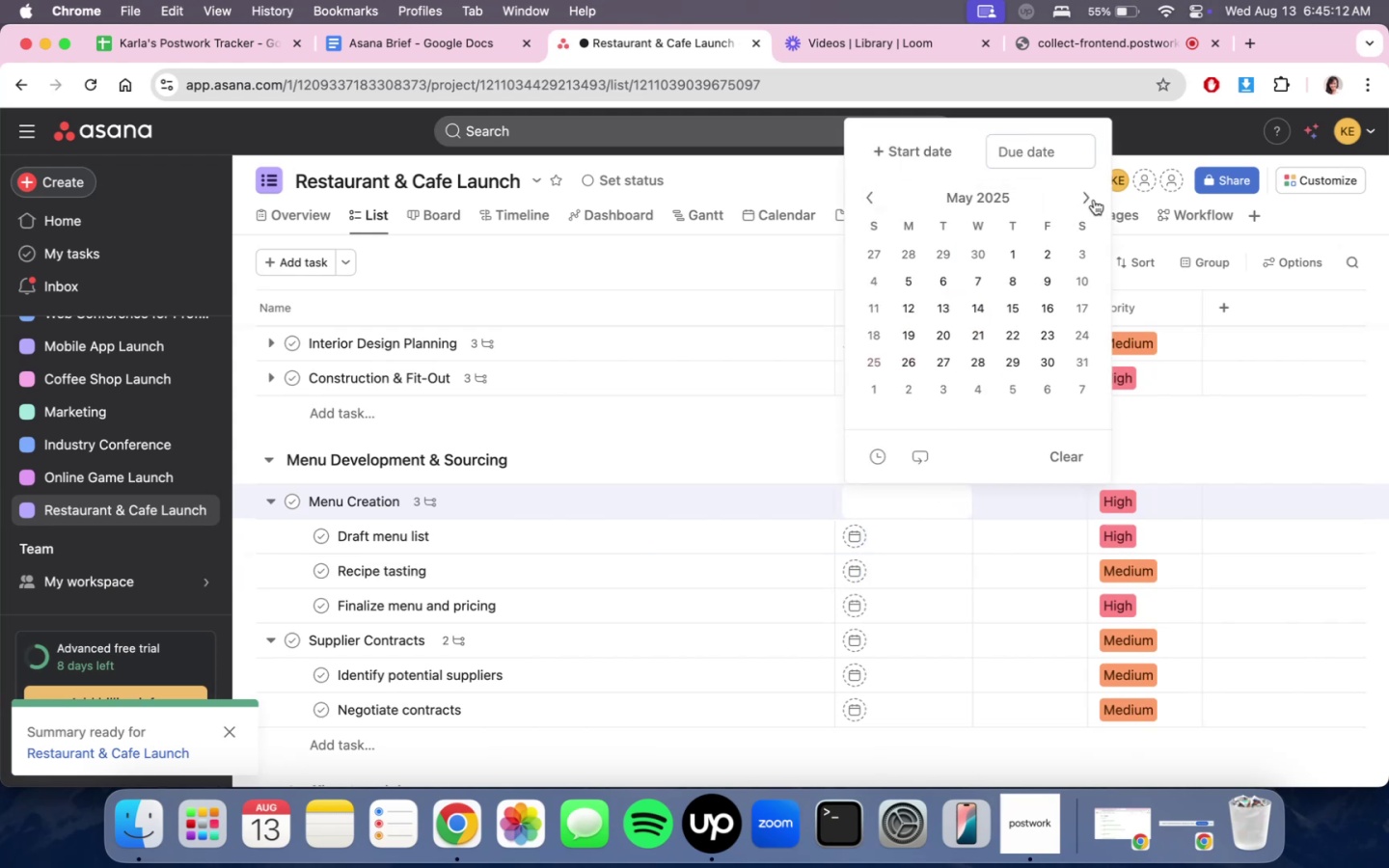 
left_click([914, 149])
 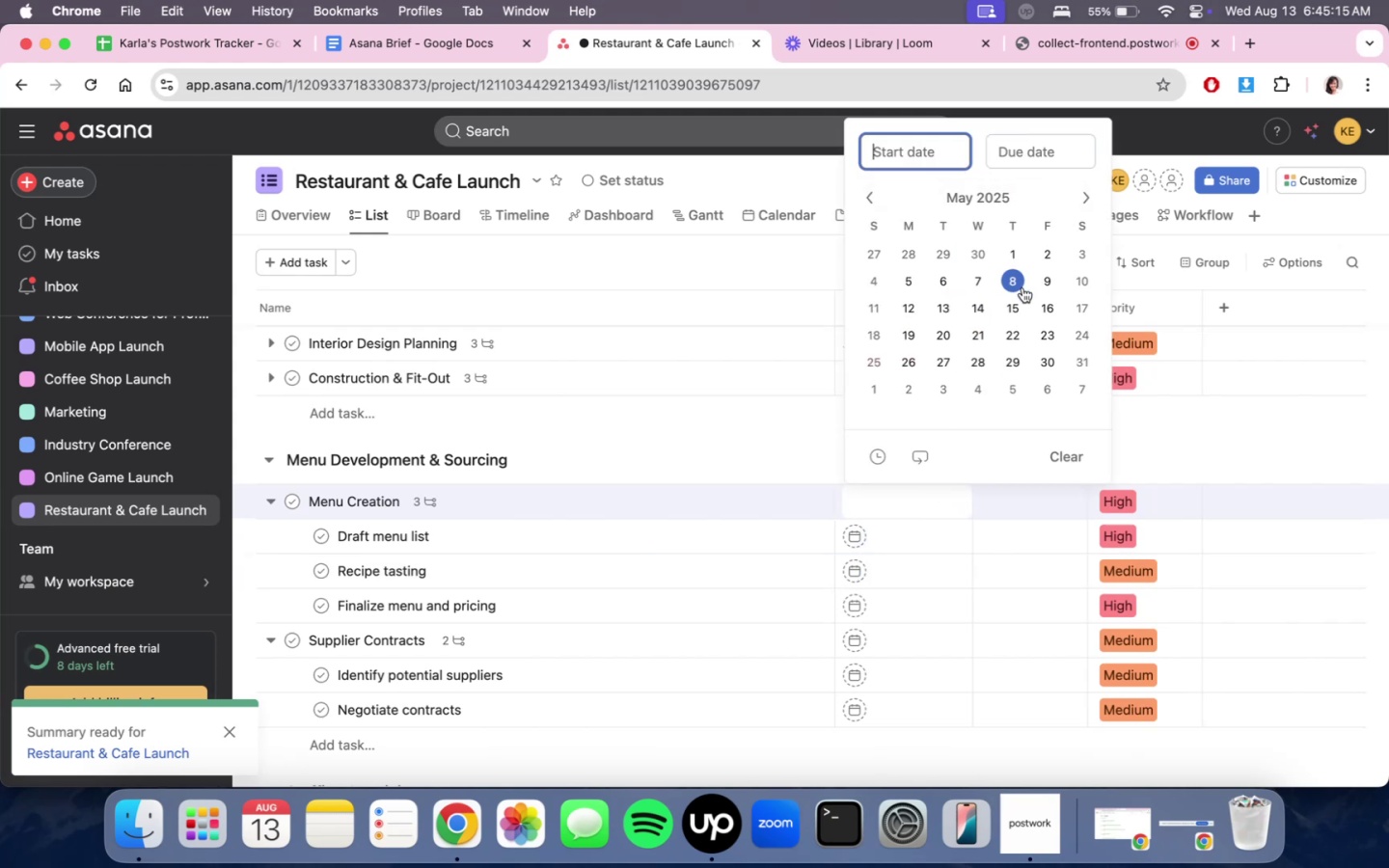 
left_click([1086, 195])
 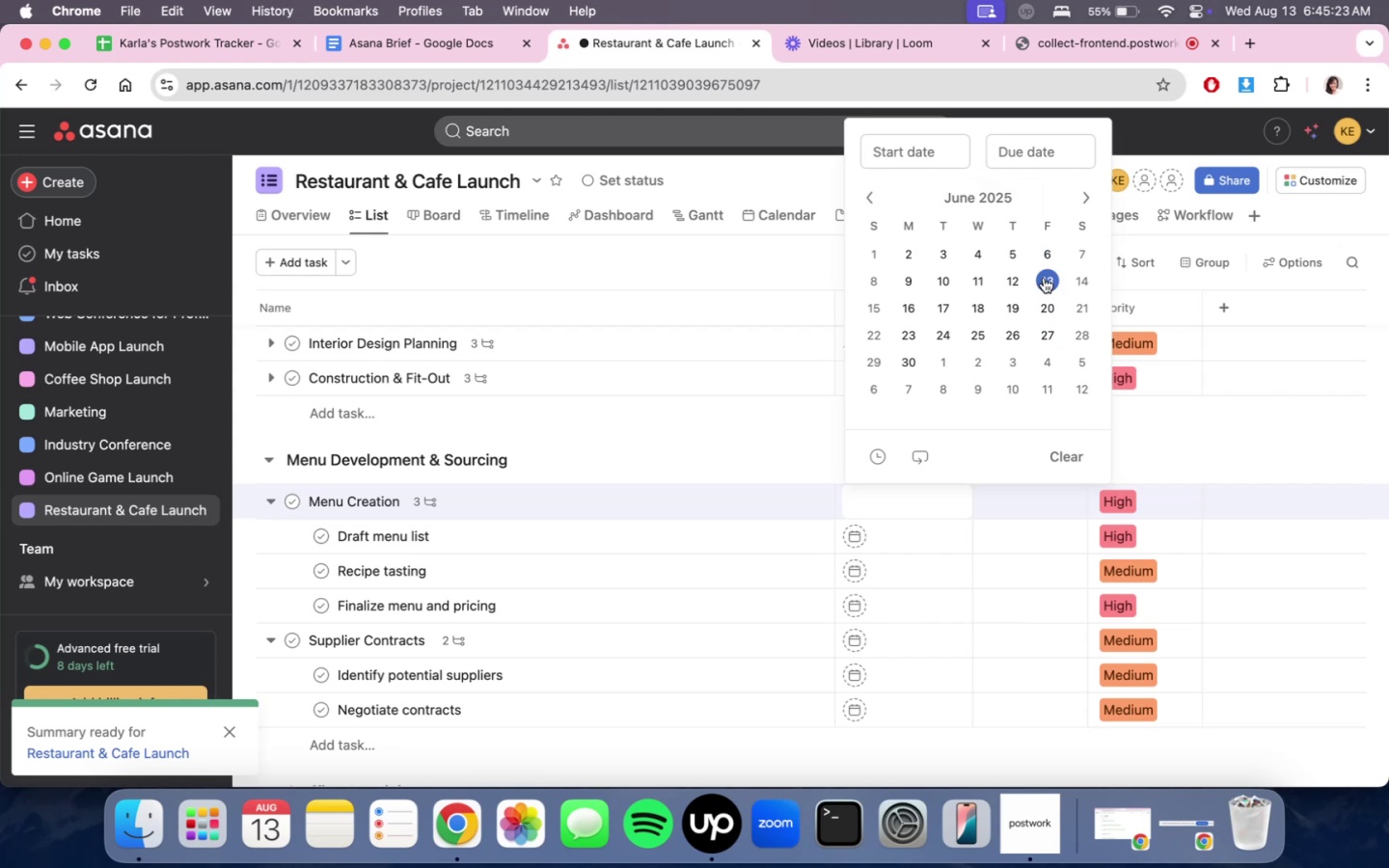 
wait(12.22)
 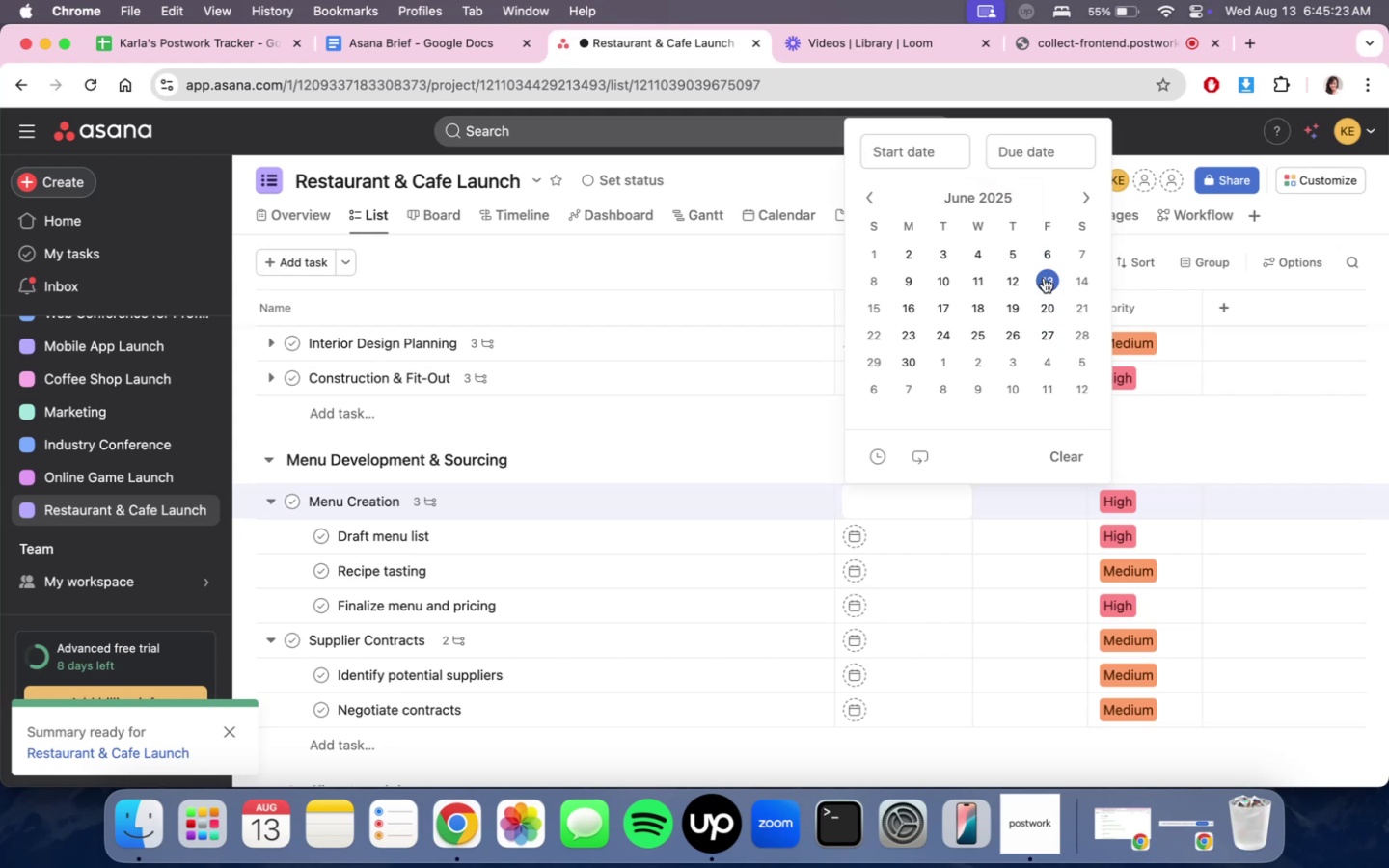 
left_click([869, 203])
 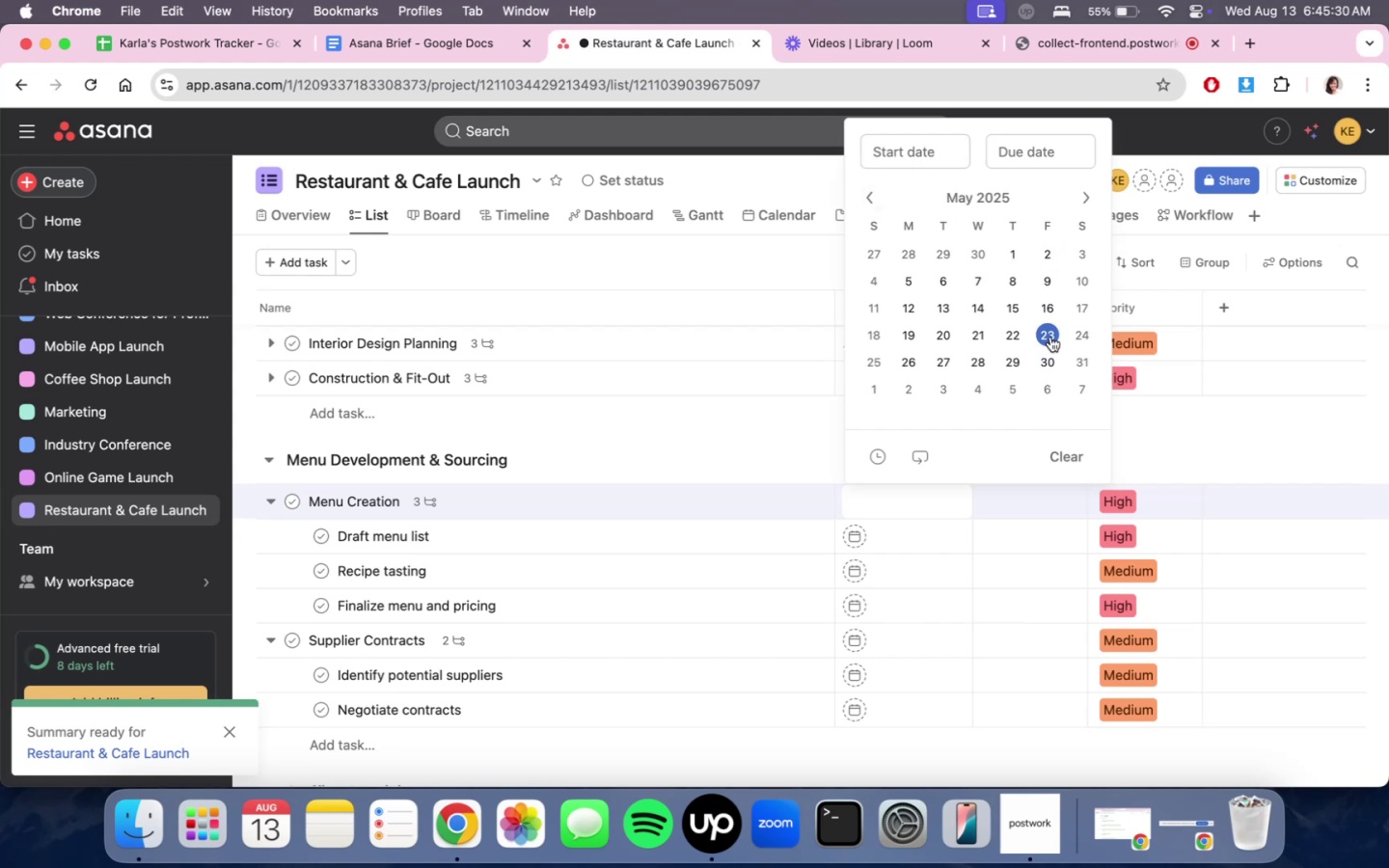 
wait(8.19)
 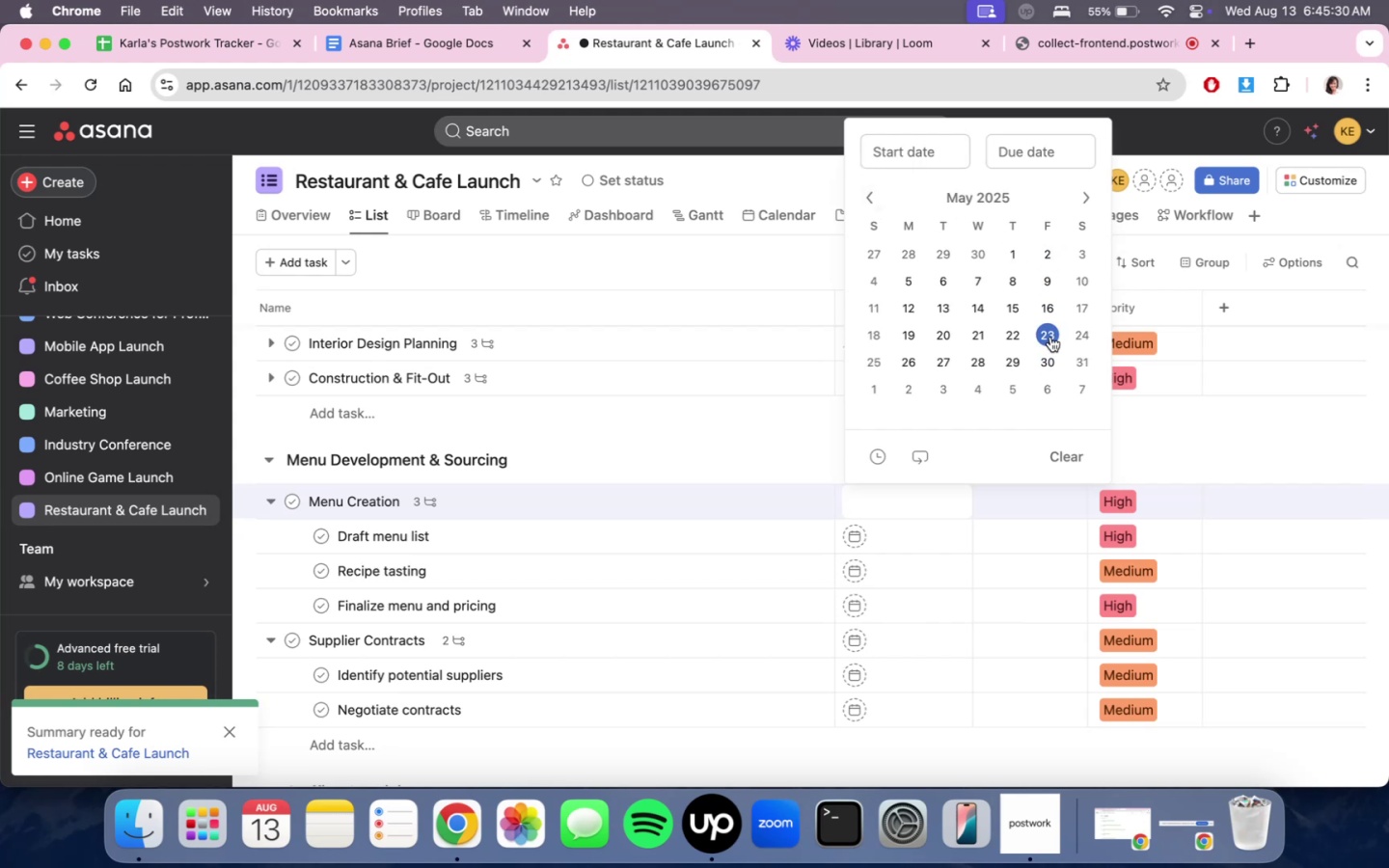 
left_click([919, 333])
 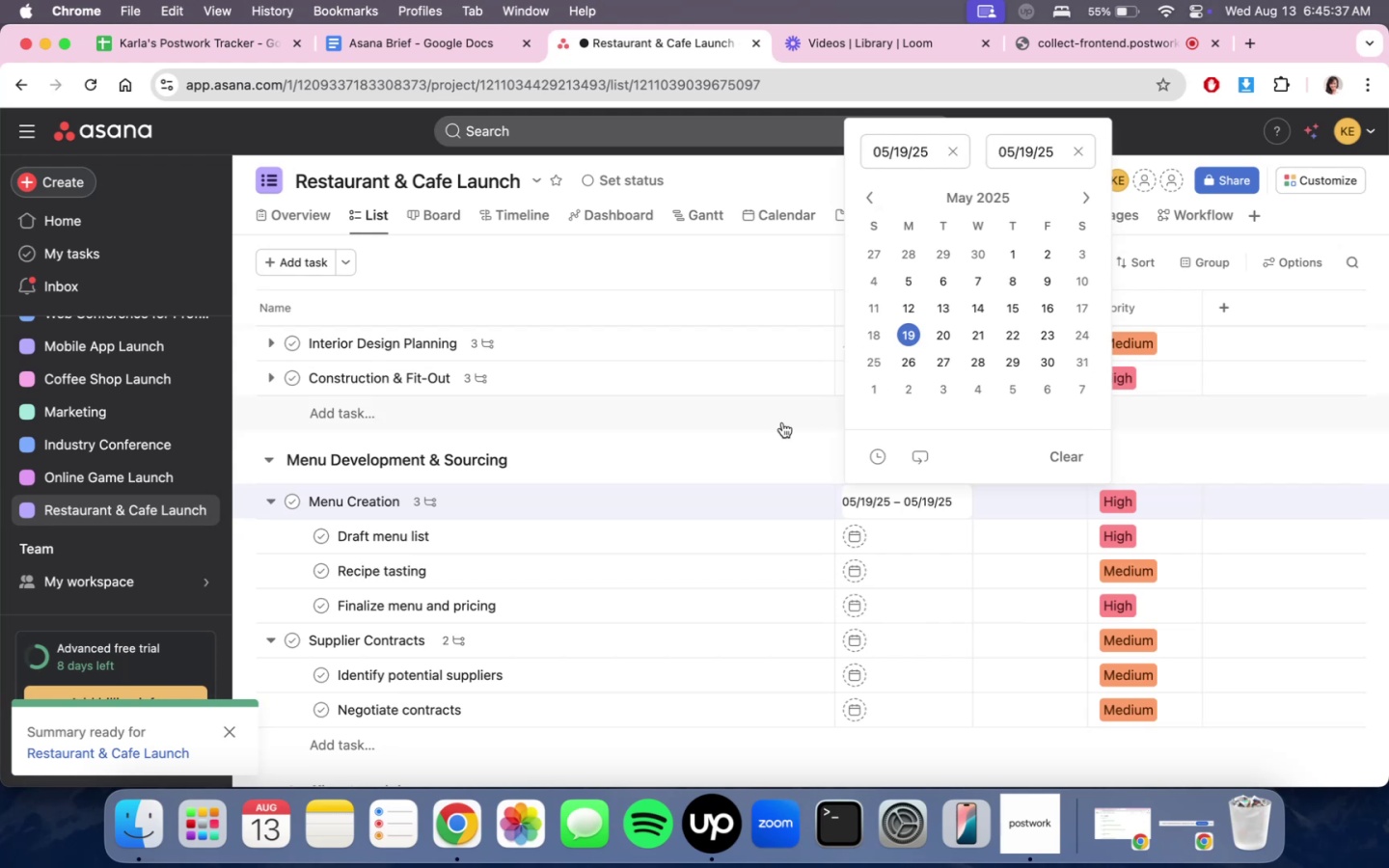 
double_click([766, 426])
 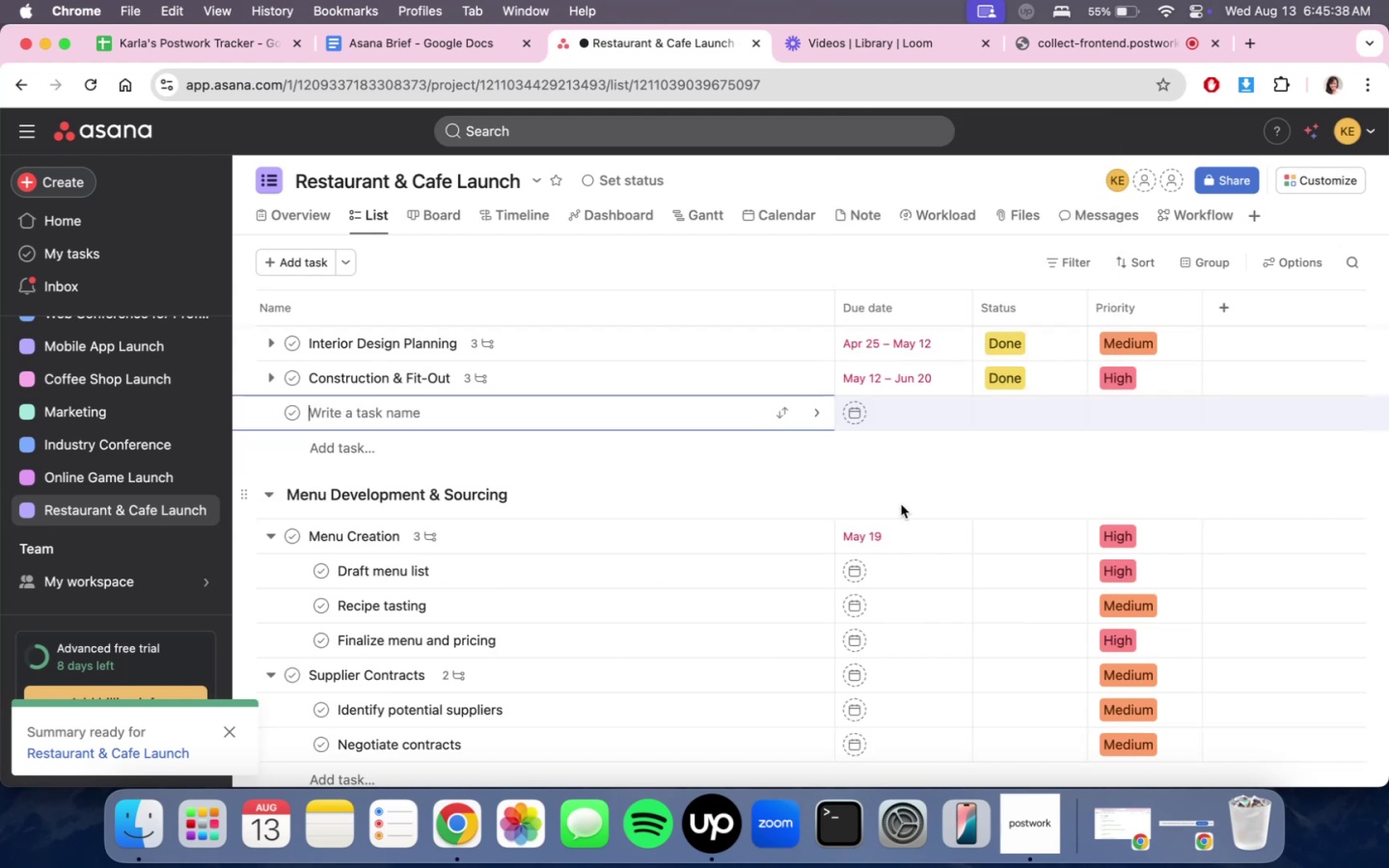 
scroll: coordinate [918, 550], scroll_direction: down, amount: 3.0
 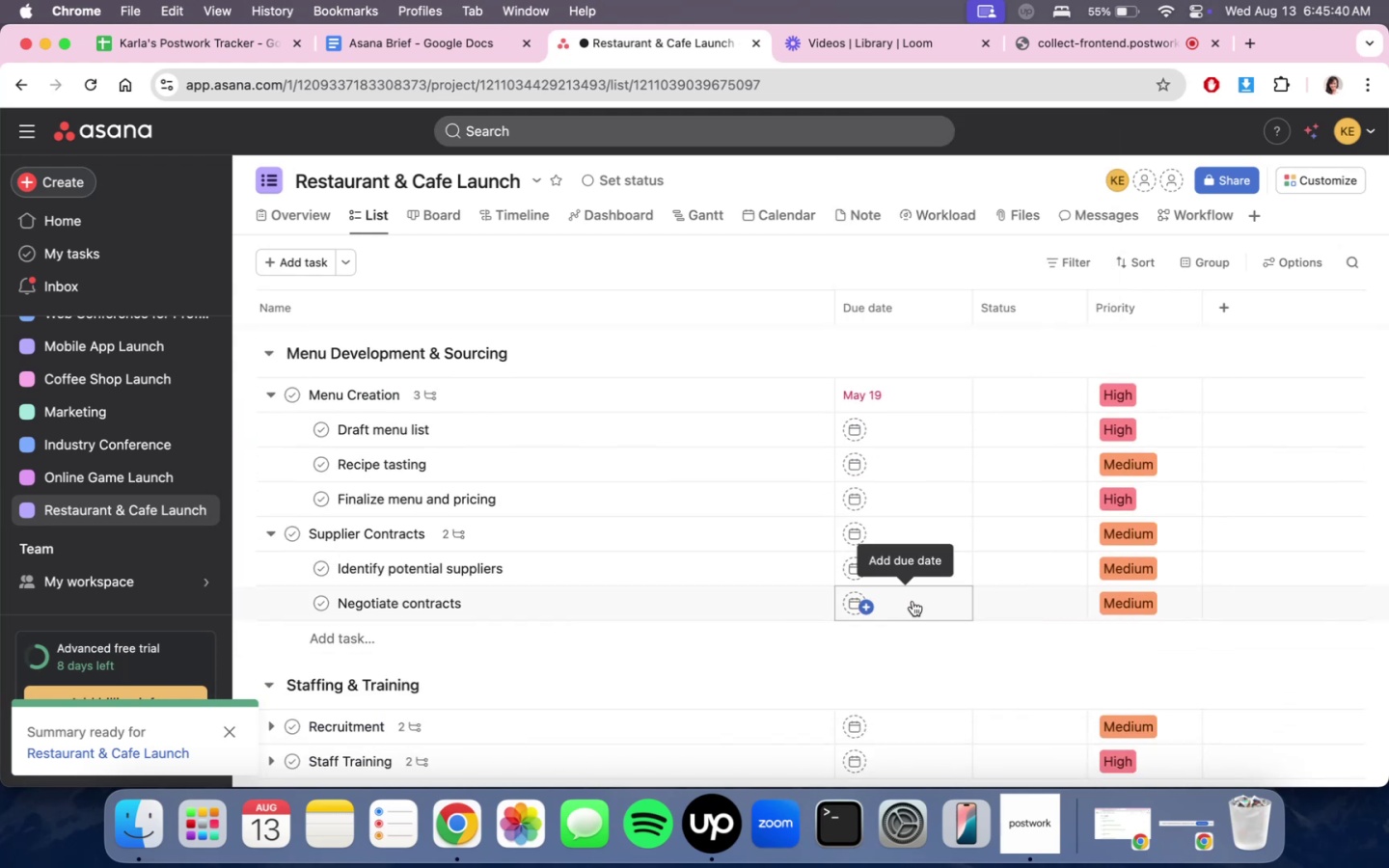 
left_click([912, 601])
 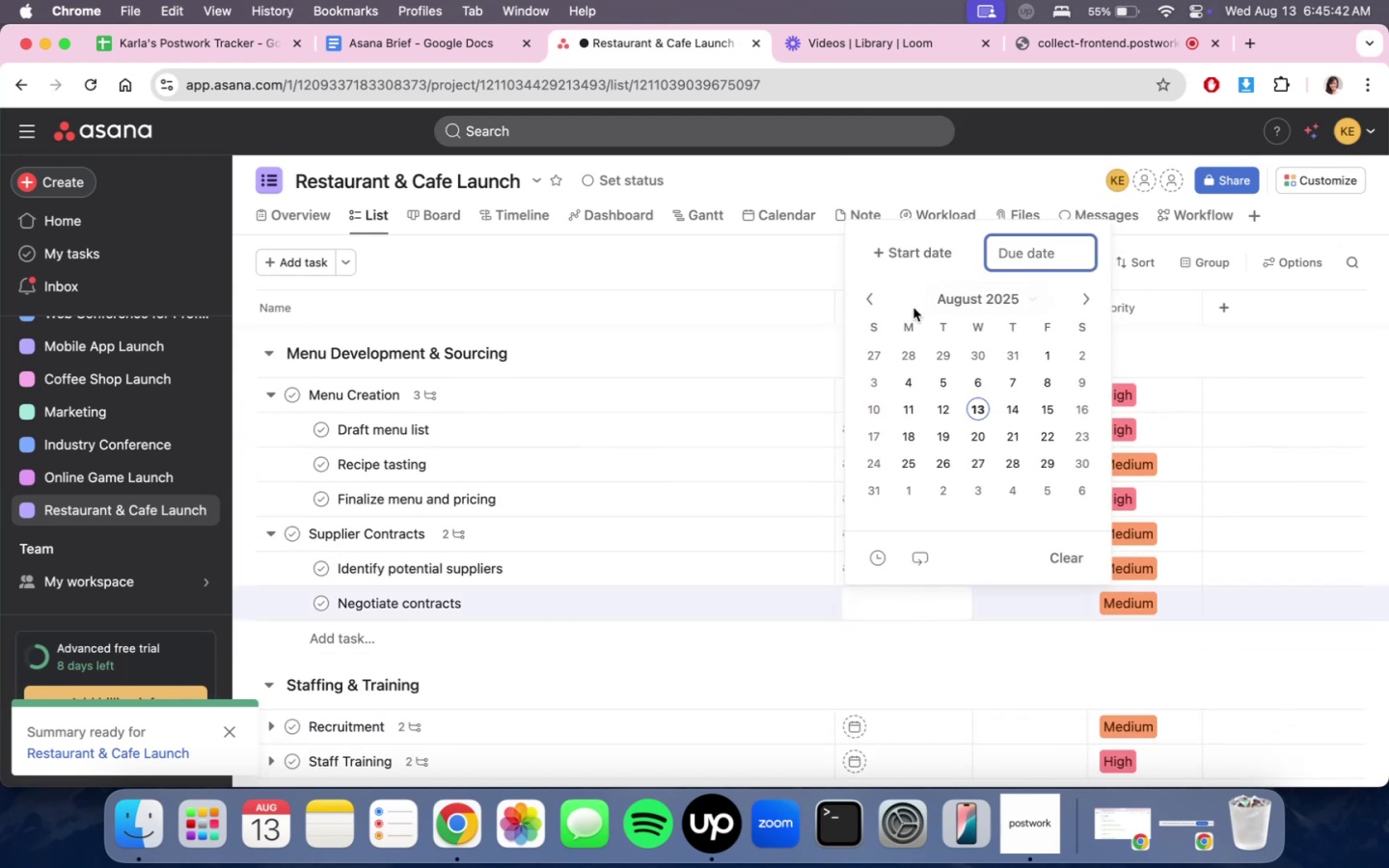 
double_click([865, 301])
 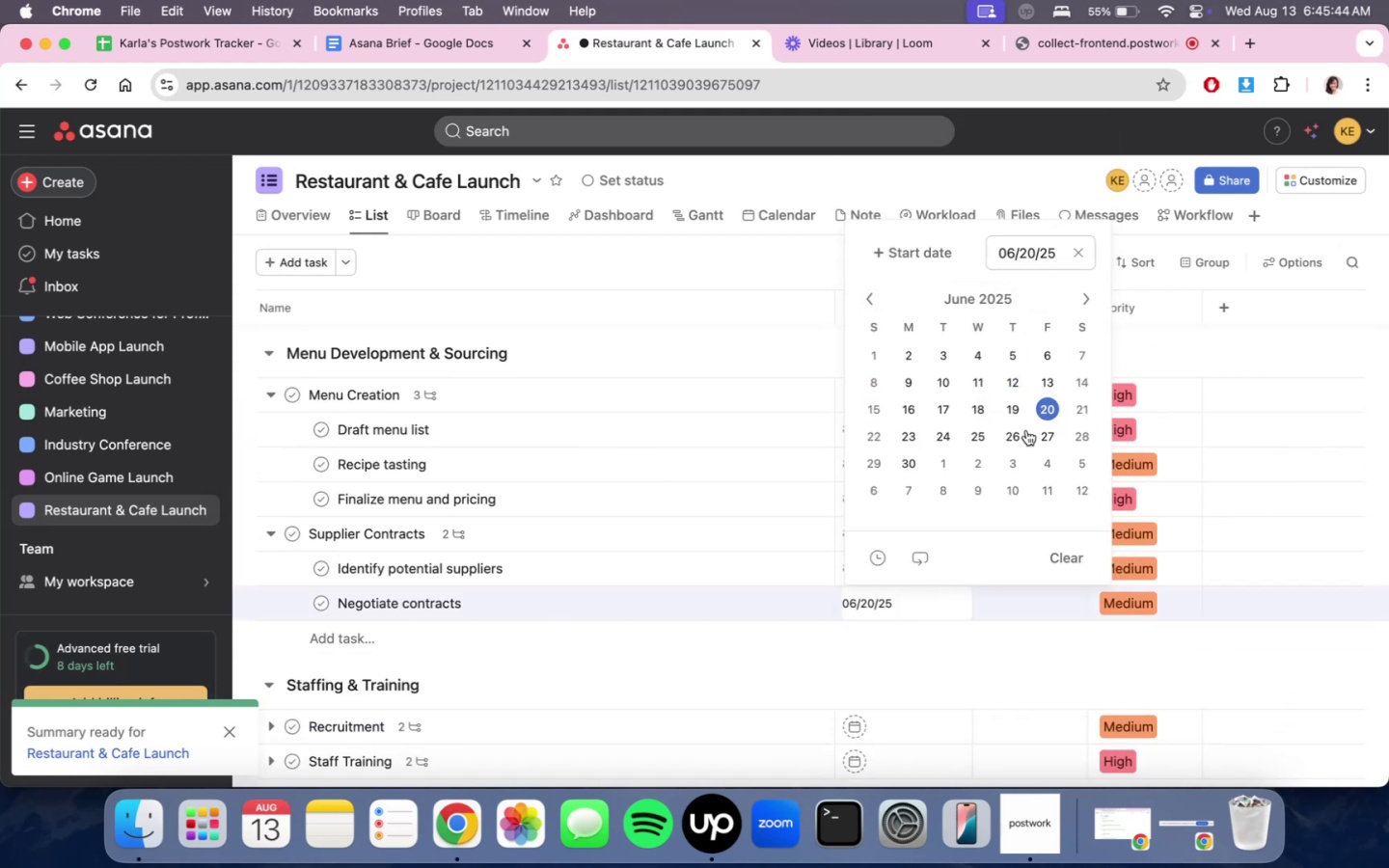 
double_click([840, 675])
 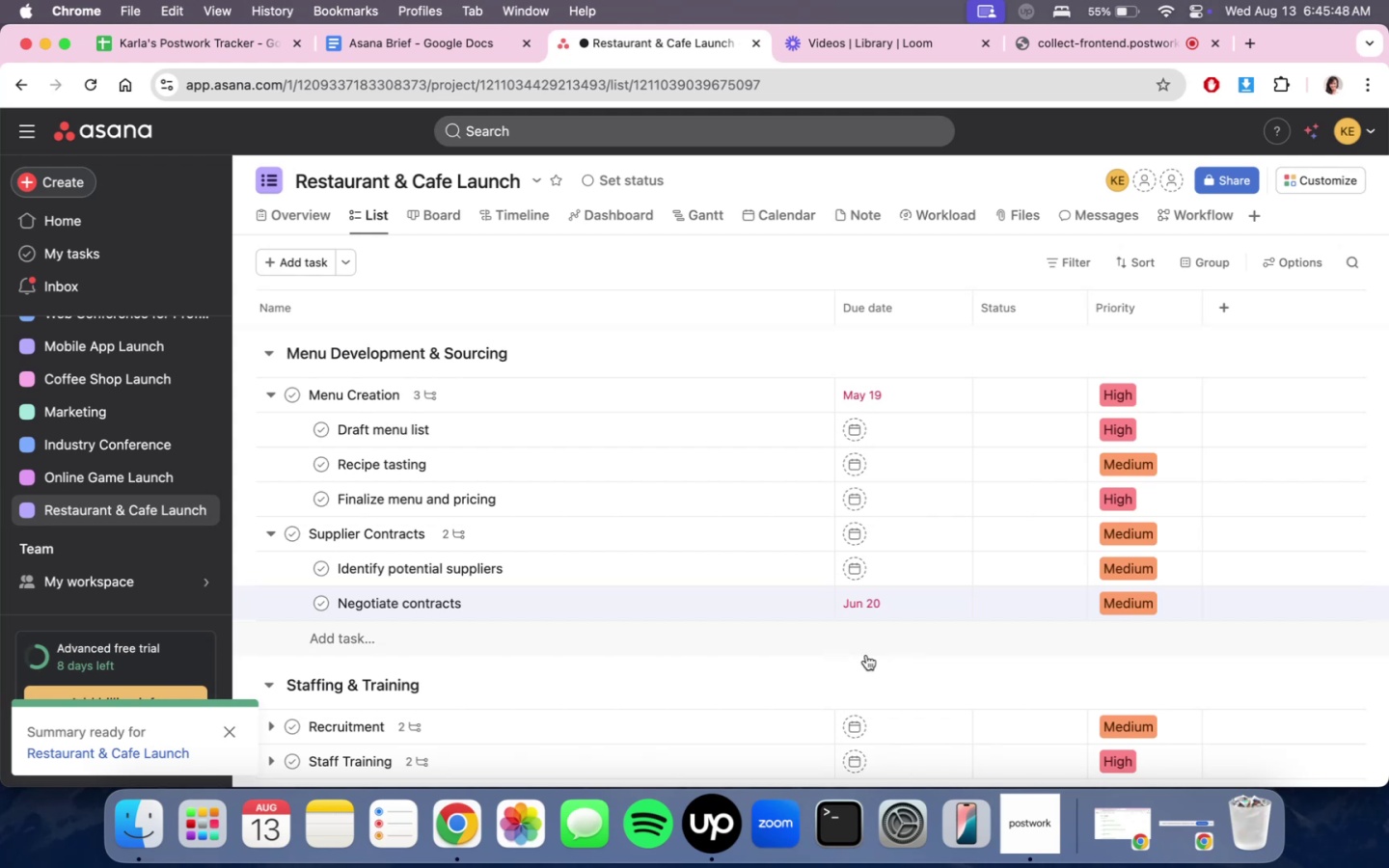 
wait(8.61)
 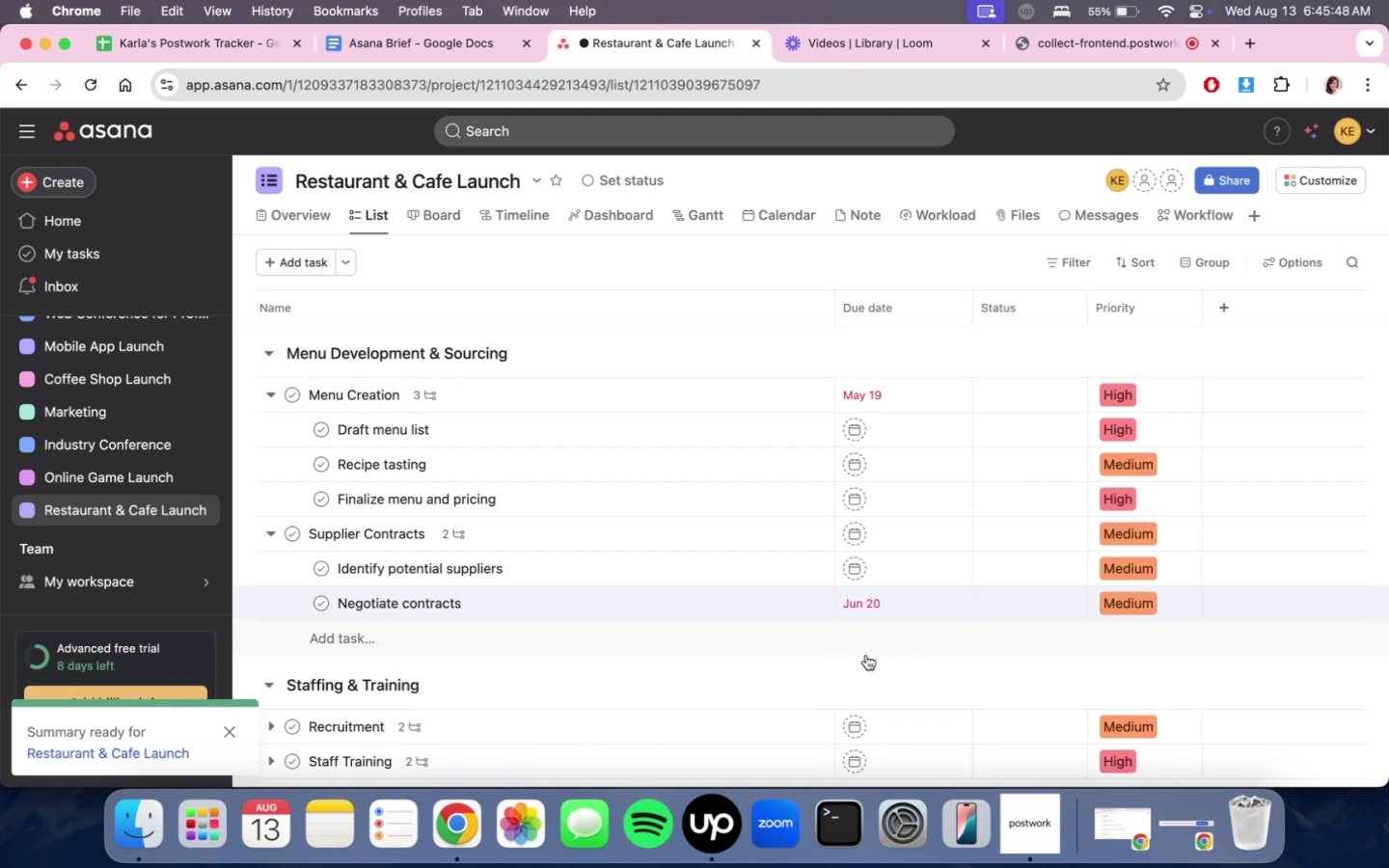 
left_click([894, 602])
 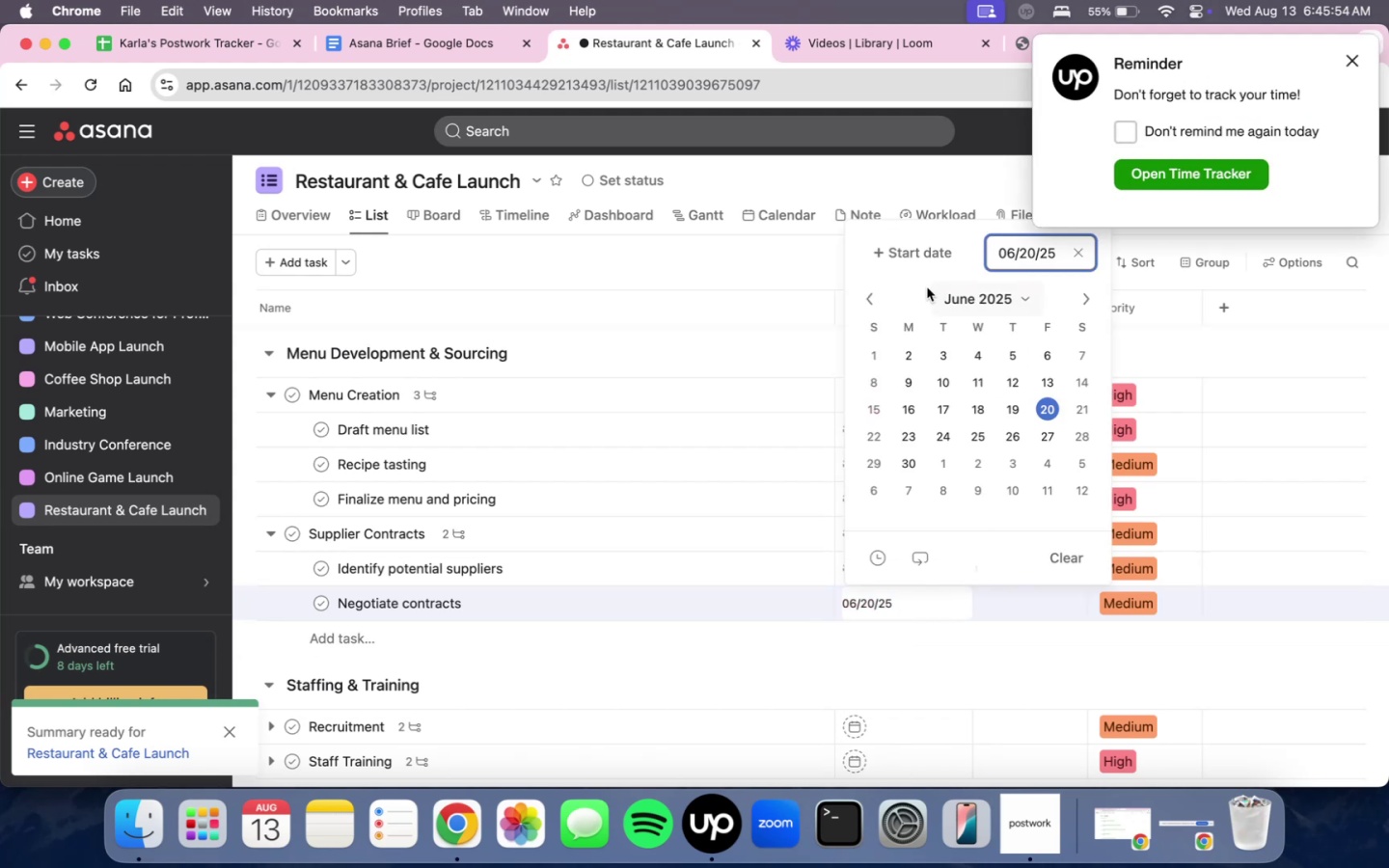 
left_click([923, 261])
 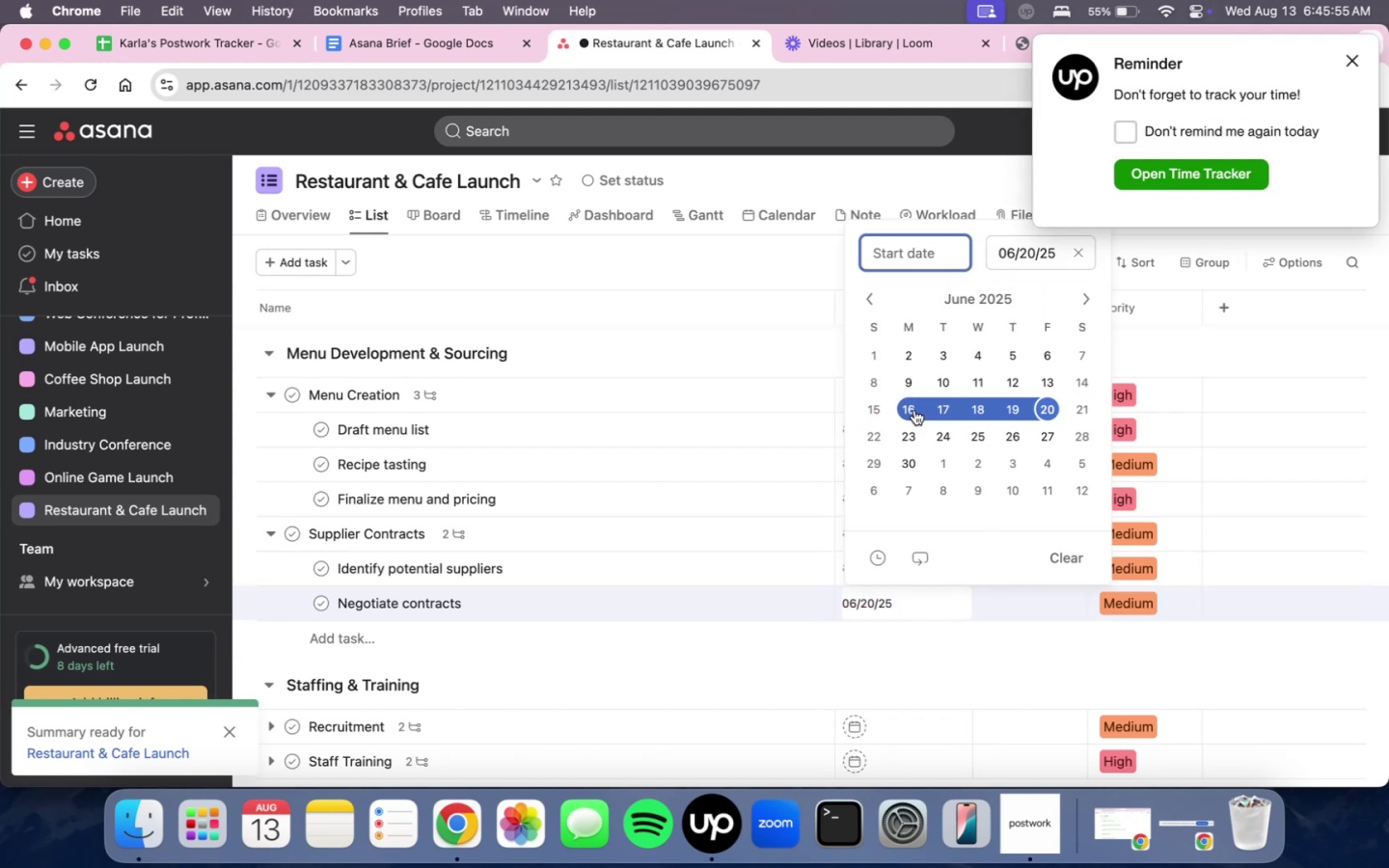 
left_click([910, 409])
 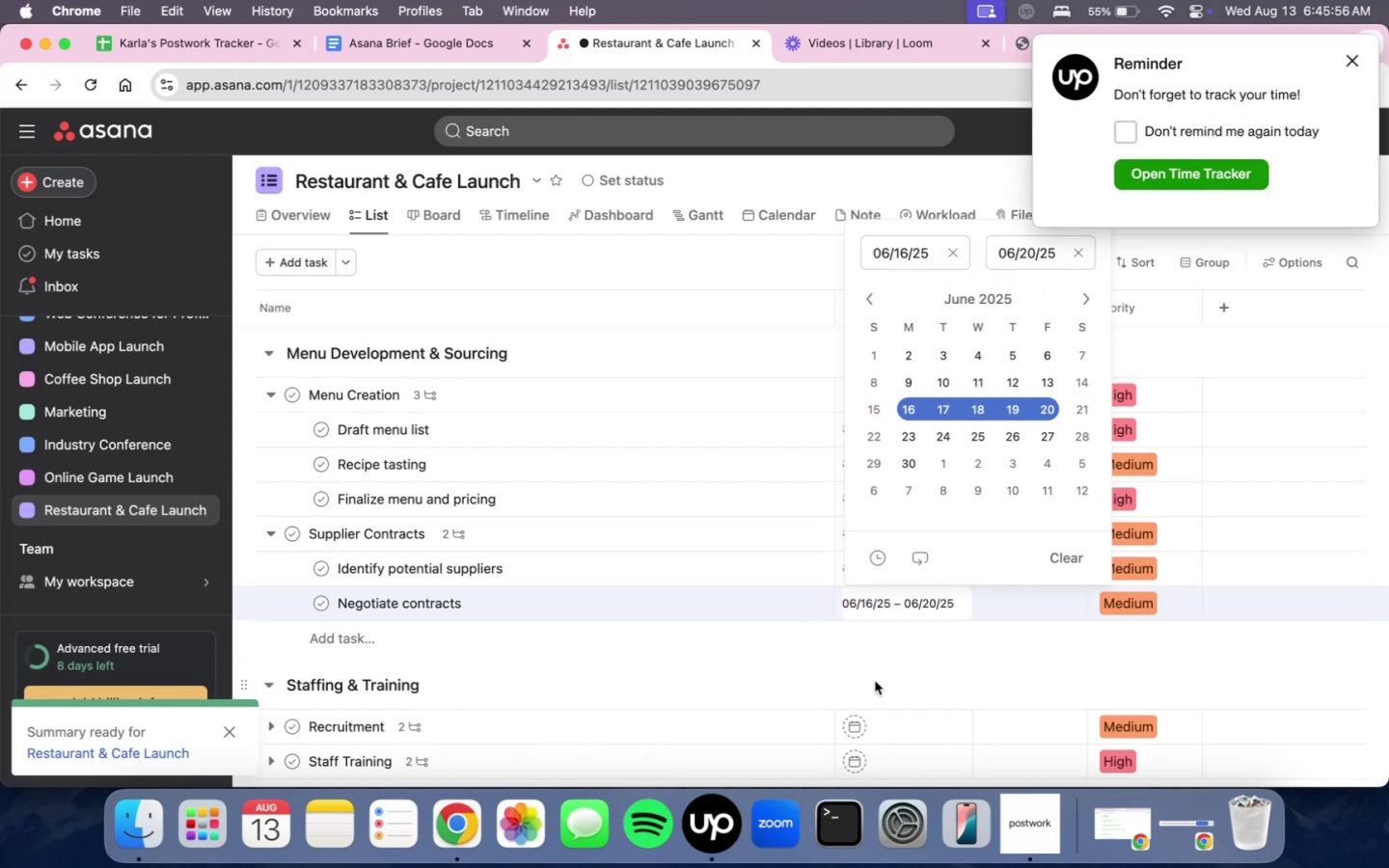 
double_click([867, 687])
 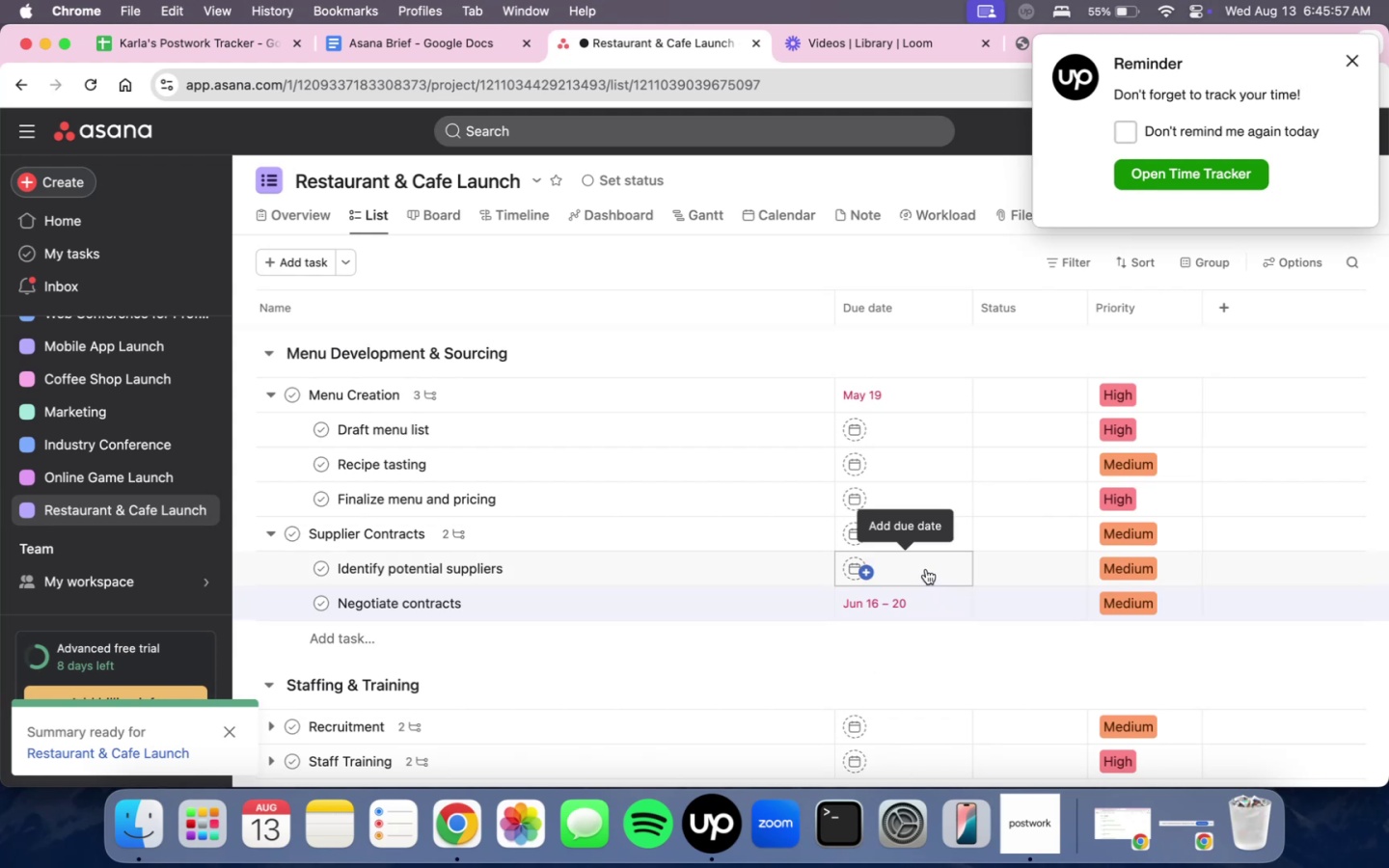 
left_click([926, 569])
 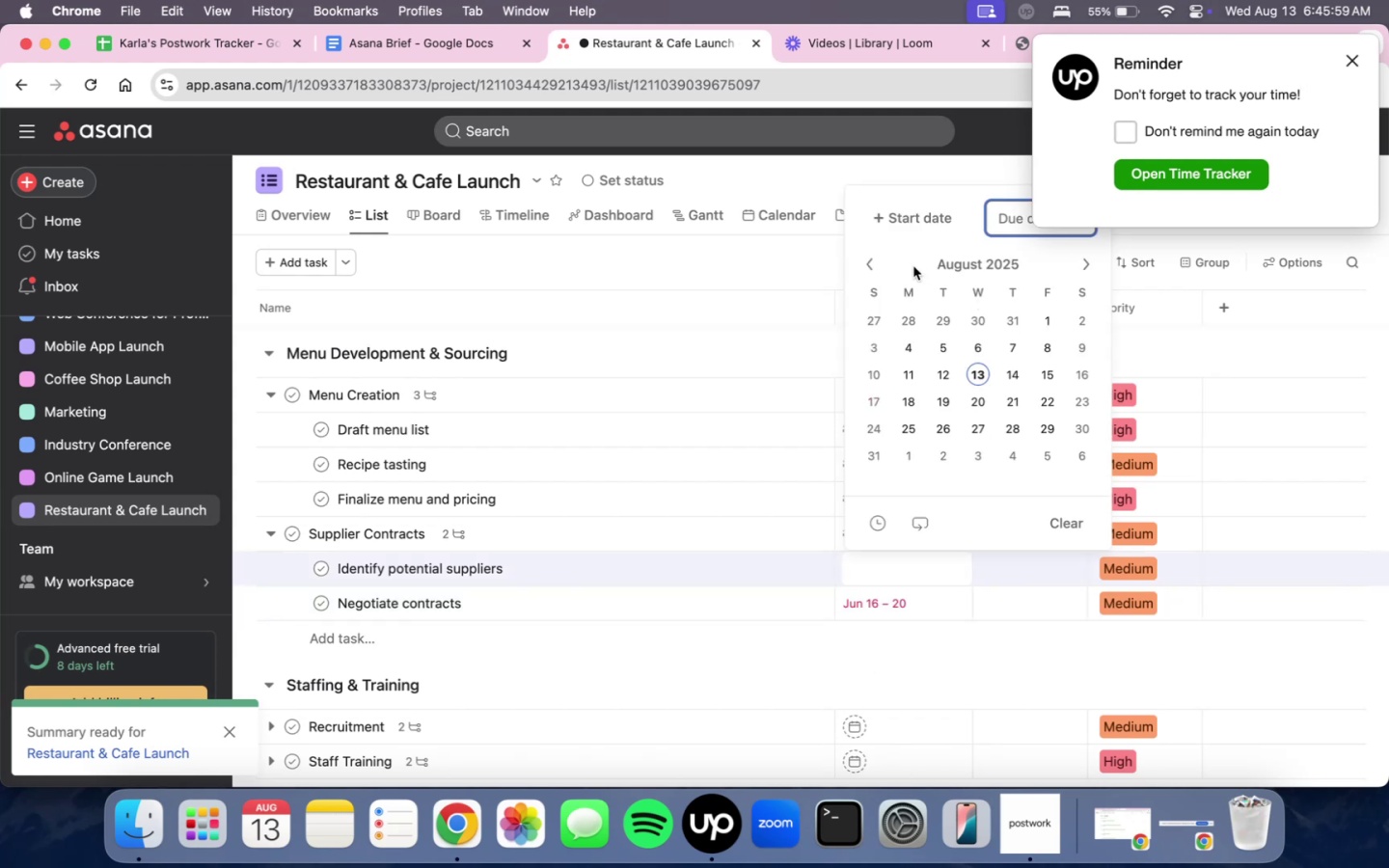 
left_click([876, 266])
 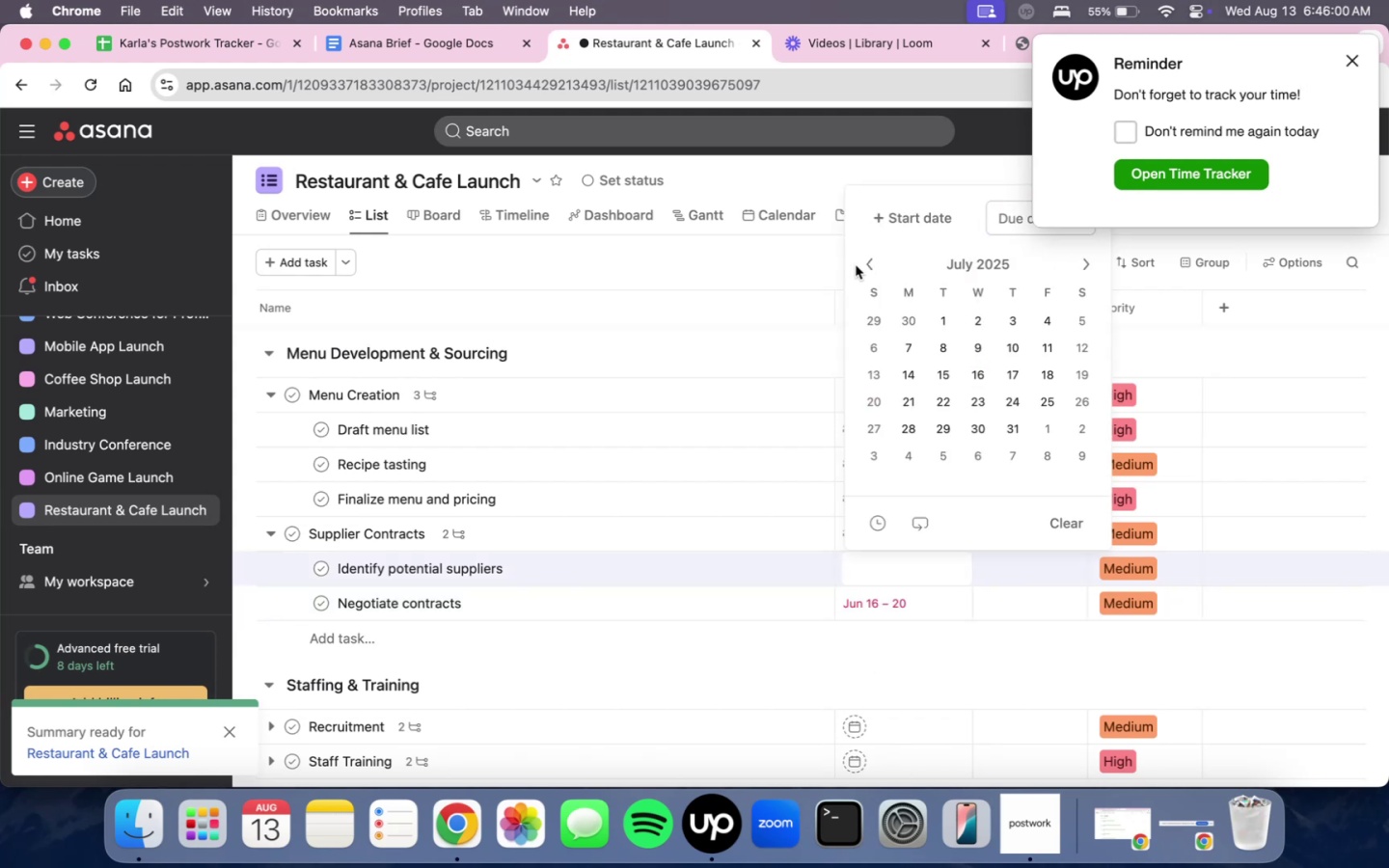 
left_click([861, 263])
 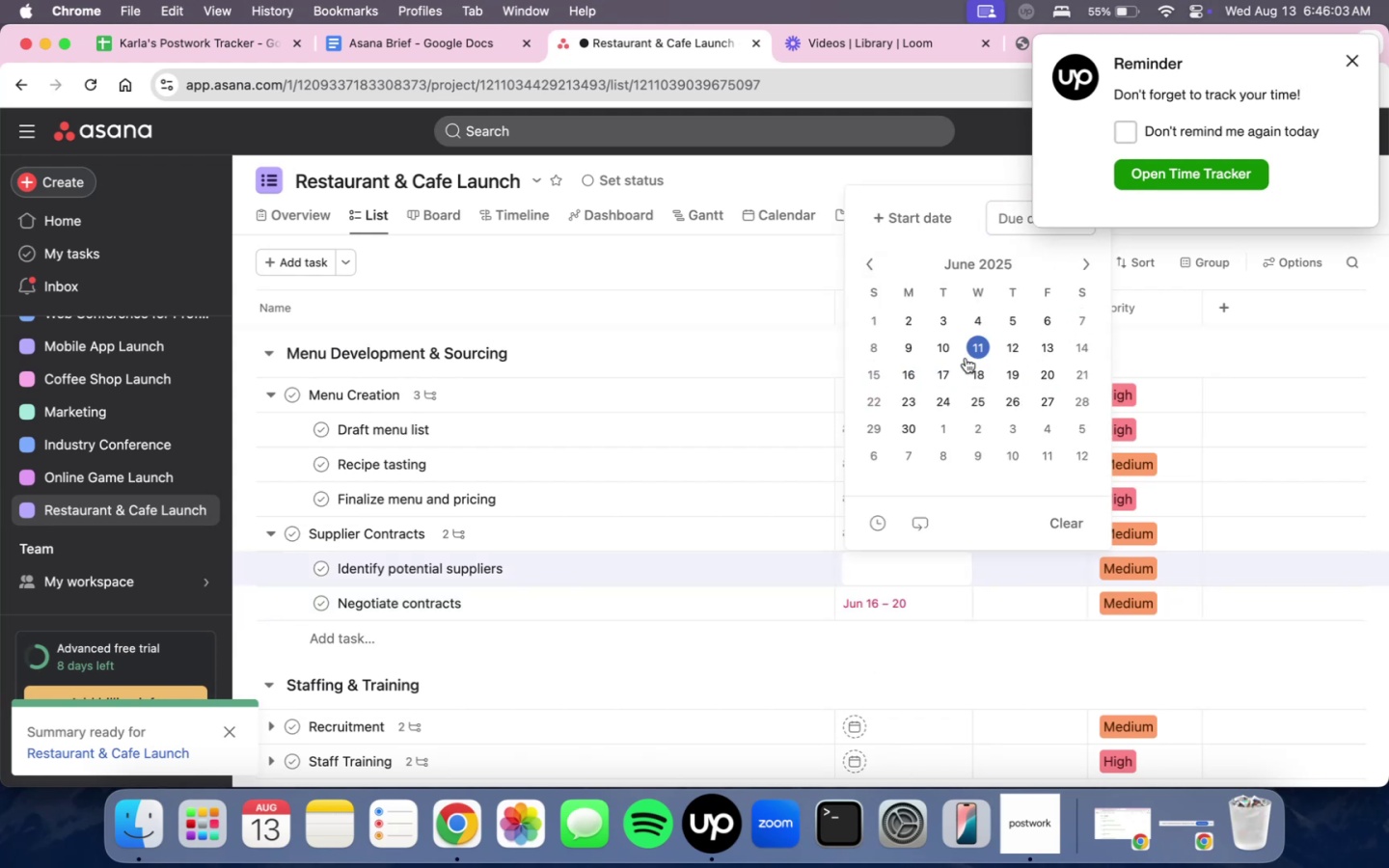 
left_click([1052, 346])
 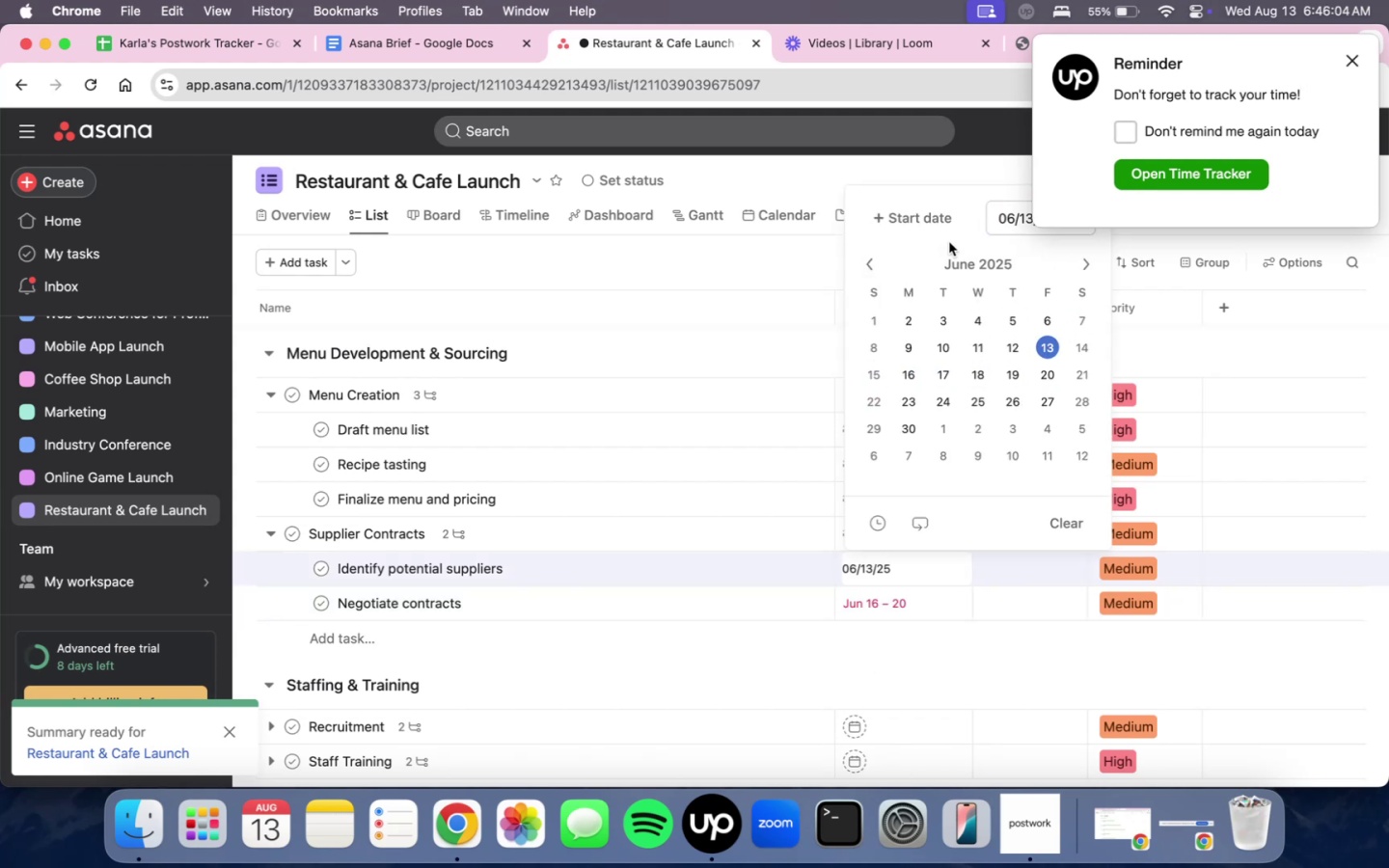 
left_click([928, 226])
 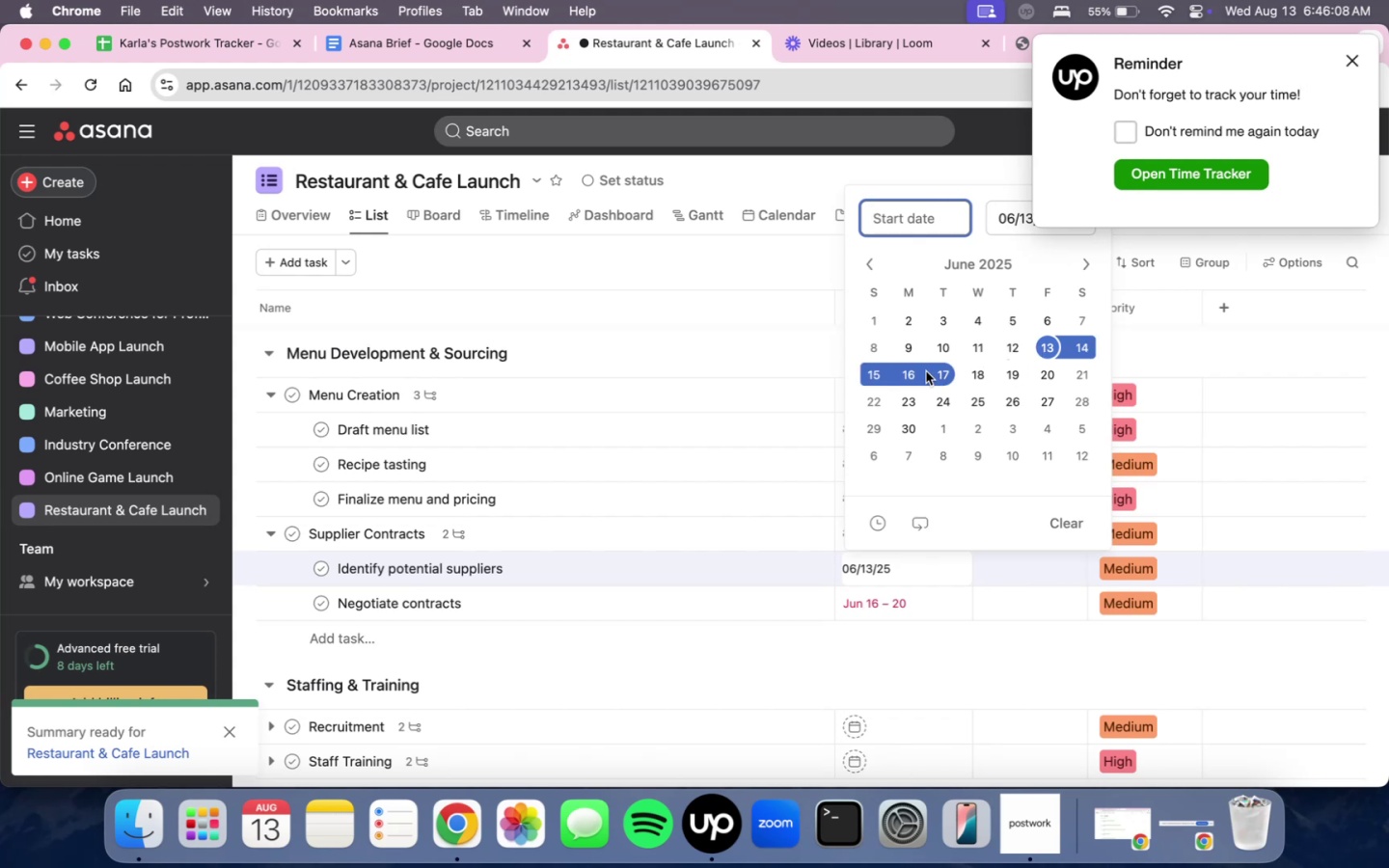 
left_click([906, 633])
 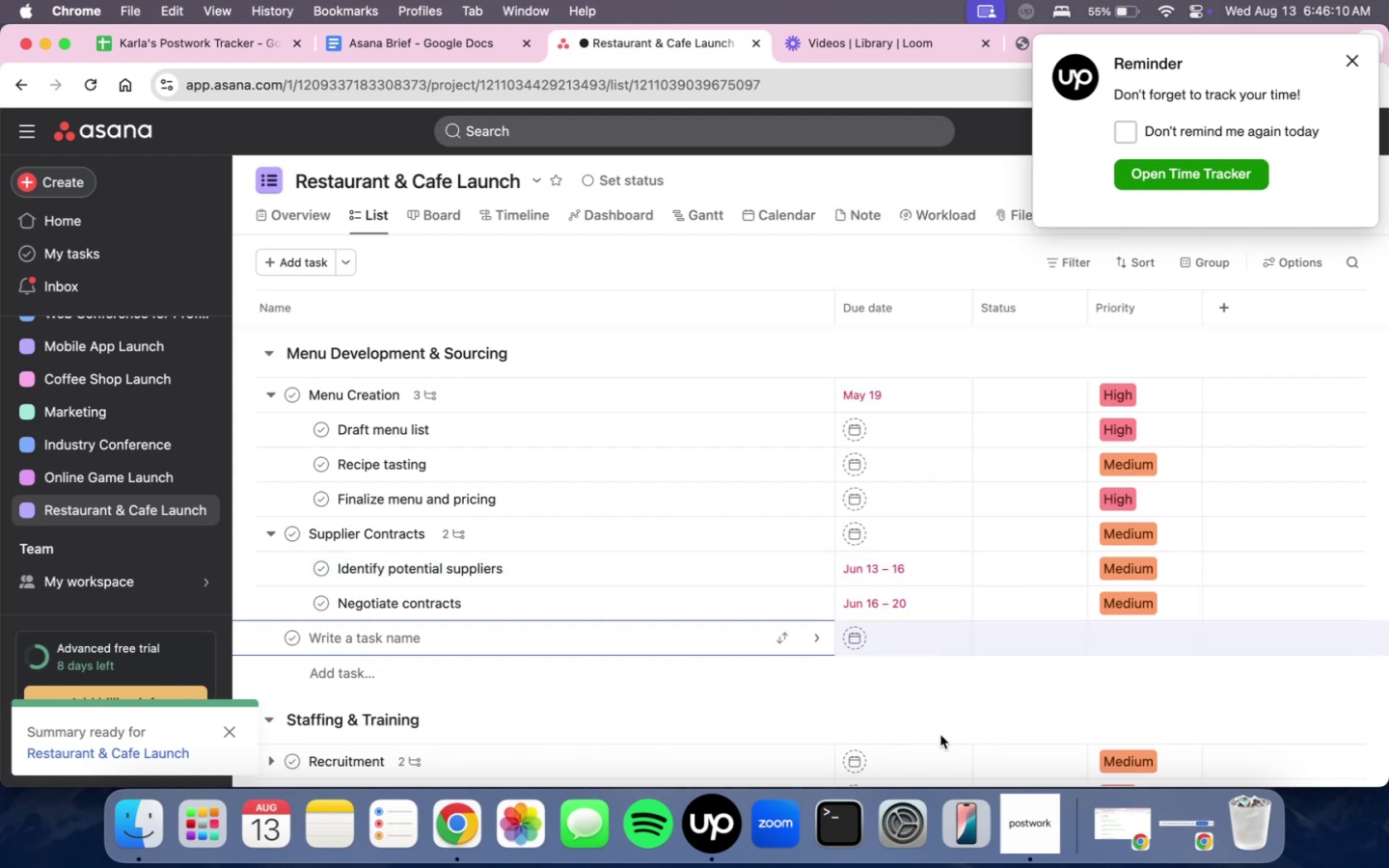 
left_click([940, 702])
 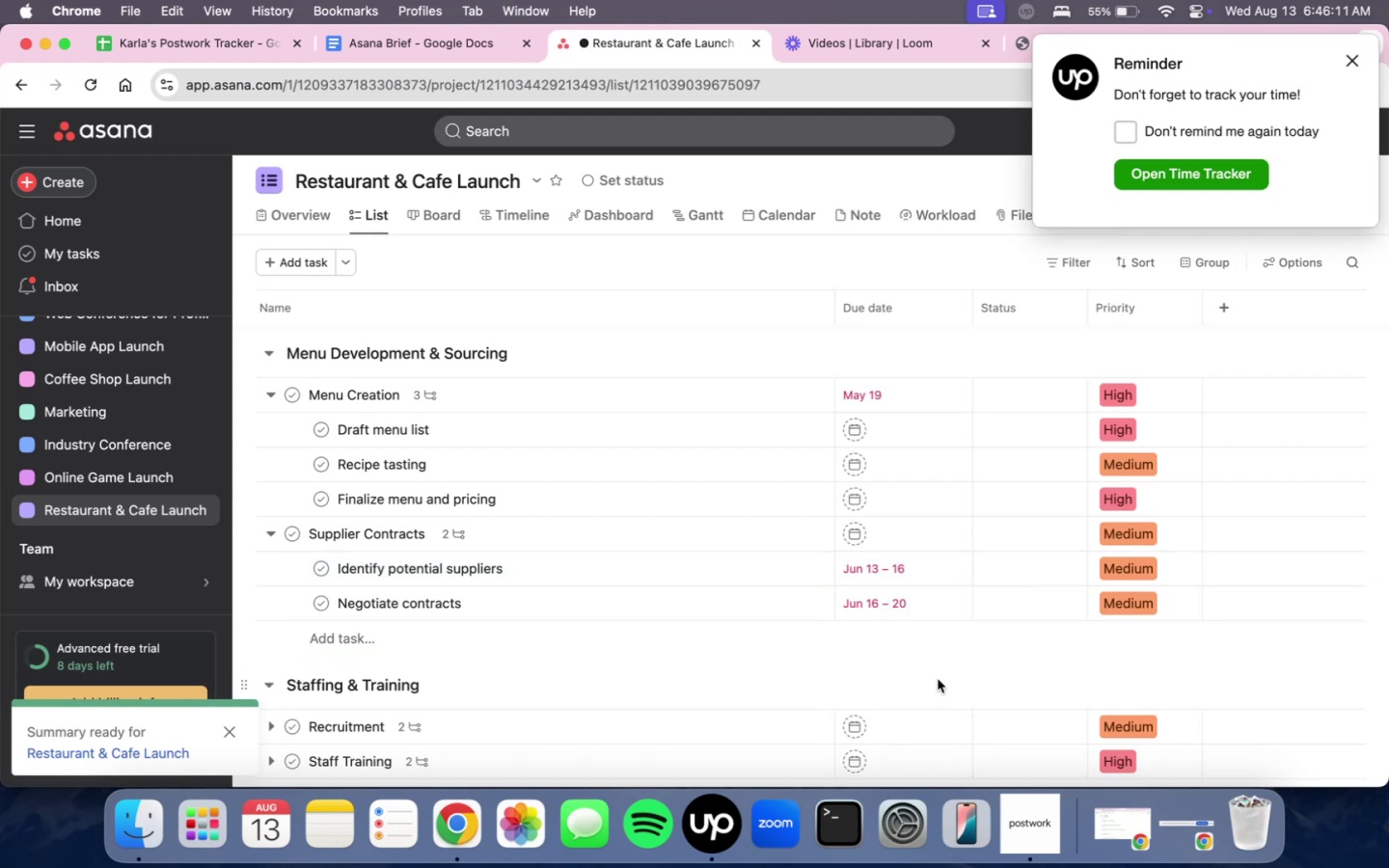 
scroll: coordinate [934, 675], scroll_direction: up, amount: 3.0
 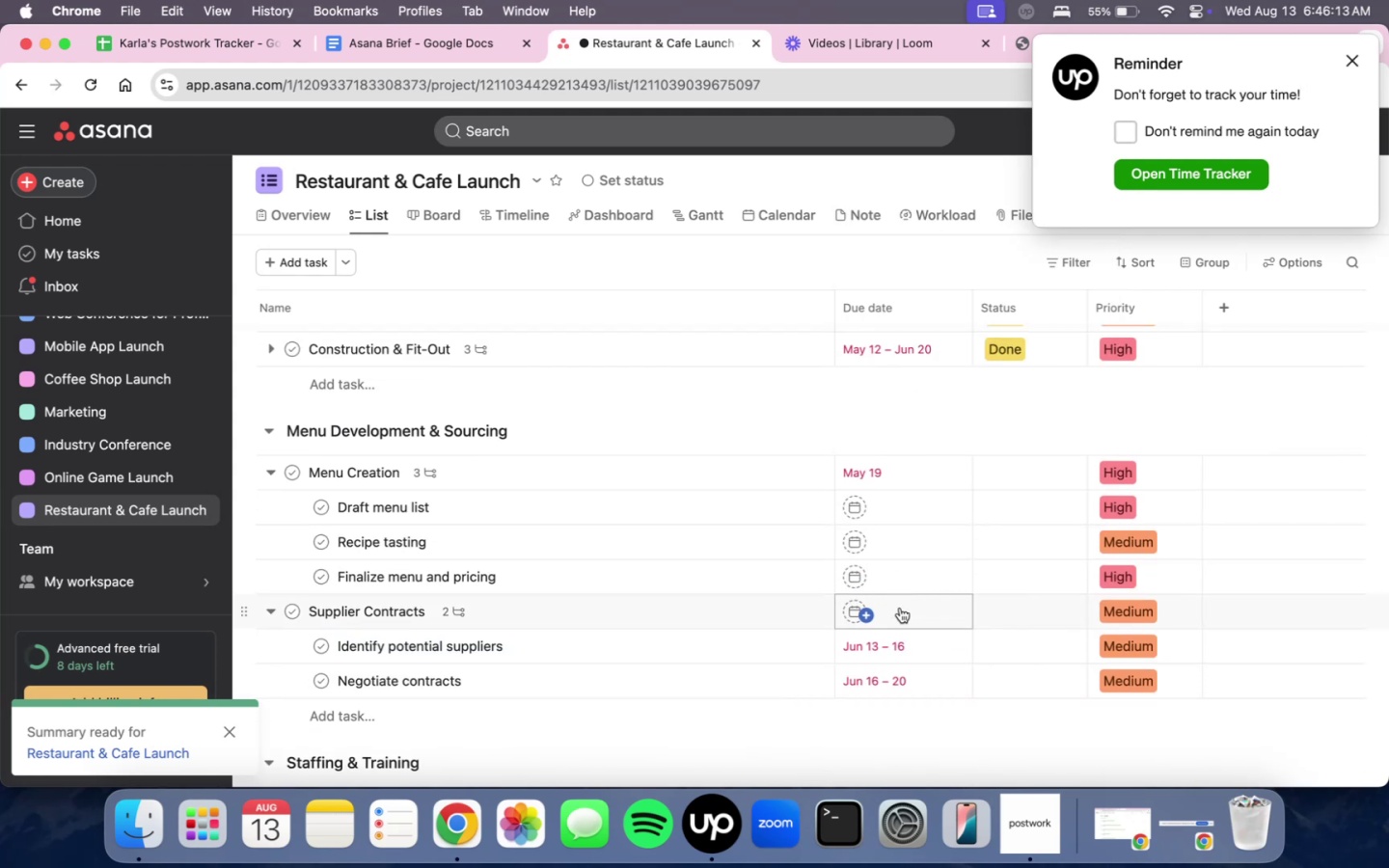 
left_click([900, 608])
 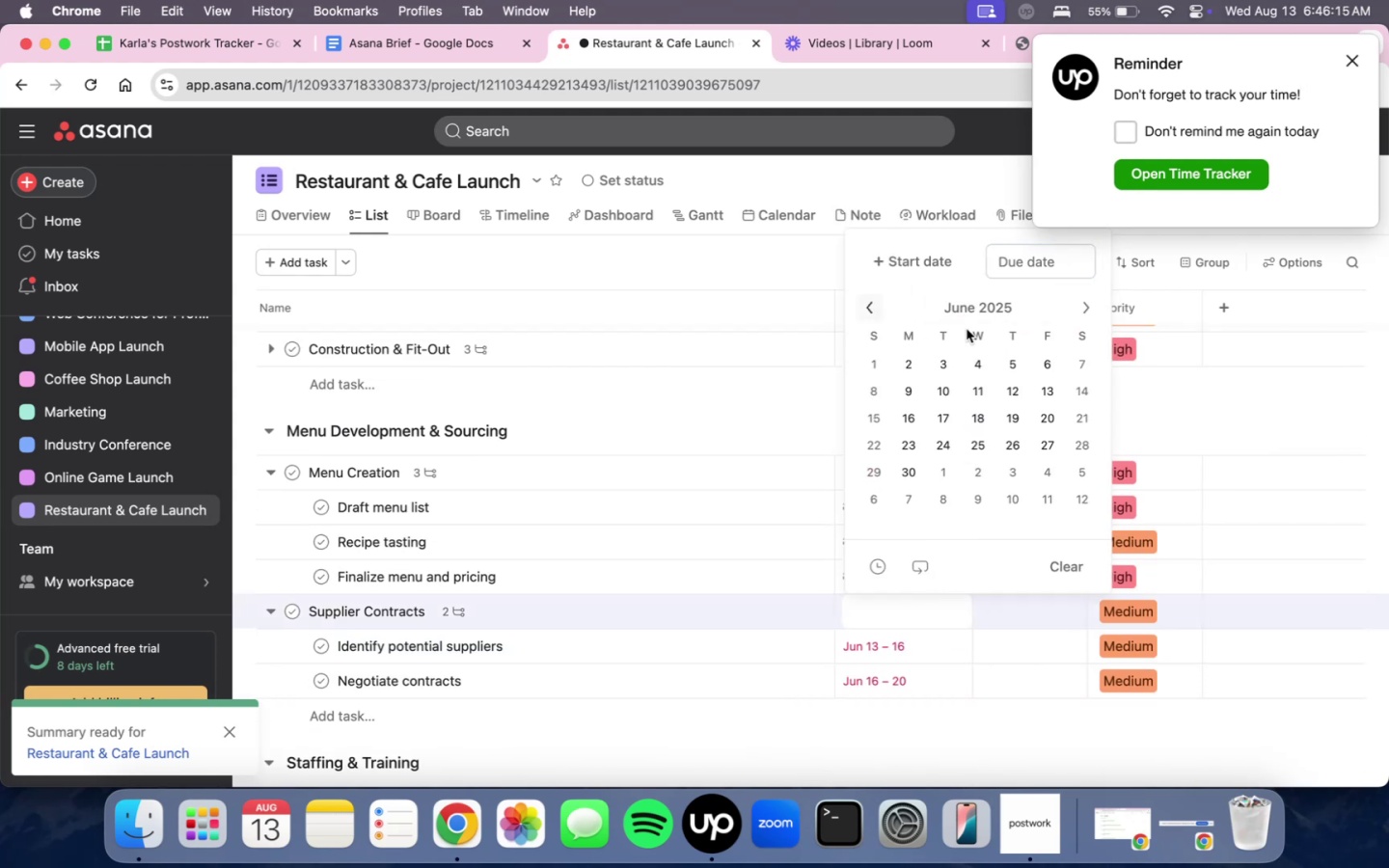 
left_click([1053, 393])
 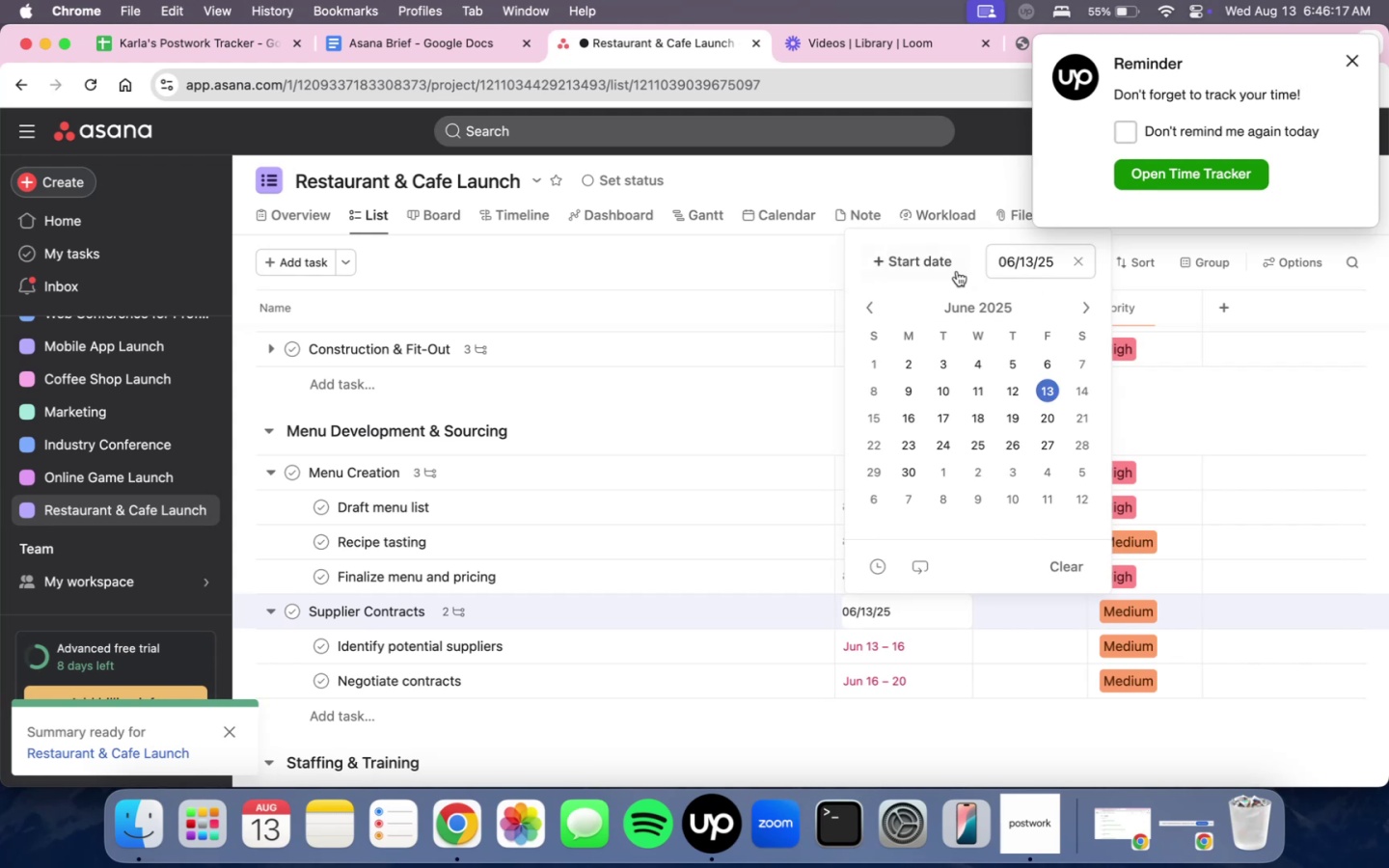 
double_click([947, 264])
 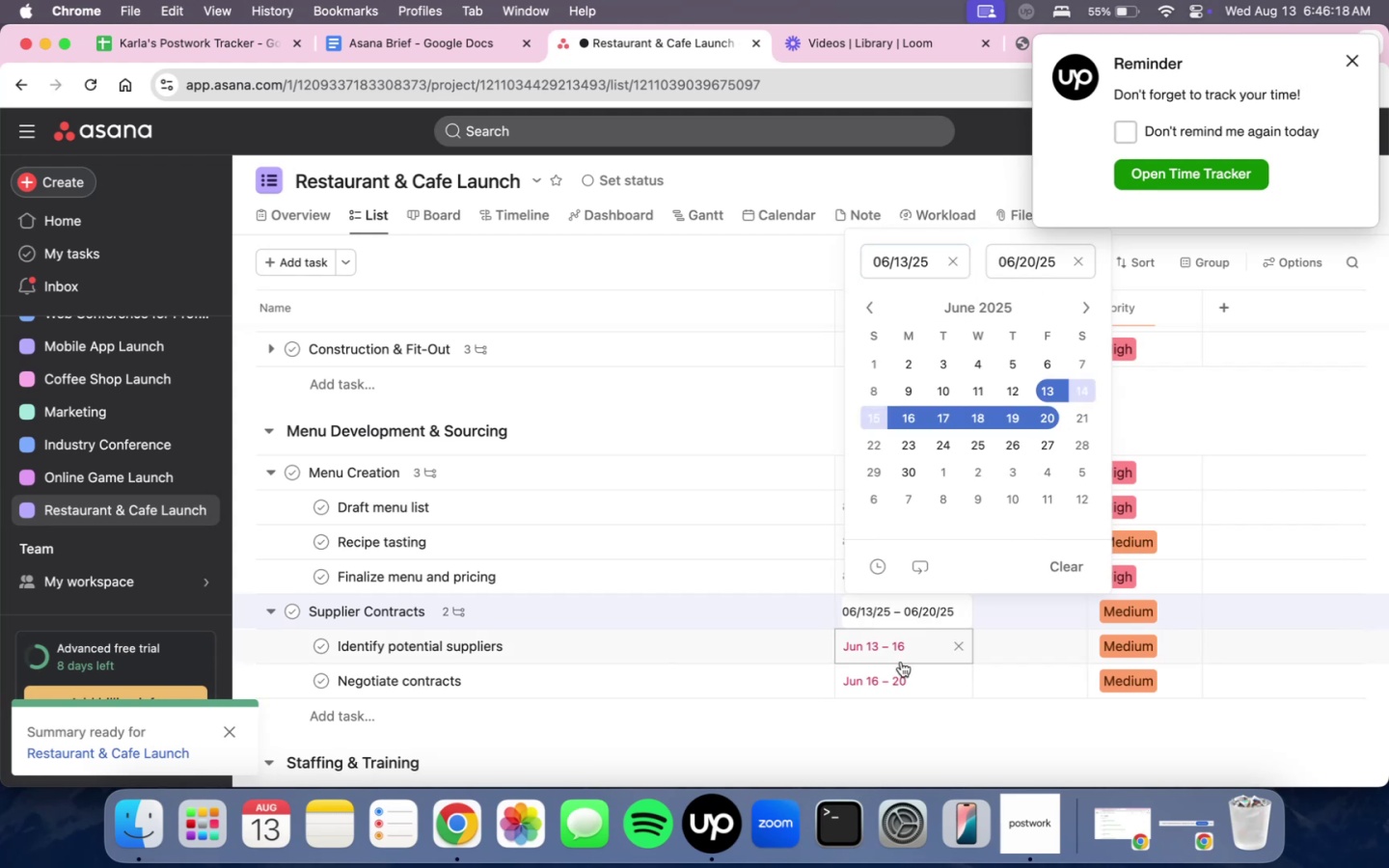 
left_click([900, 711])
 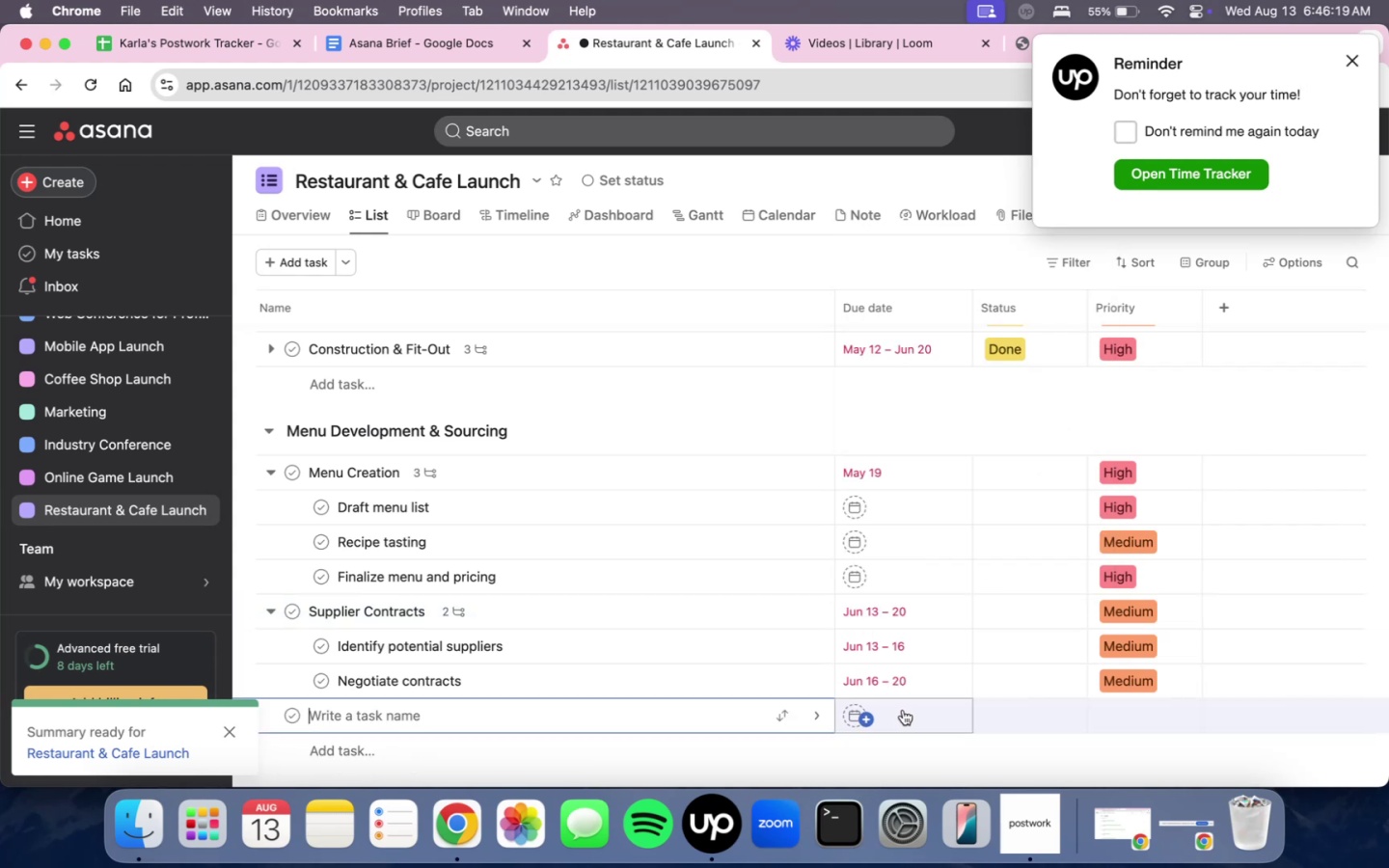 
mouse_move([950, 523])
 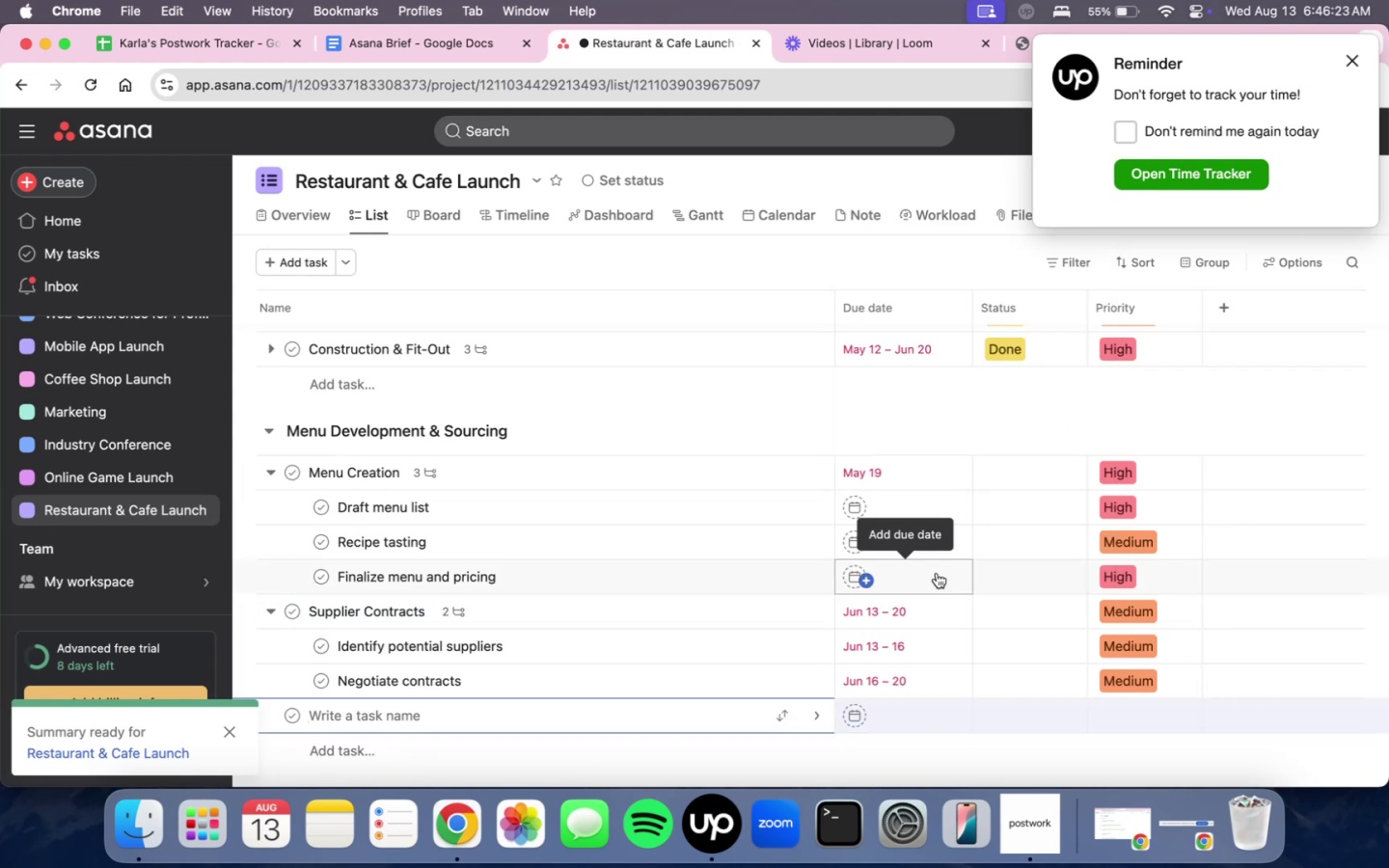 
left_click([937, 573])
 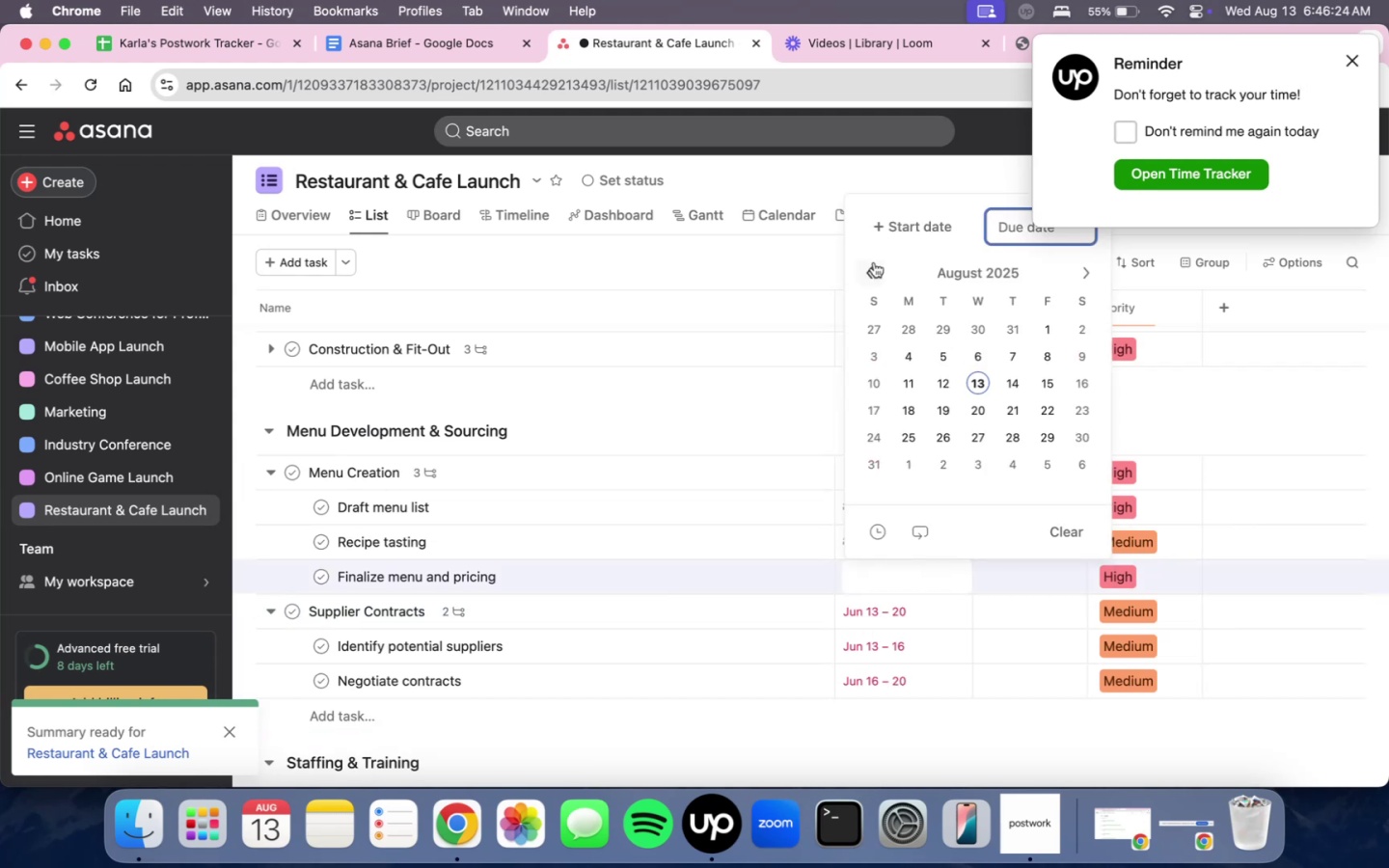 
double_click([873, 262])
 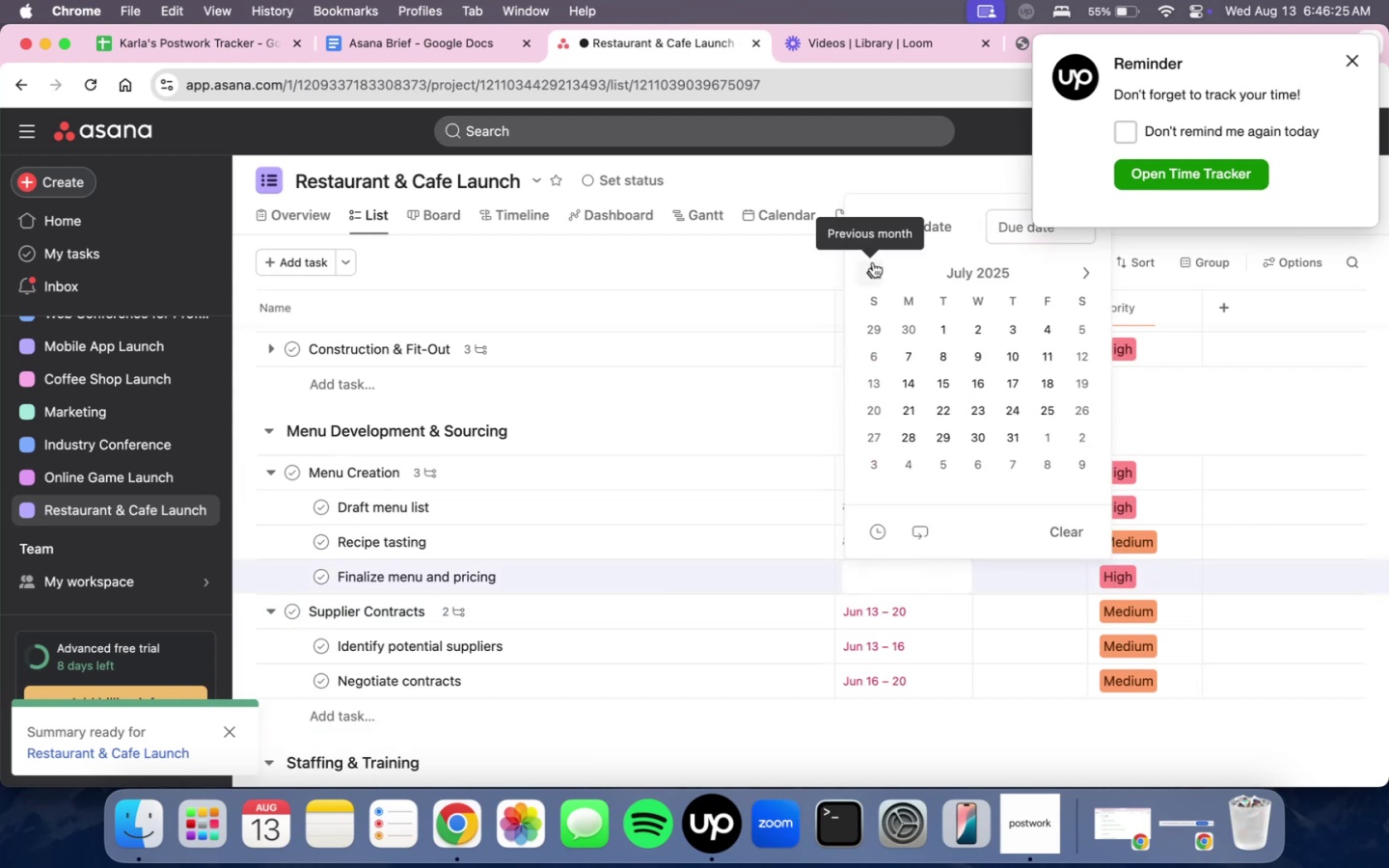 
triple_click([873, 262])
 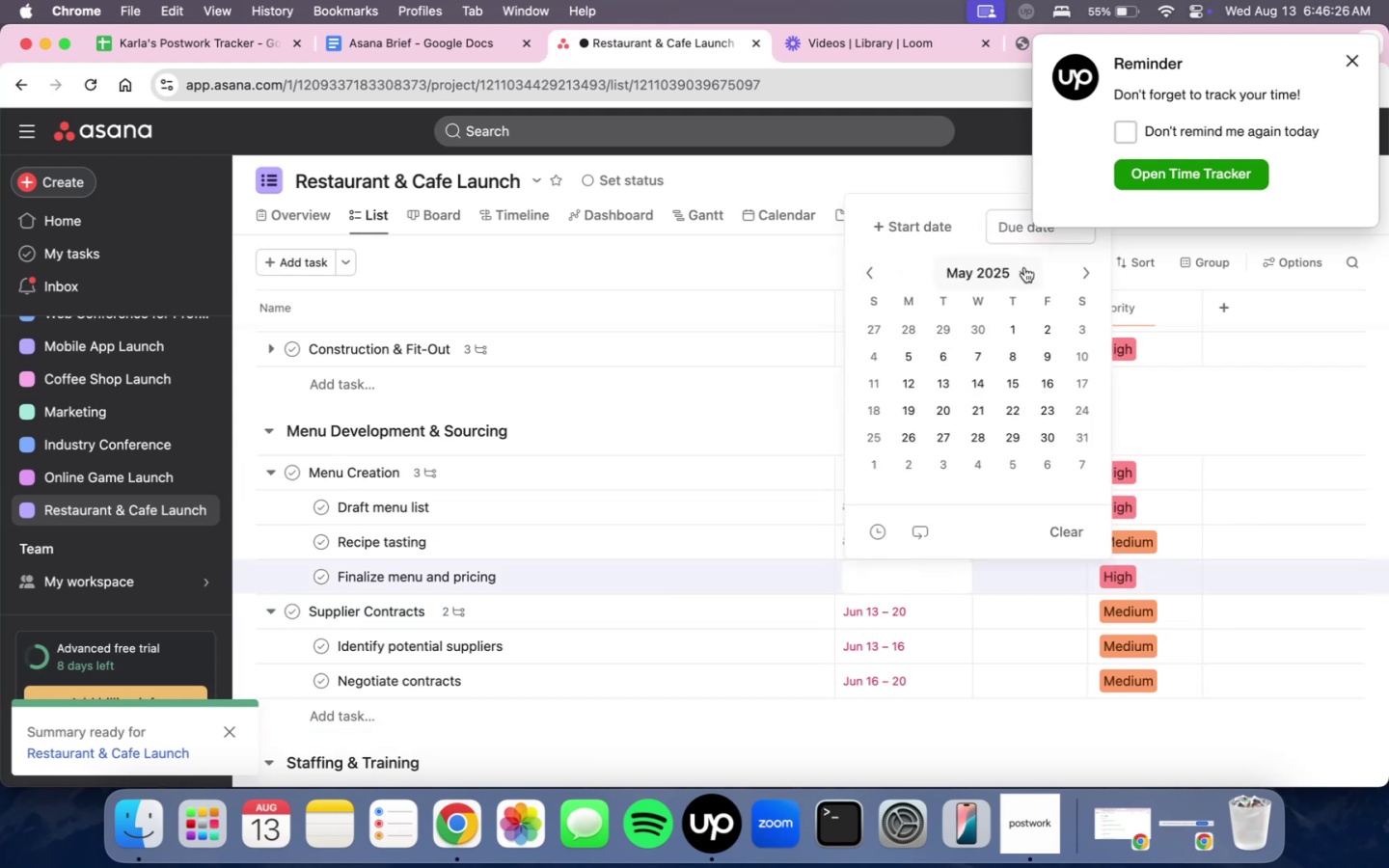 
left_click([1083, 266])
 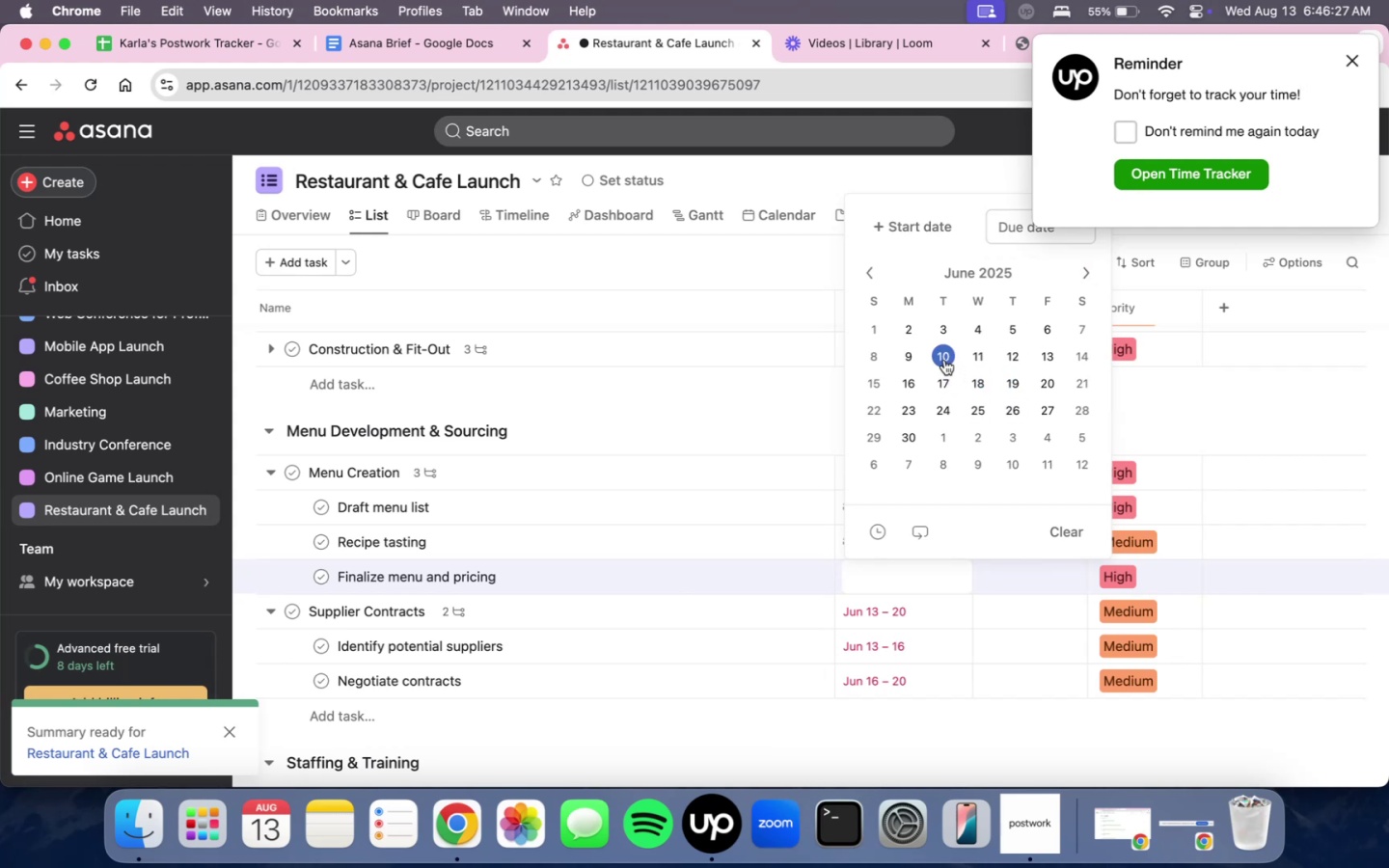 
left_click([914, 358])
 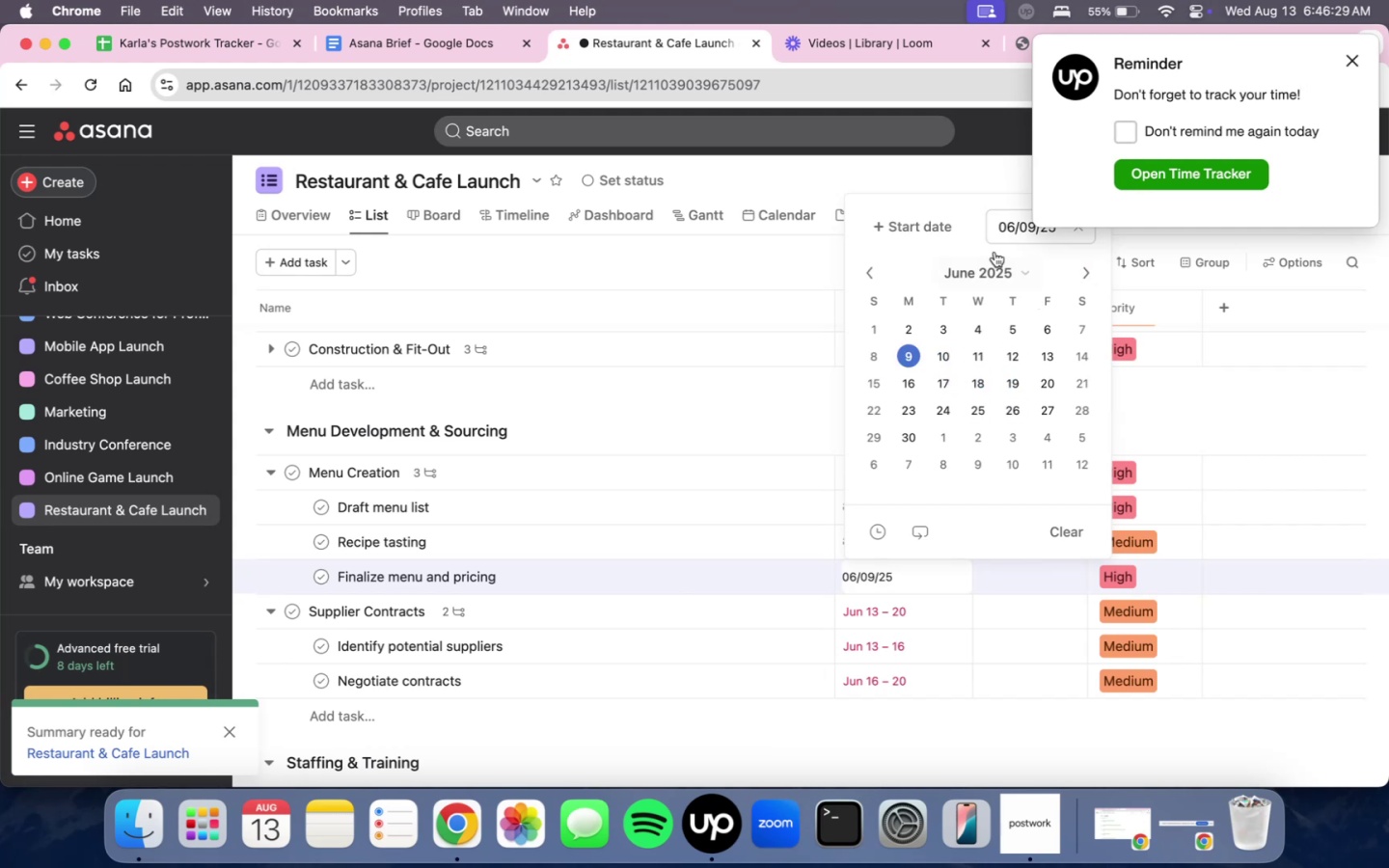 
left_click([963, 226])
 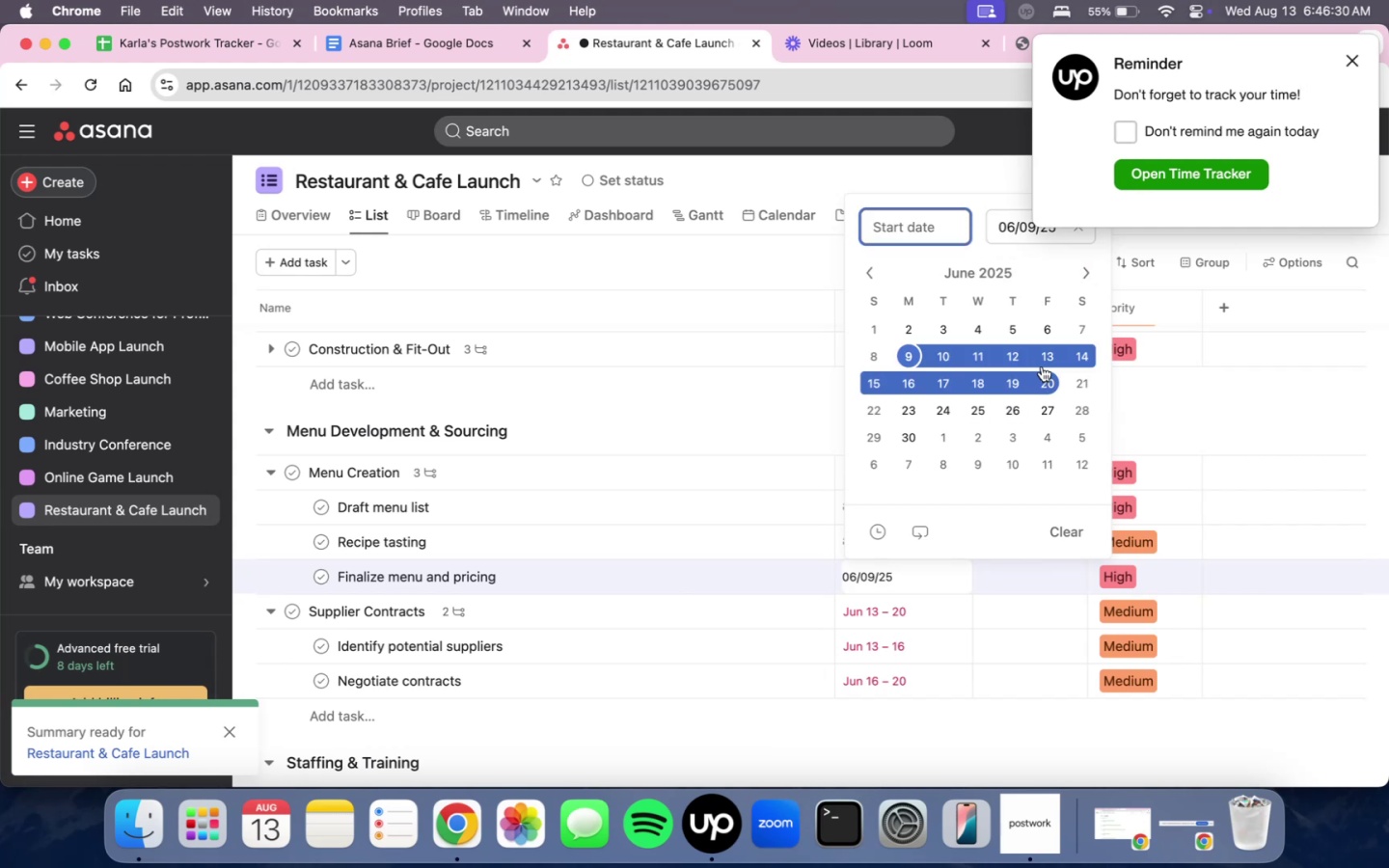 
left_click([1045, 355])
 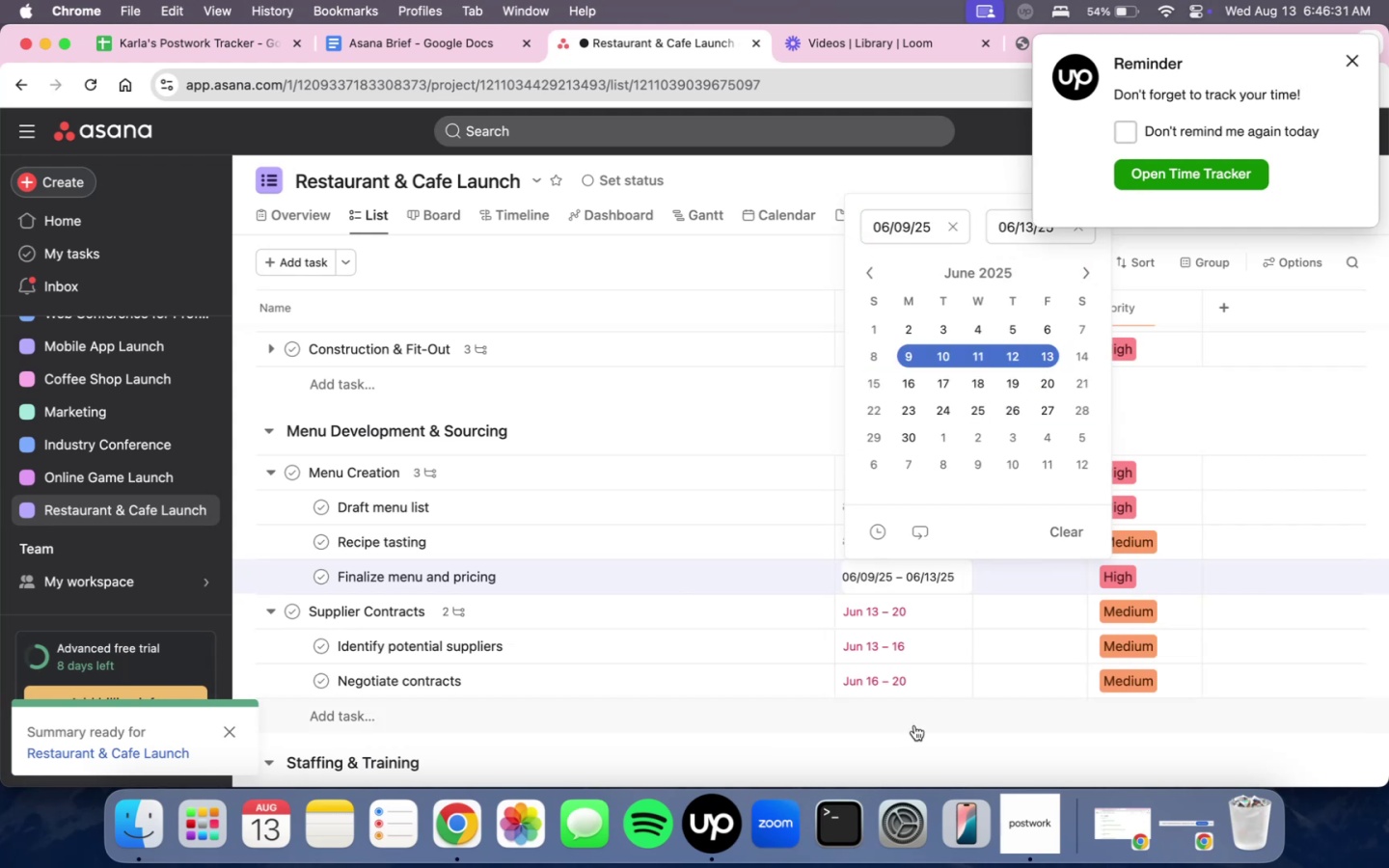 
left_click([914, 736])
 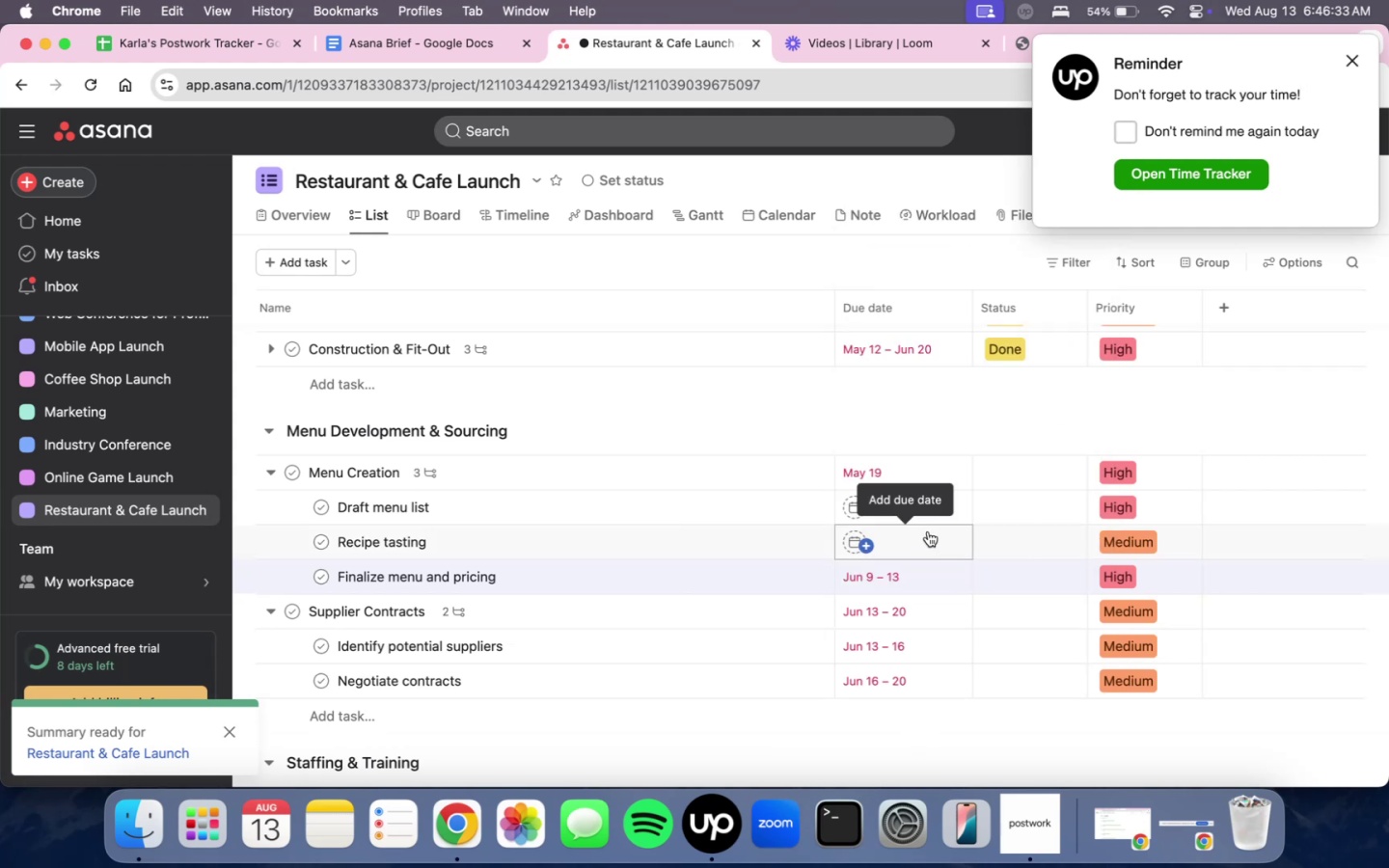 
left_click([928, 531])
 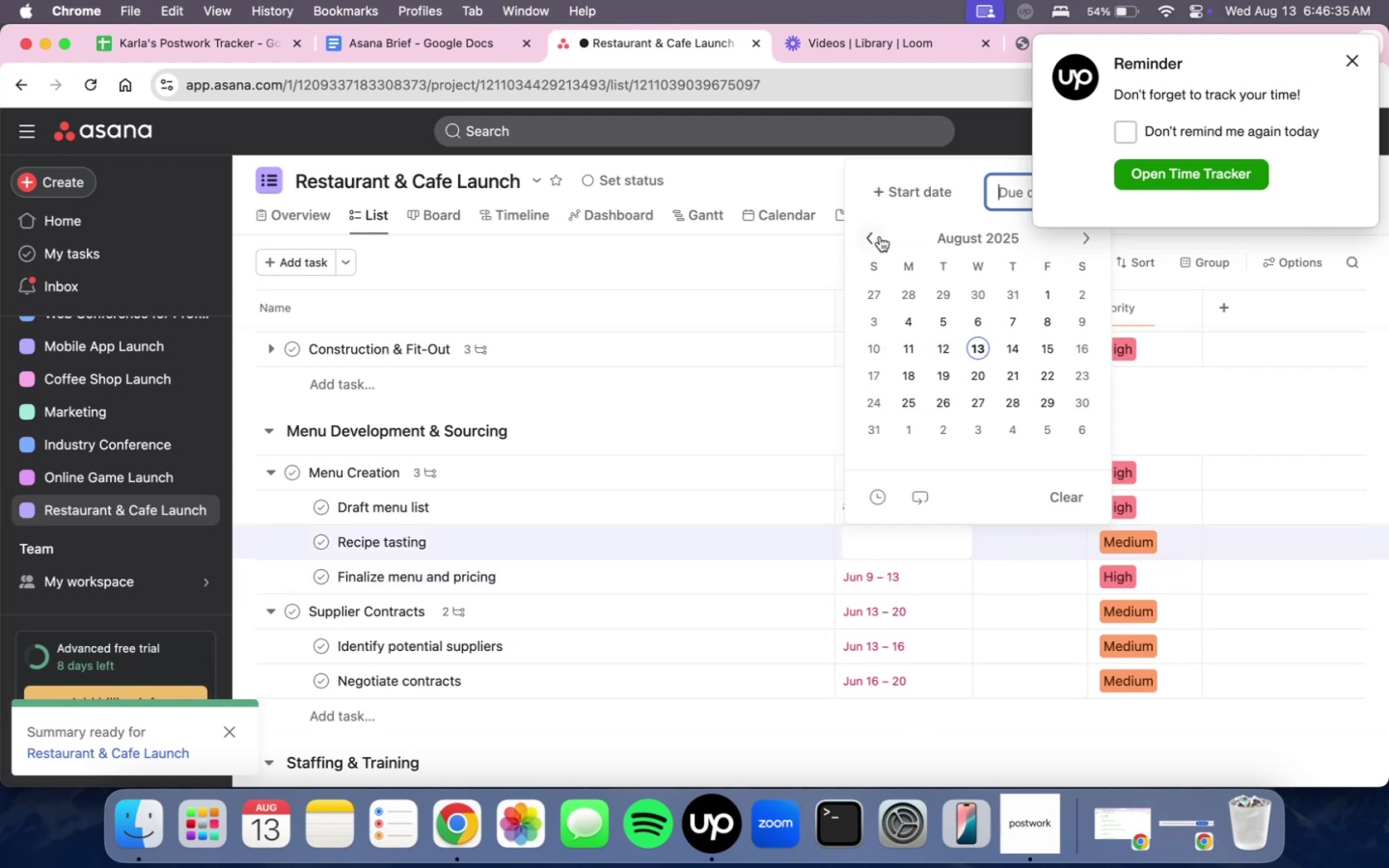 
left_click([880, 236])
 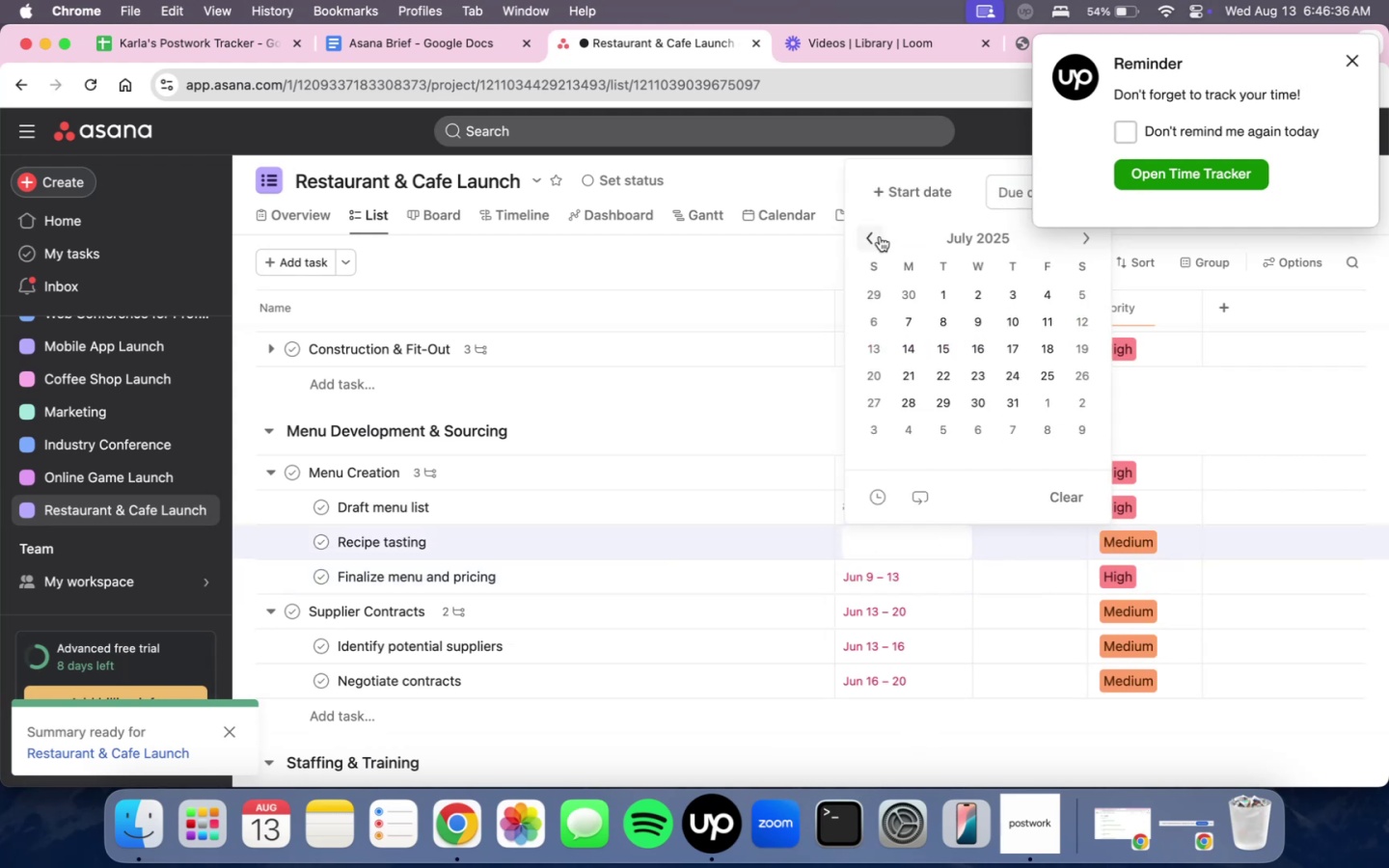 
left_click([880, 236])
 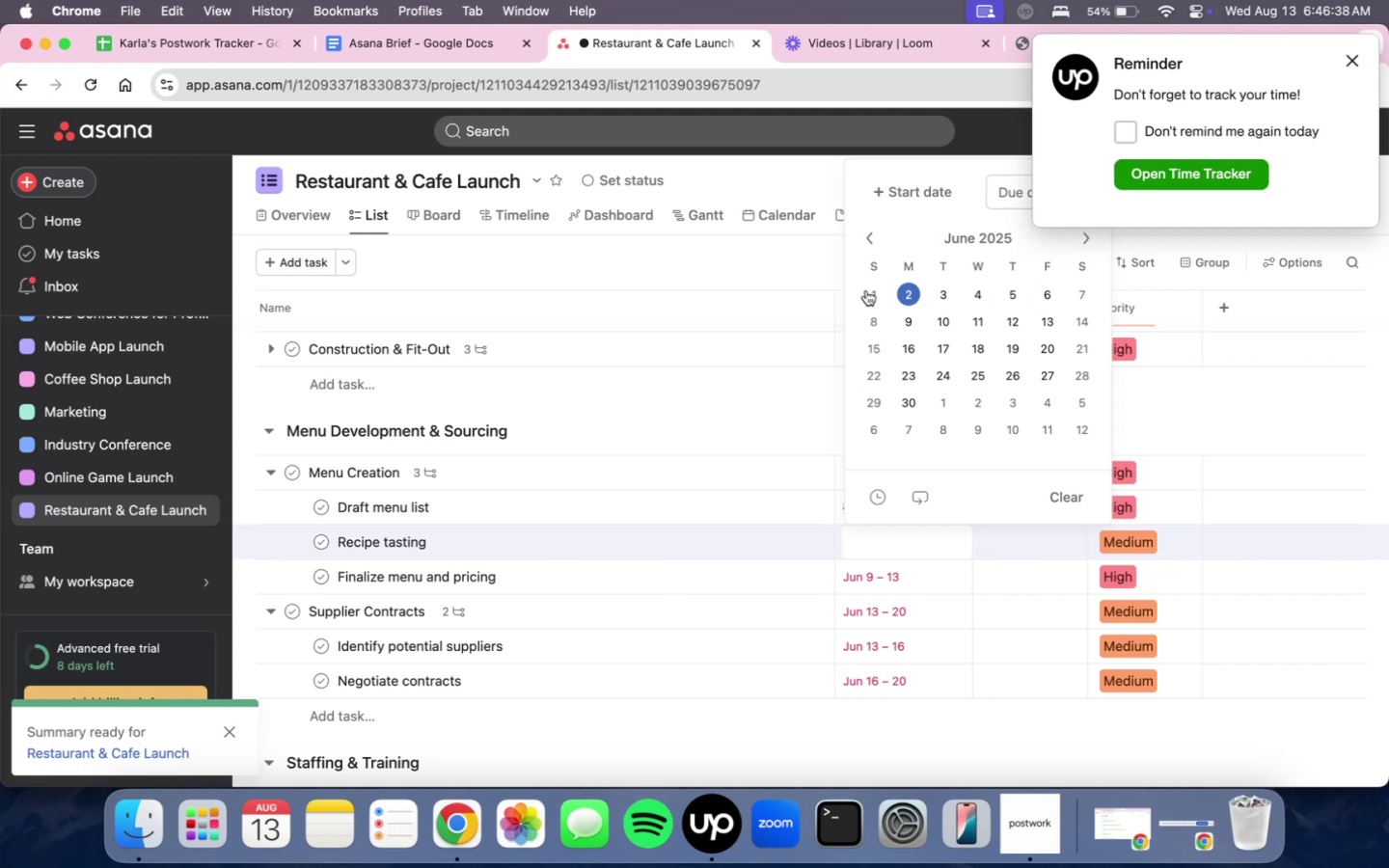 
left_click([908, 291])
 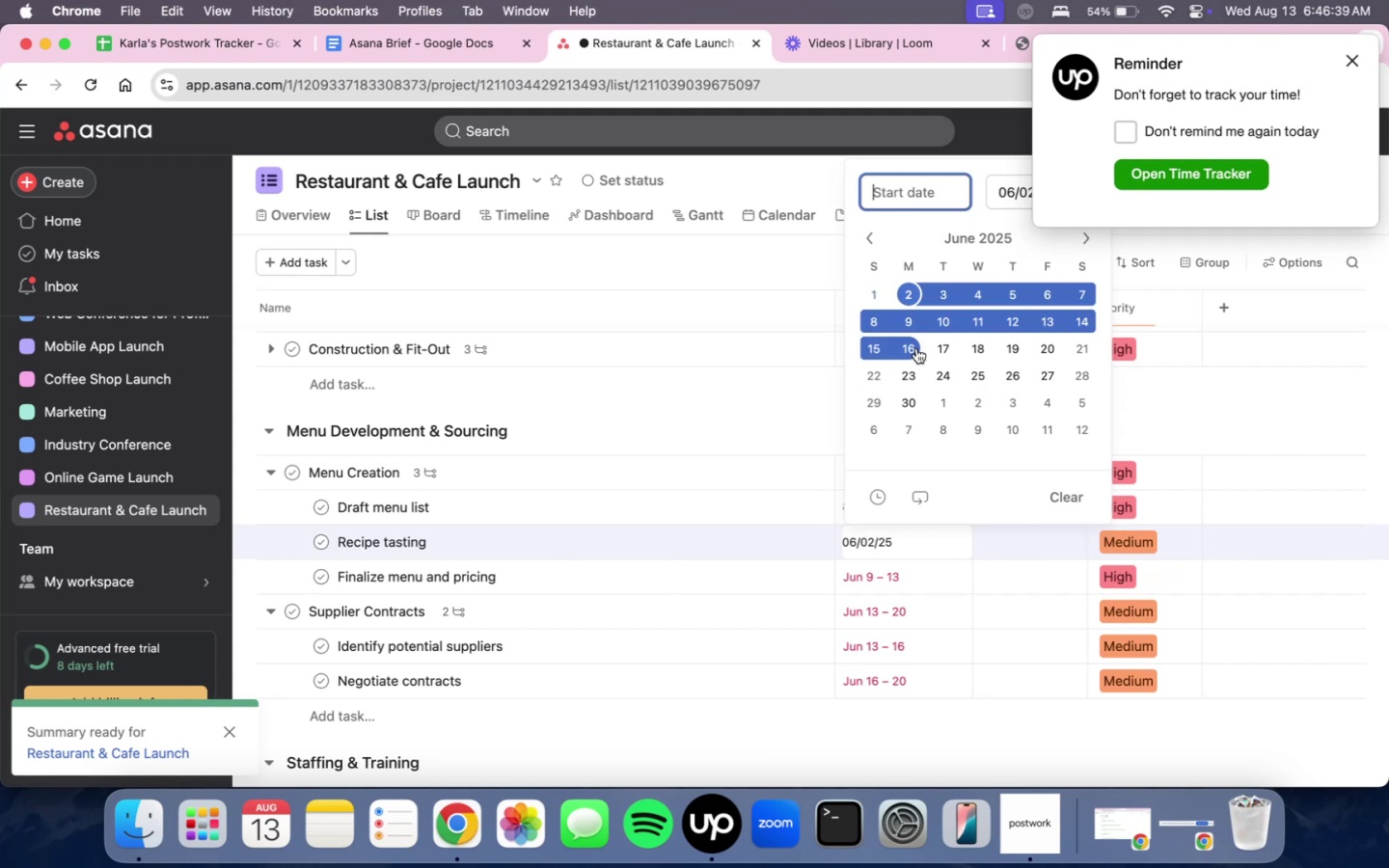 
left_click([909, 321])
 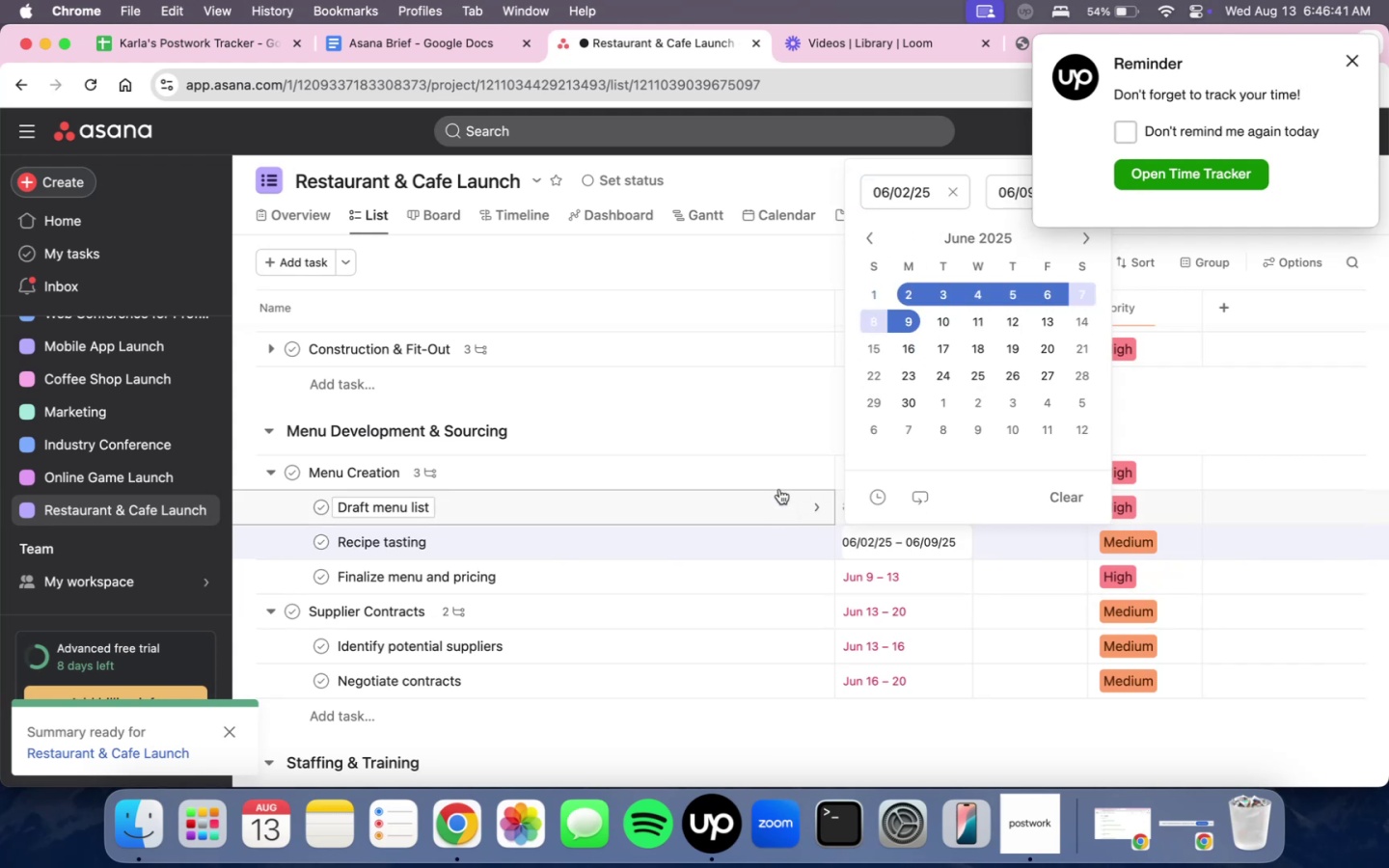 
left_click([780, 439])
 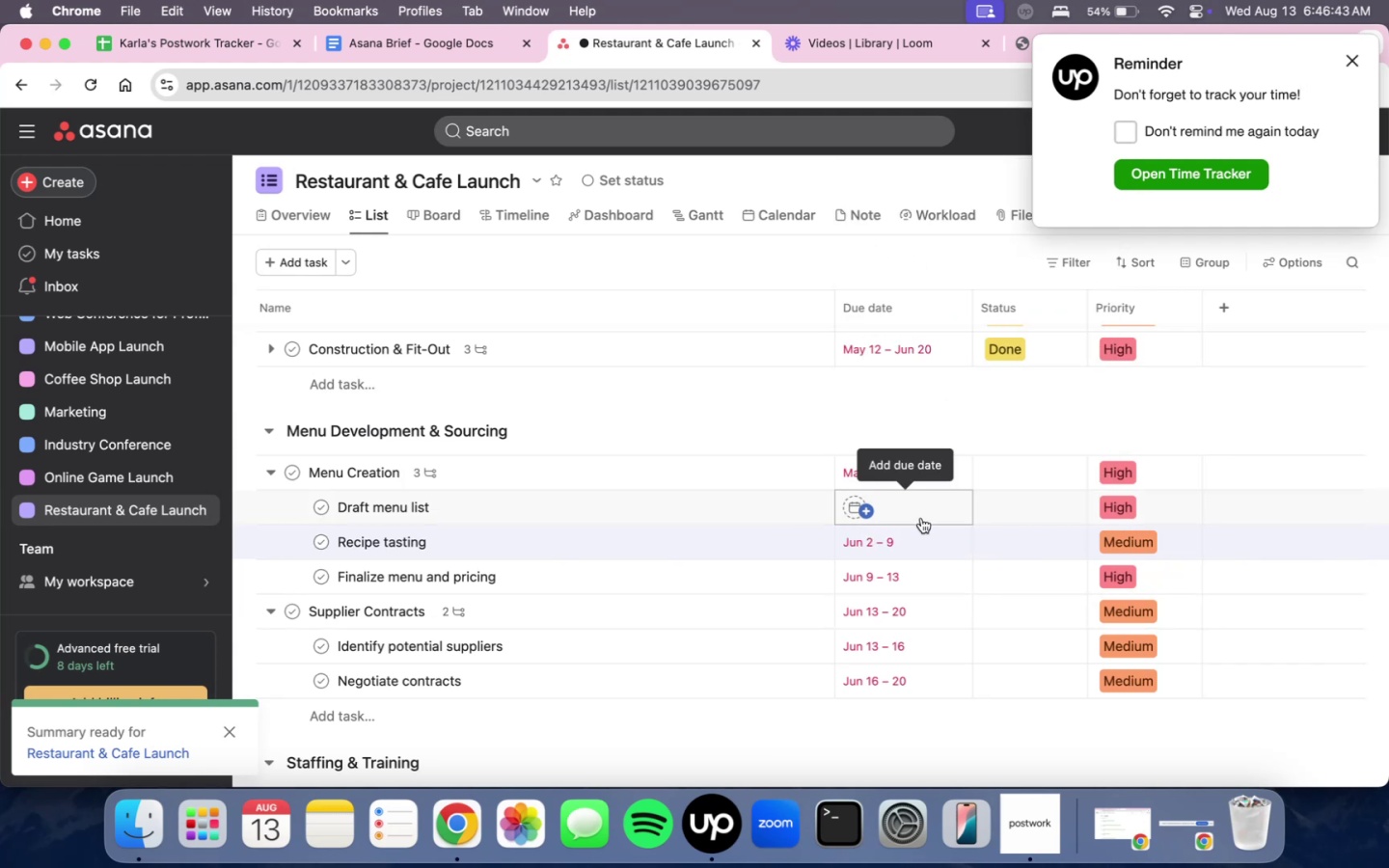 
left_click([921, 518])
 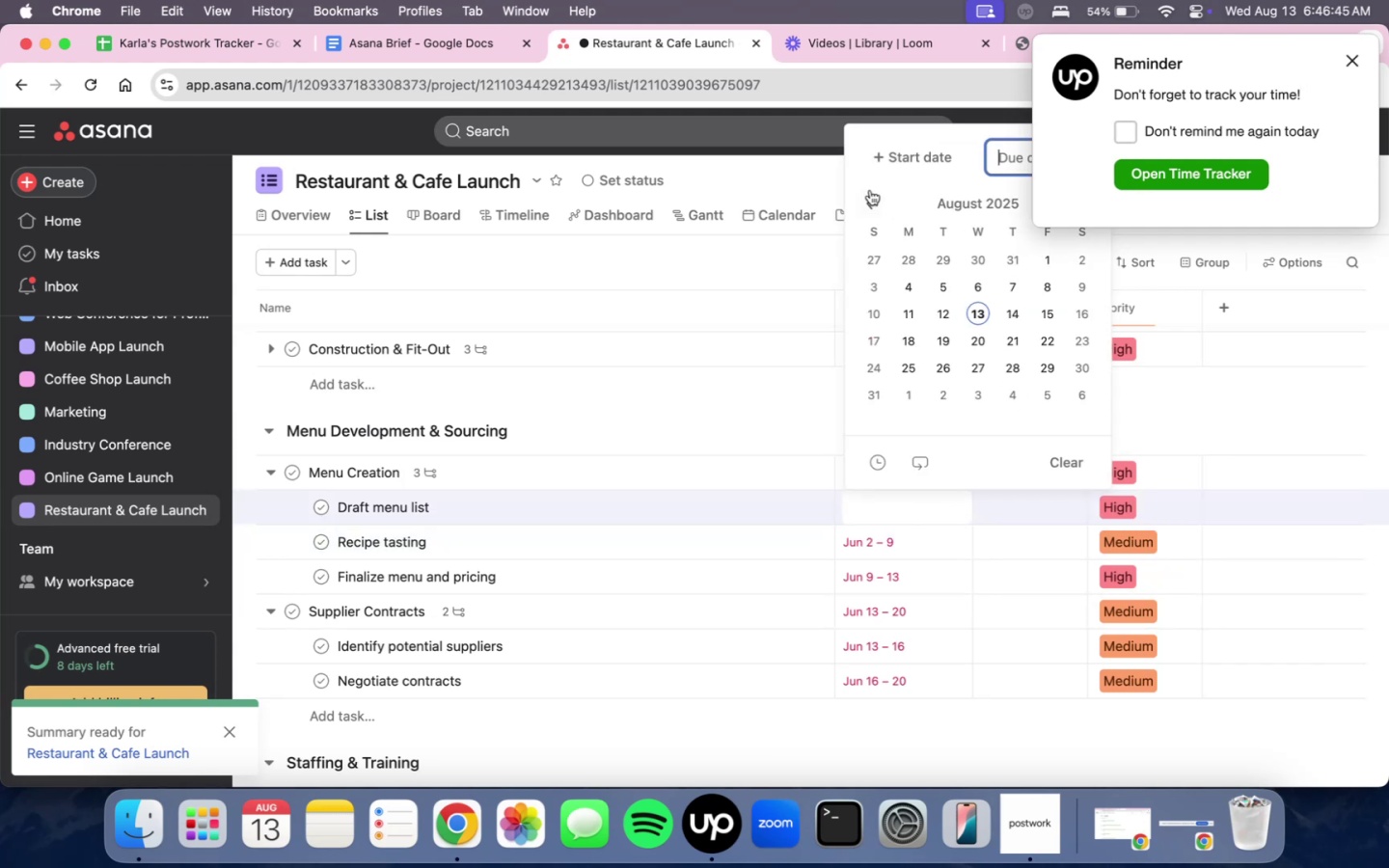 
left_click([866, 198])
 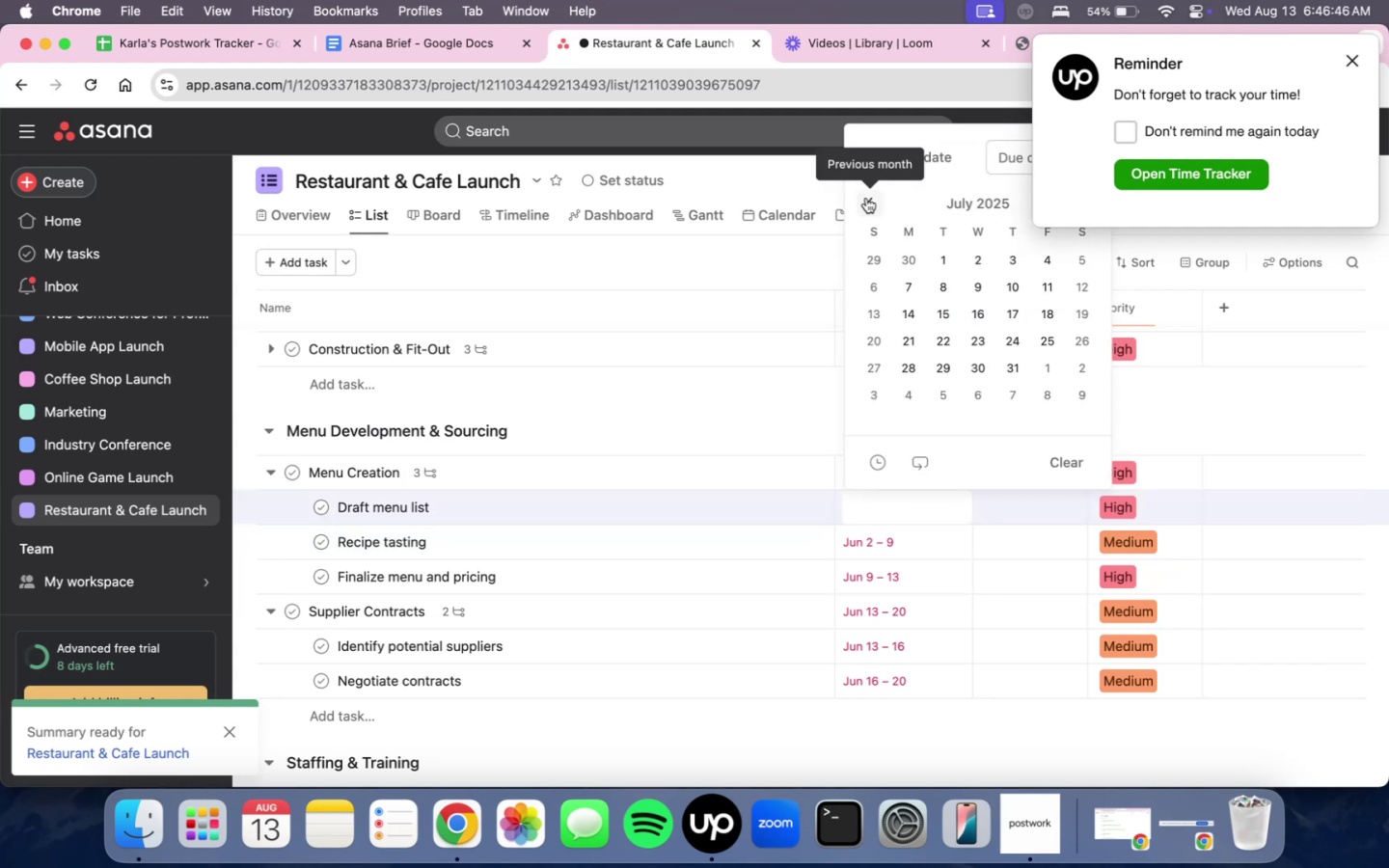 
double_click([866, 198])
 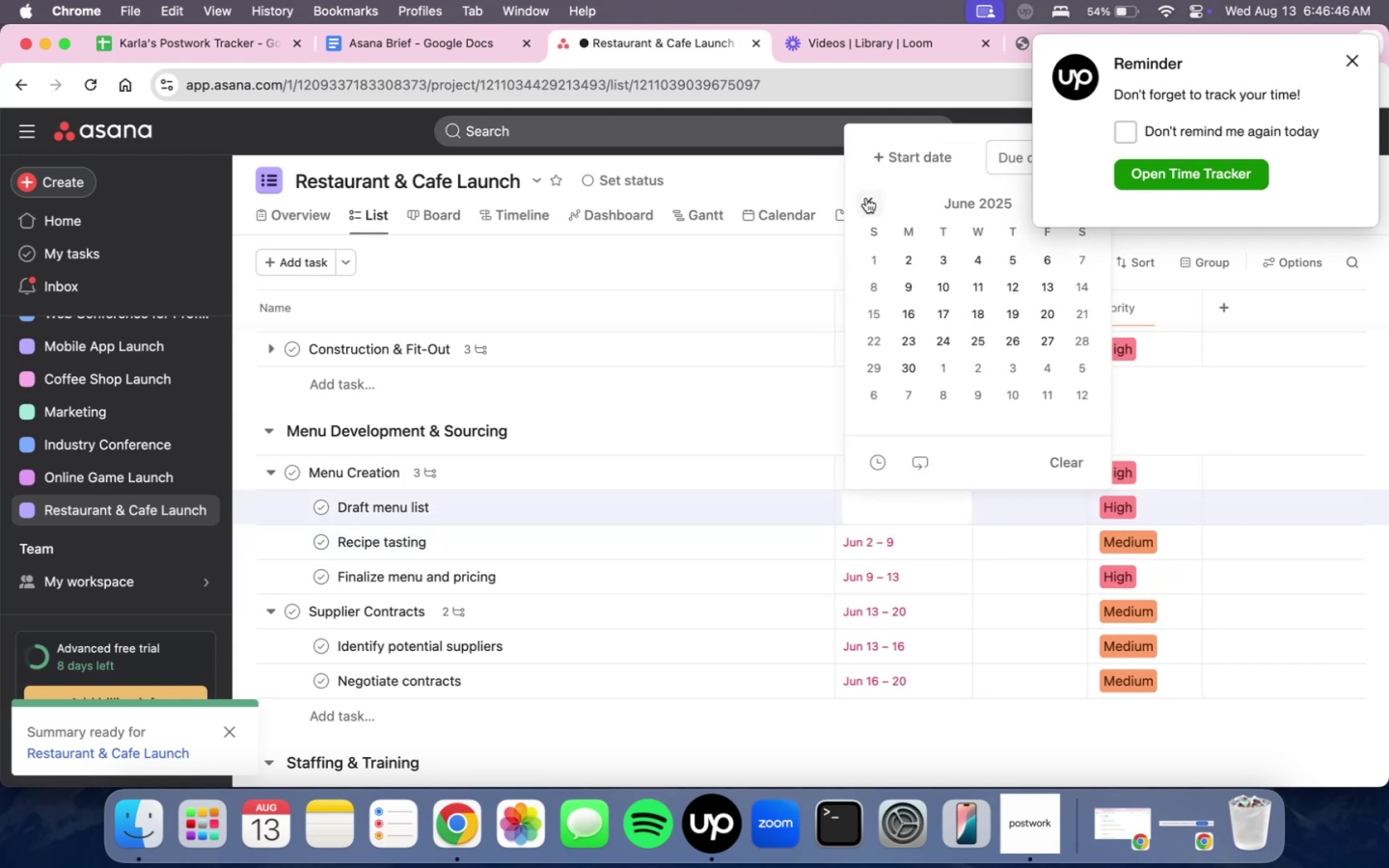 
triple_click([866, 198])
 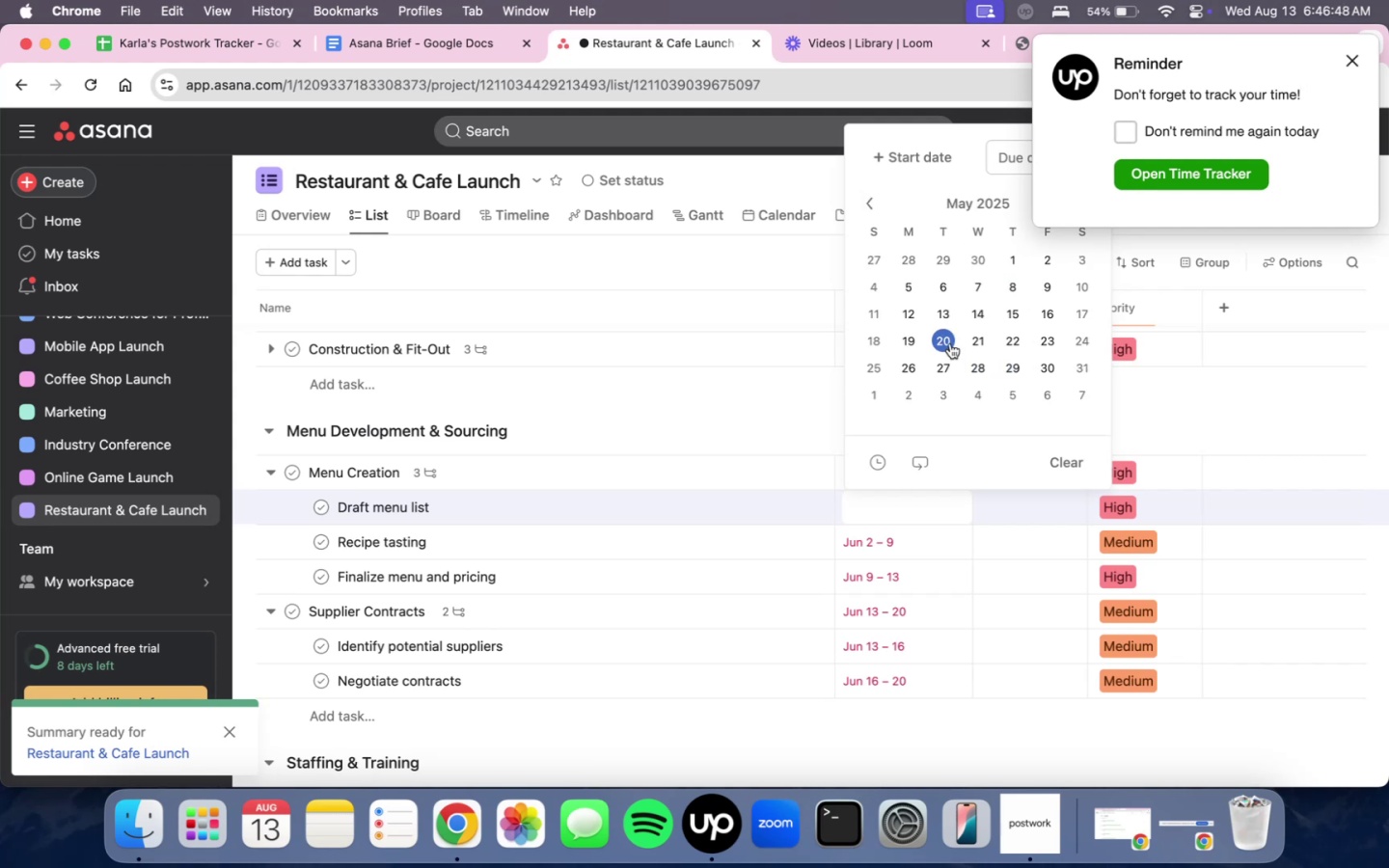 
left_click([947, 341])
 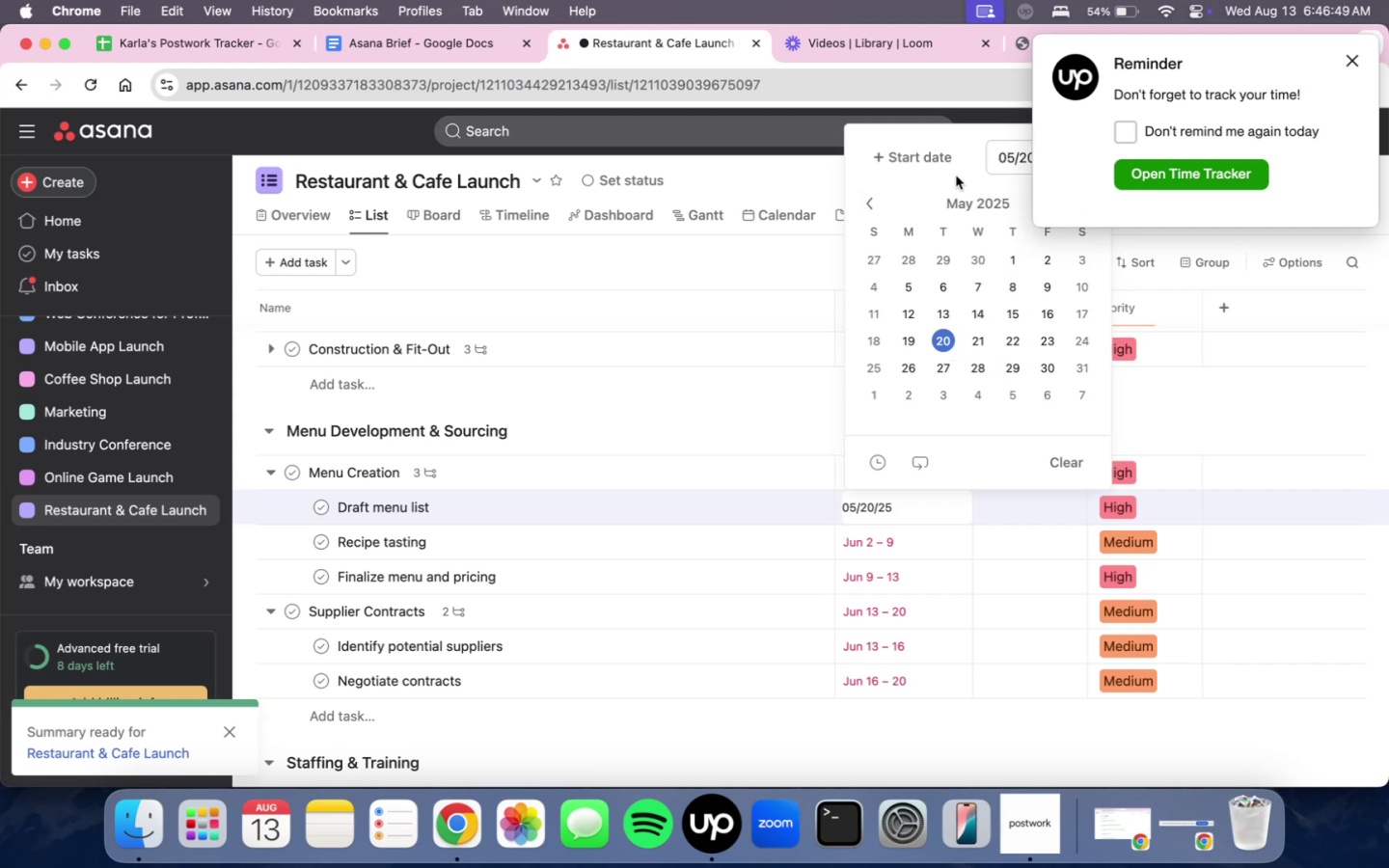 
left_click([939, 163])
 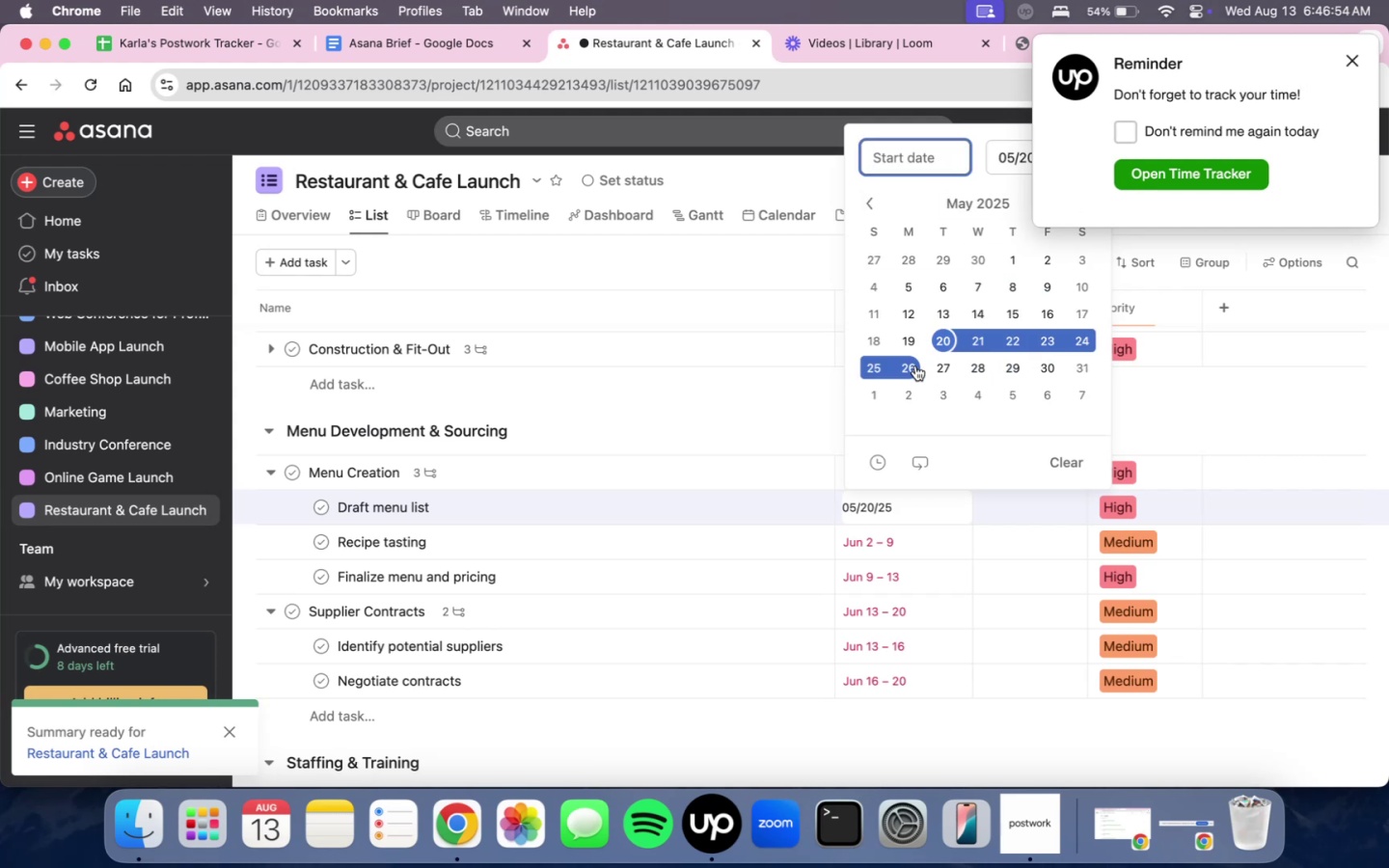 
wait(6.3)
 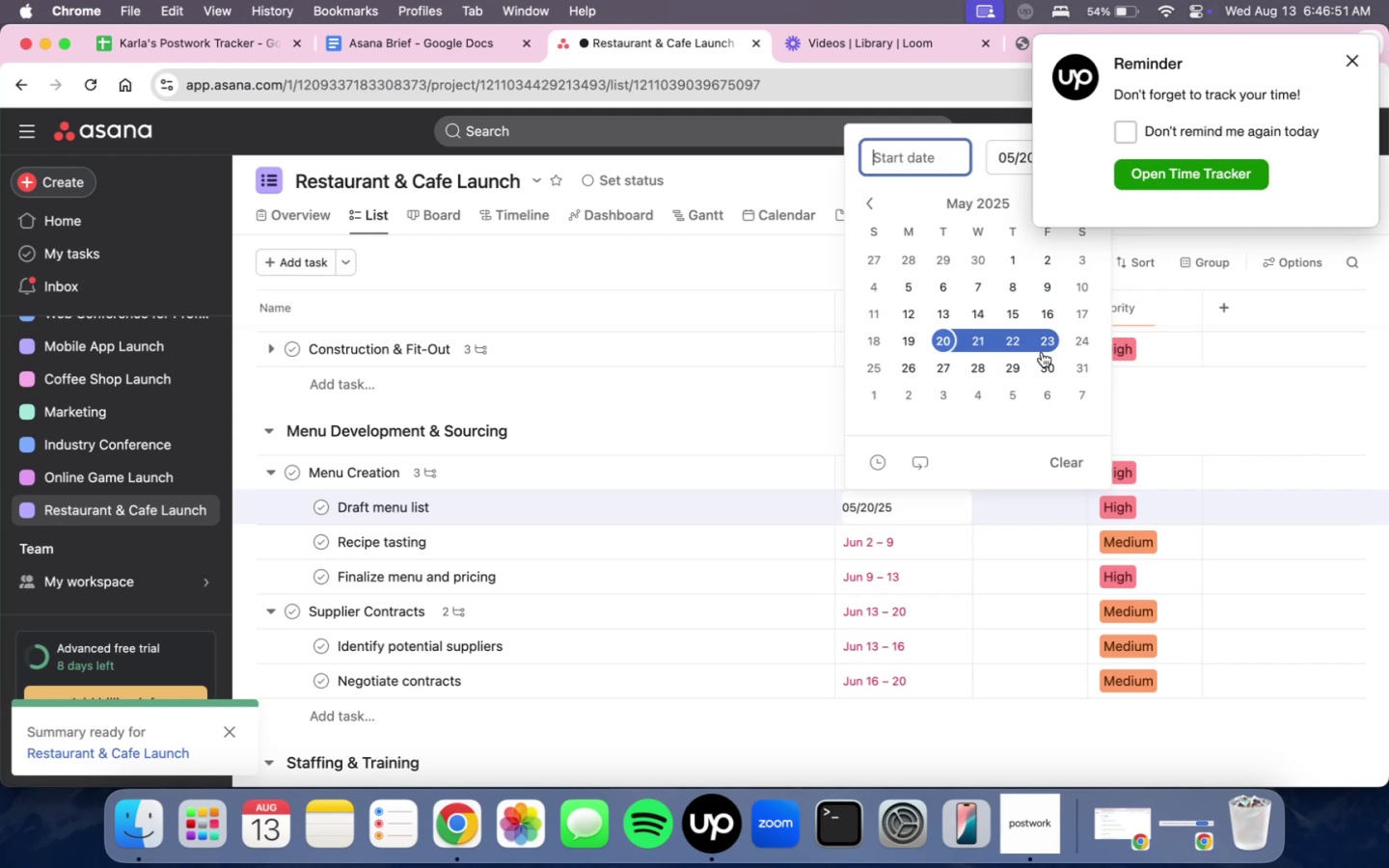 
left_click([915, 366])
 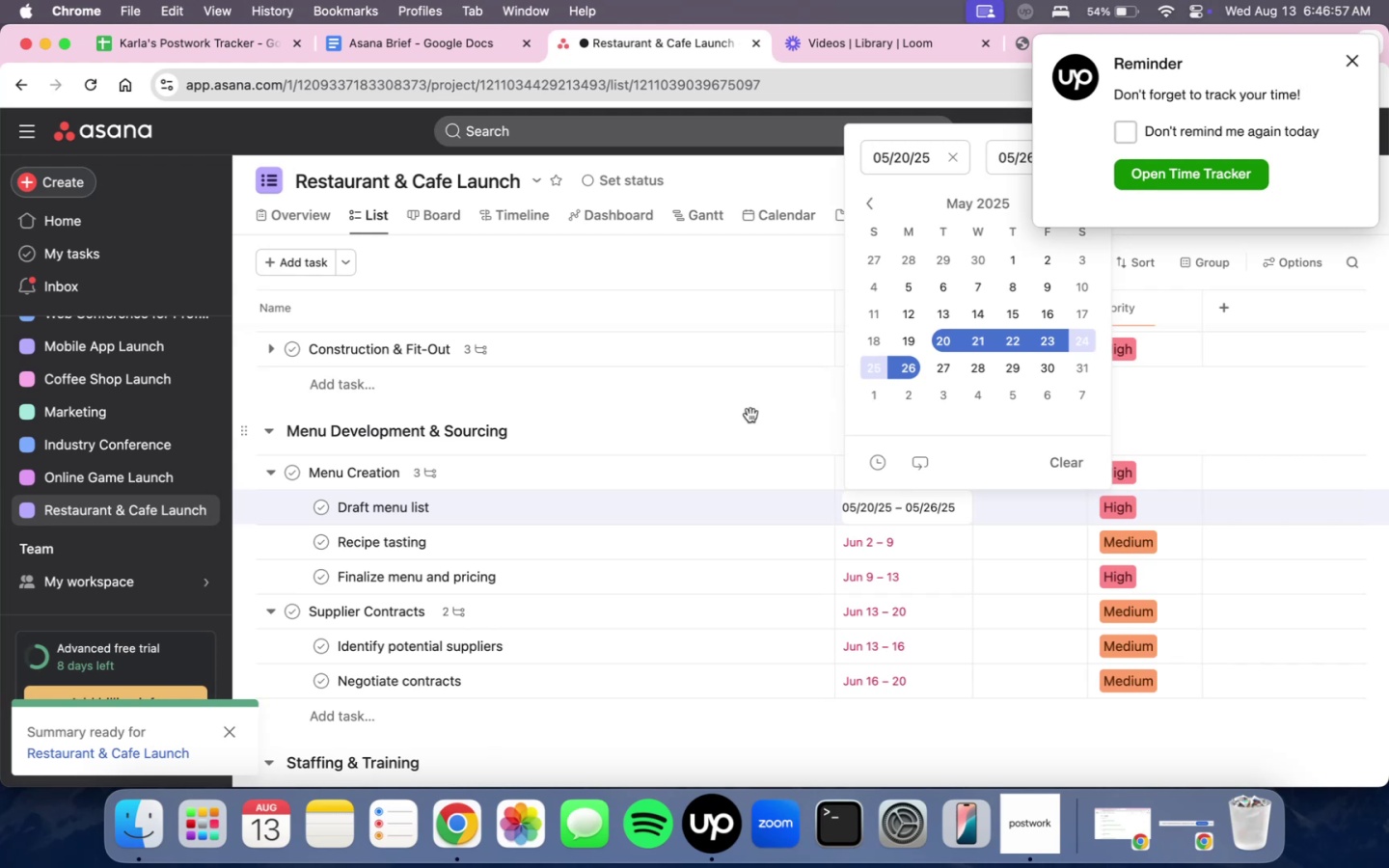 
left_click([757, 417])
 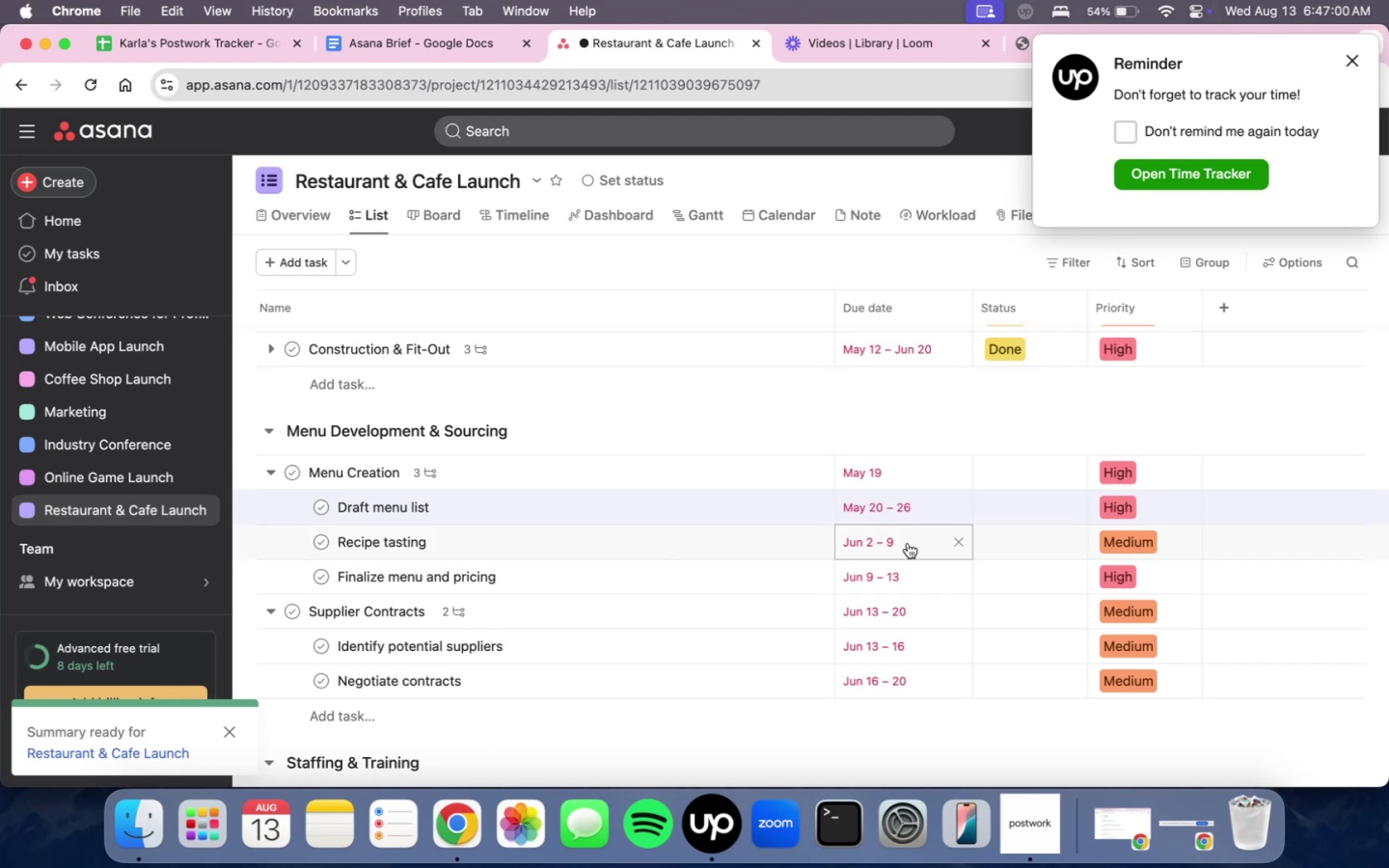 
left_click([908, 543])
 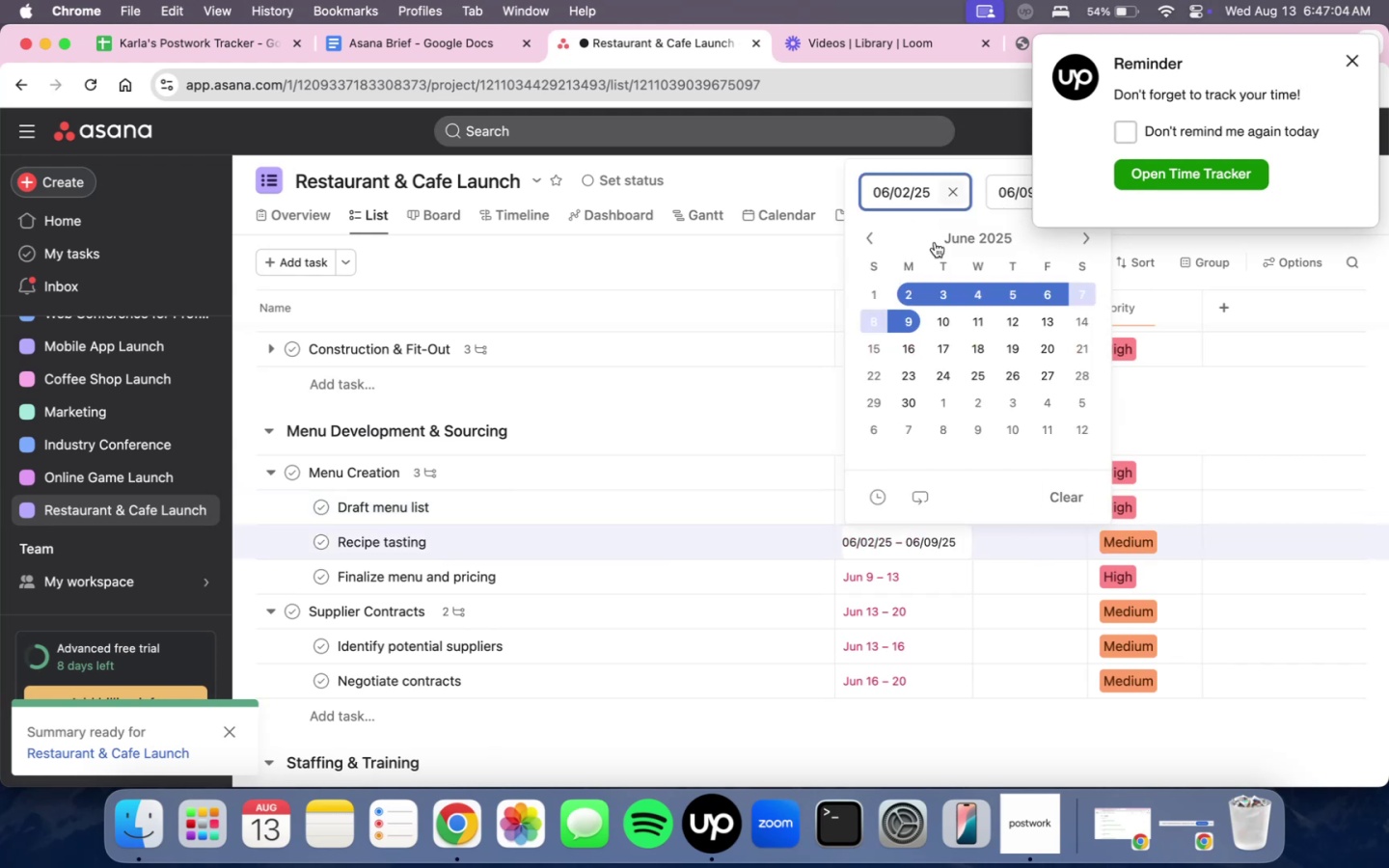 
left_click([956, 185])
 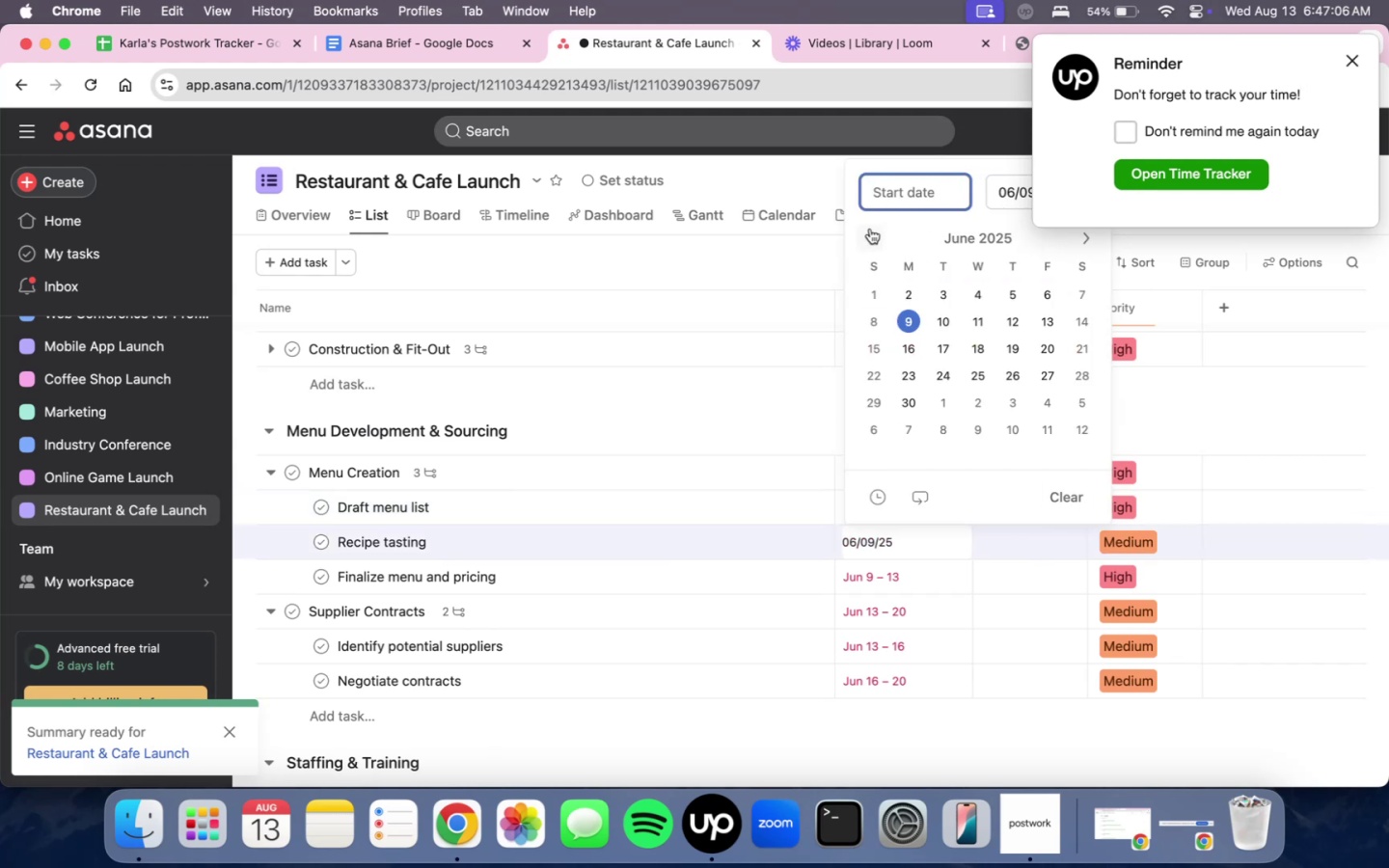 
left_click([869, 230])
 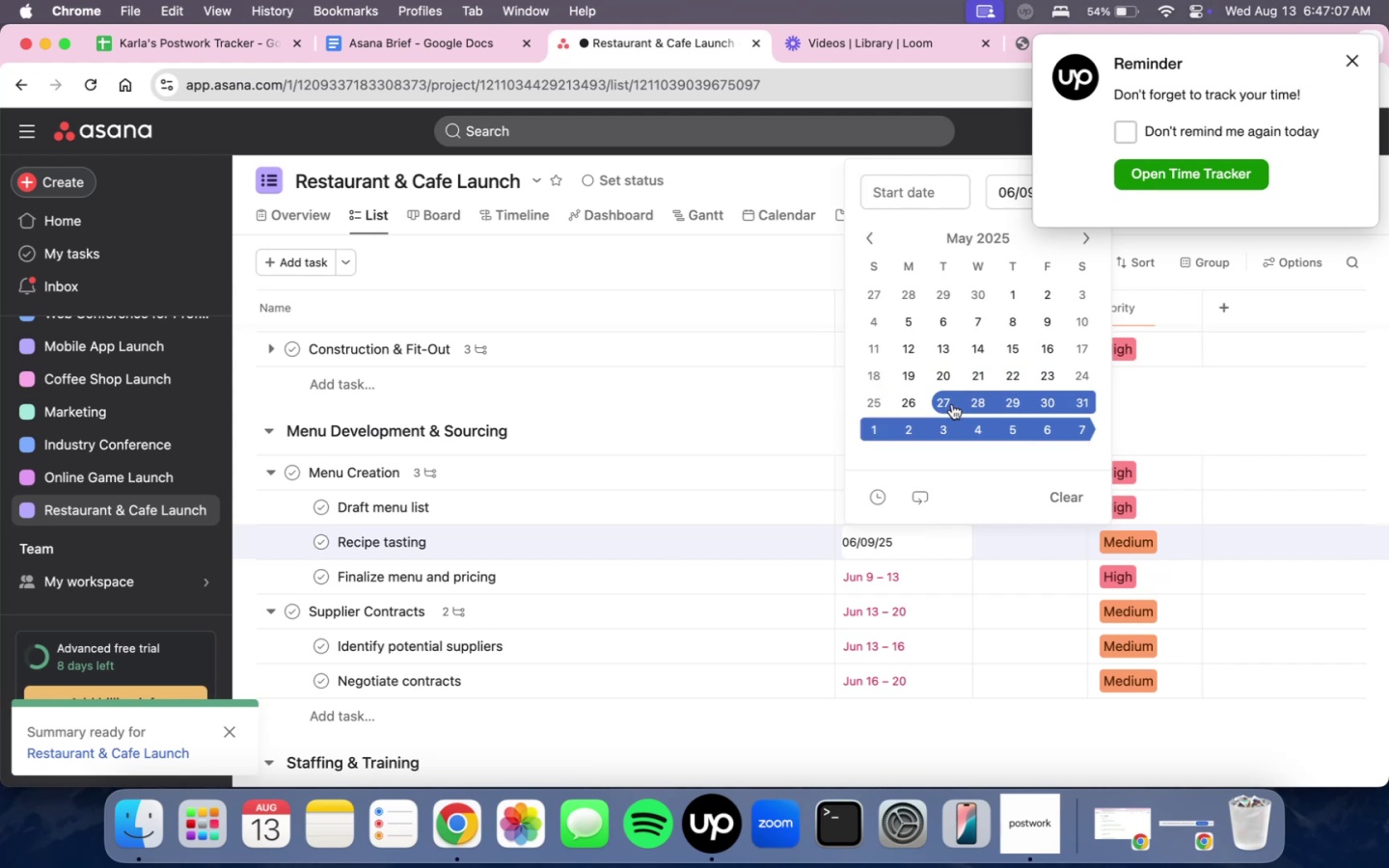 
left_click([939, 404])
 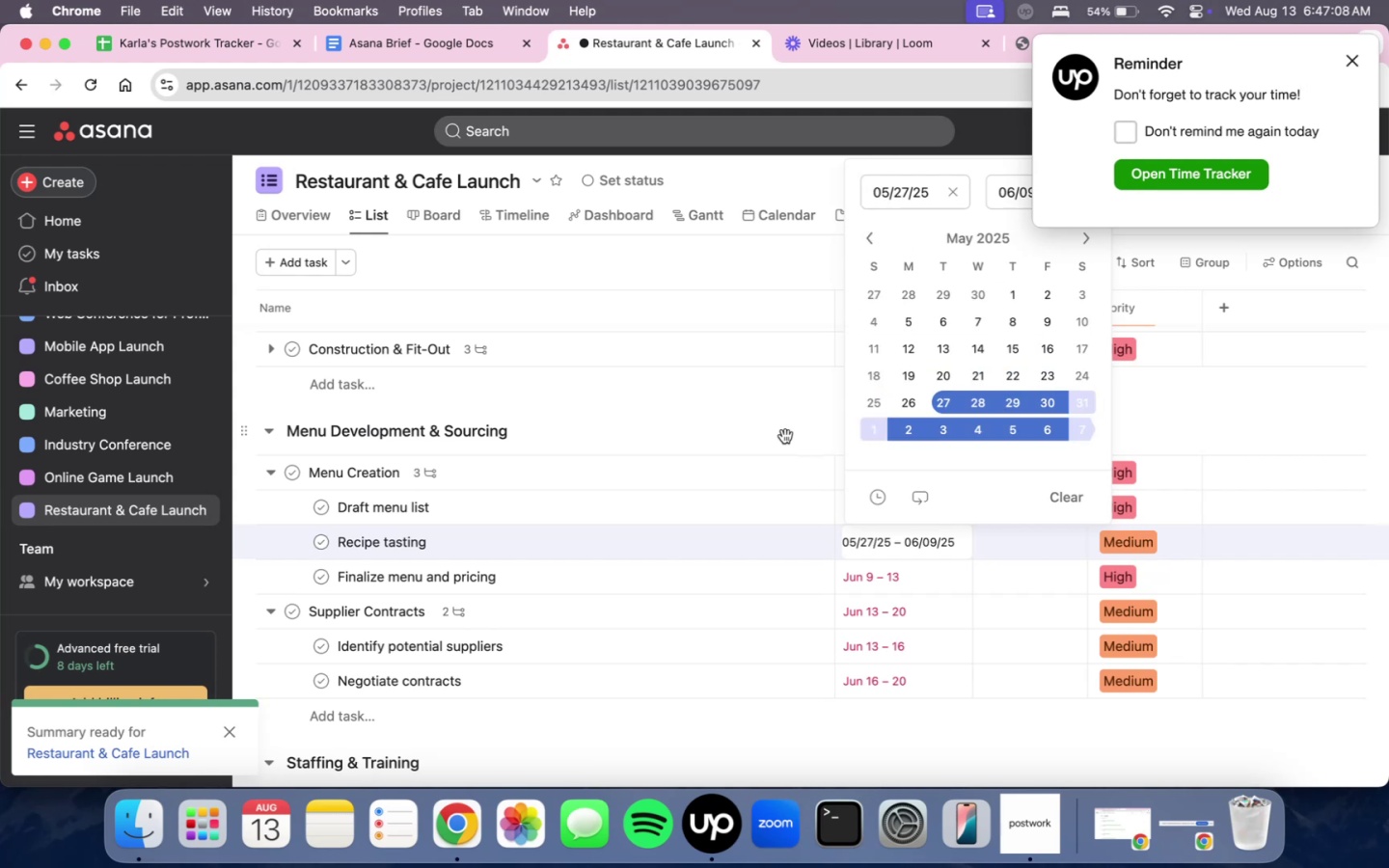 
double_click([783, 430])
 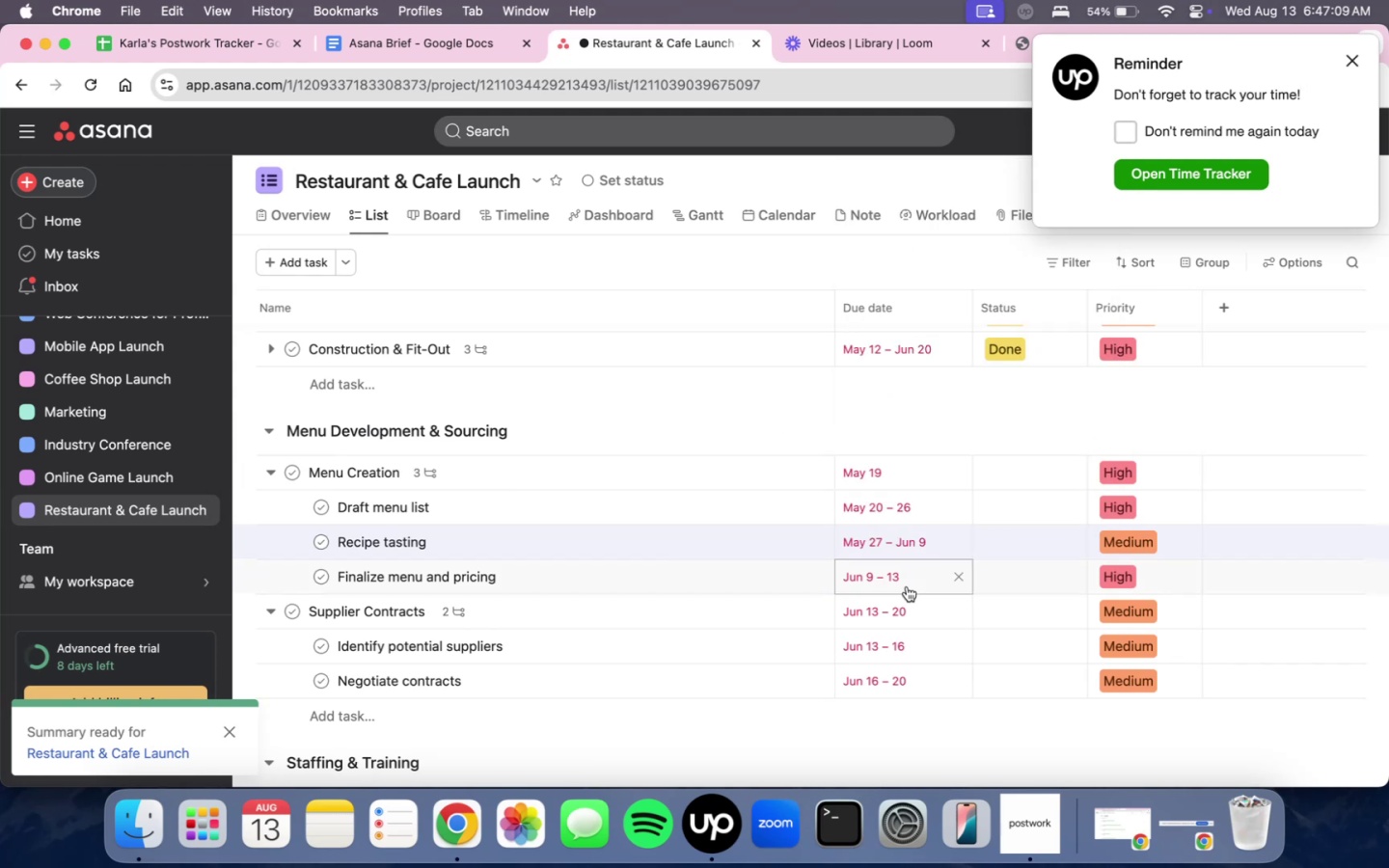 
scroll: coordinate [848, 704], scroll_direction: down, amount: 3.0
 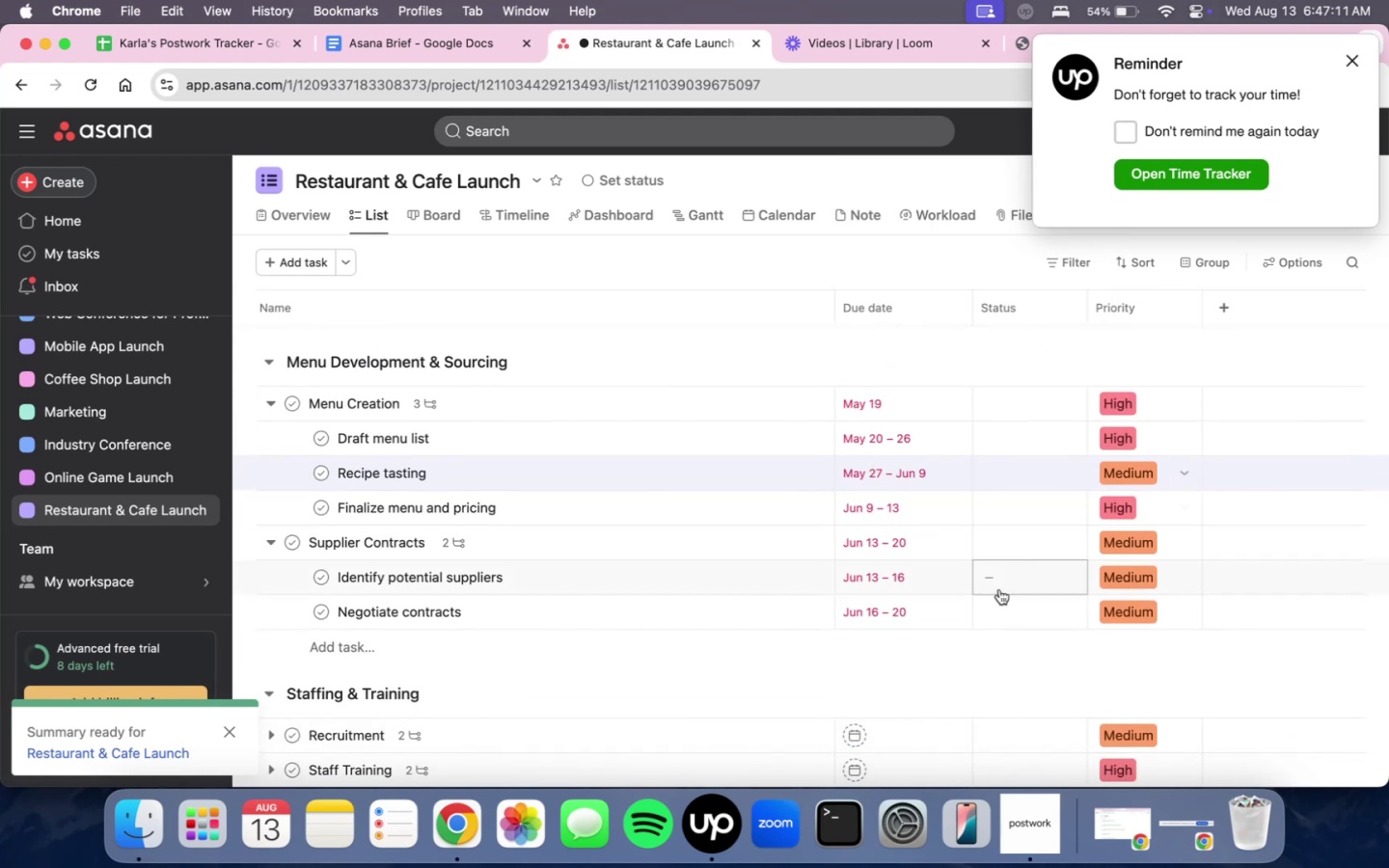 
left_click([973, 669])
 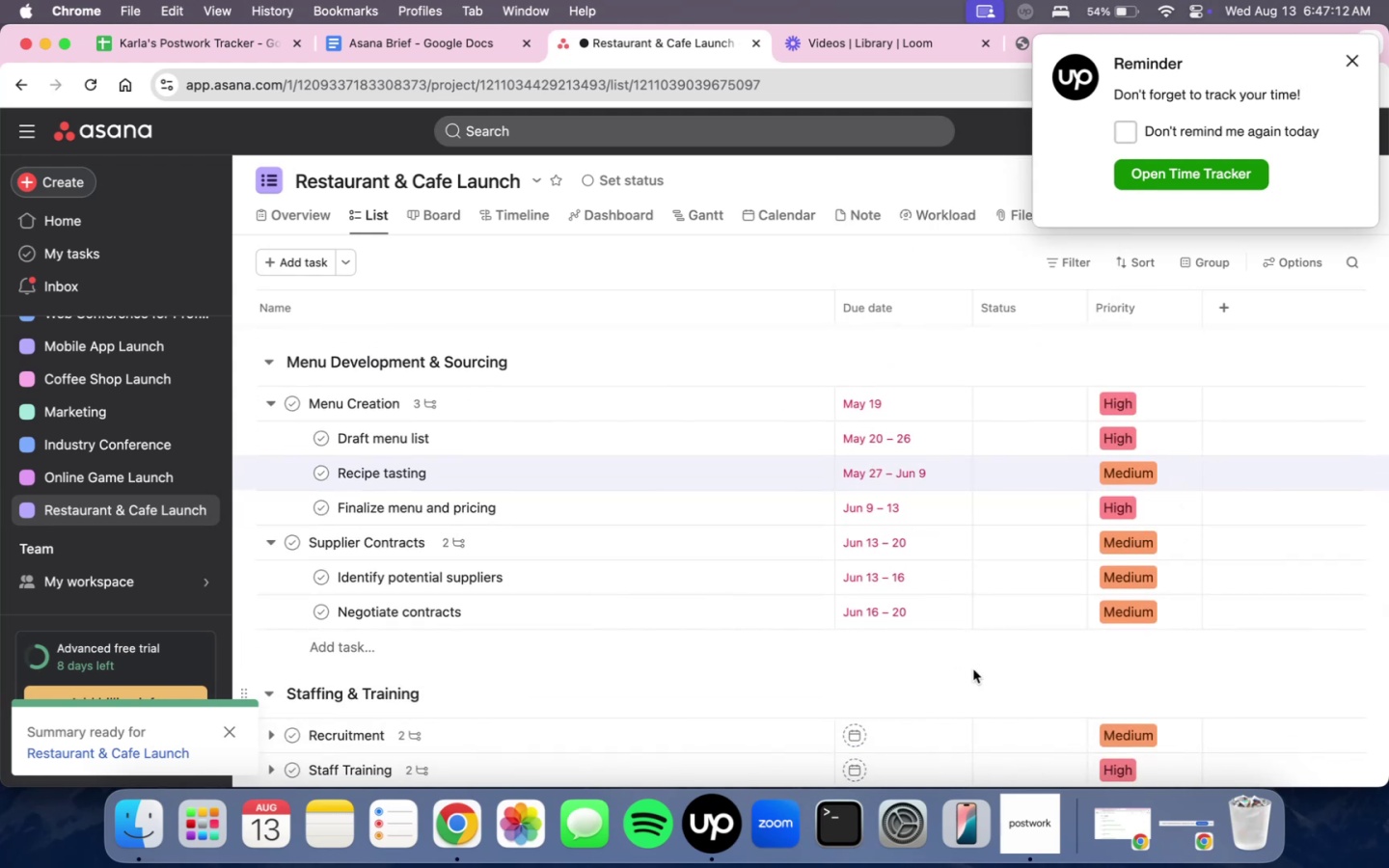 
scroll: coordinate [973, 669], scroll_direction: up, amount: 2.0
 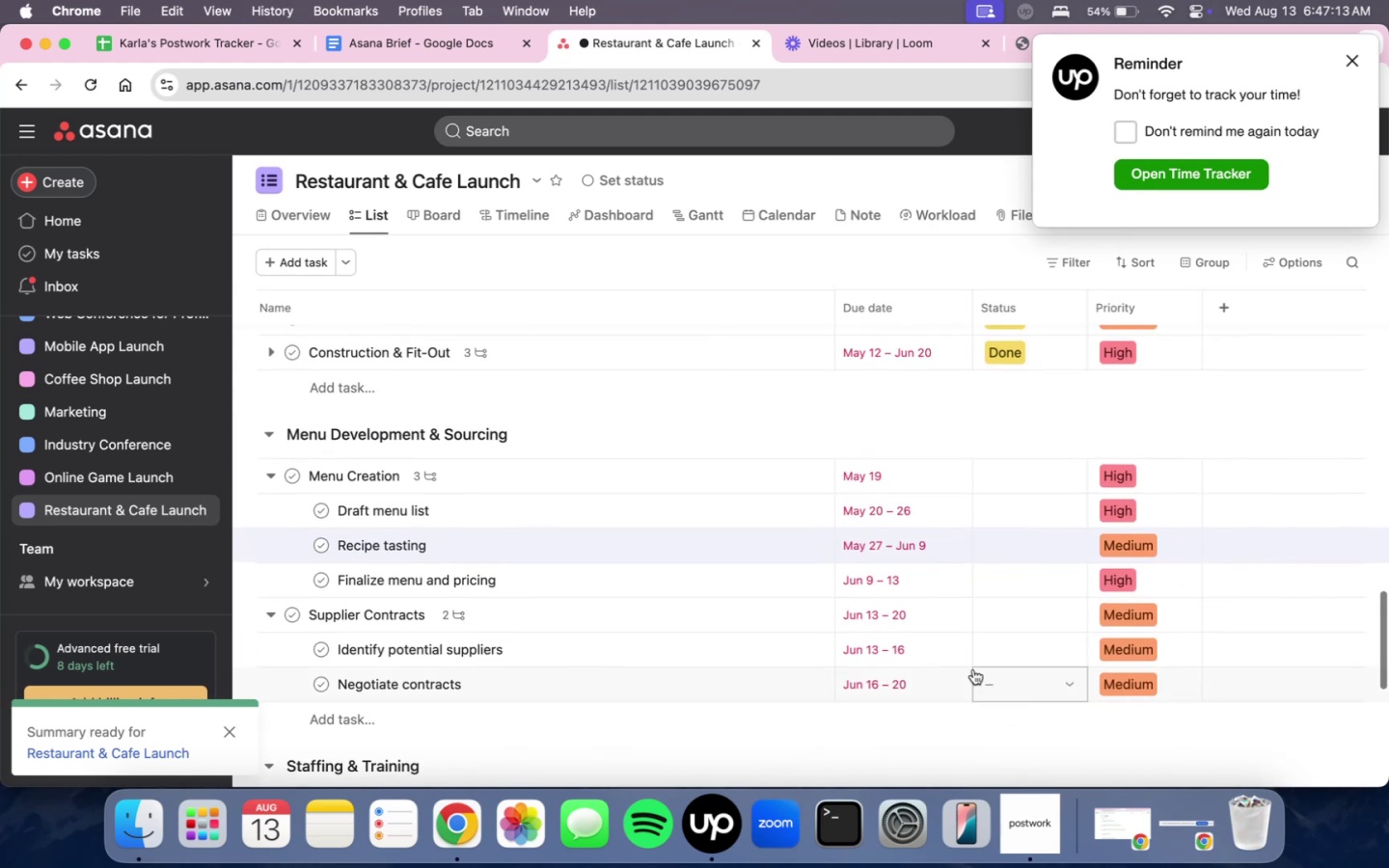 
scroll: coordinate [1021, 658], scroll_direction: down, amount: 1.0
 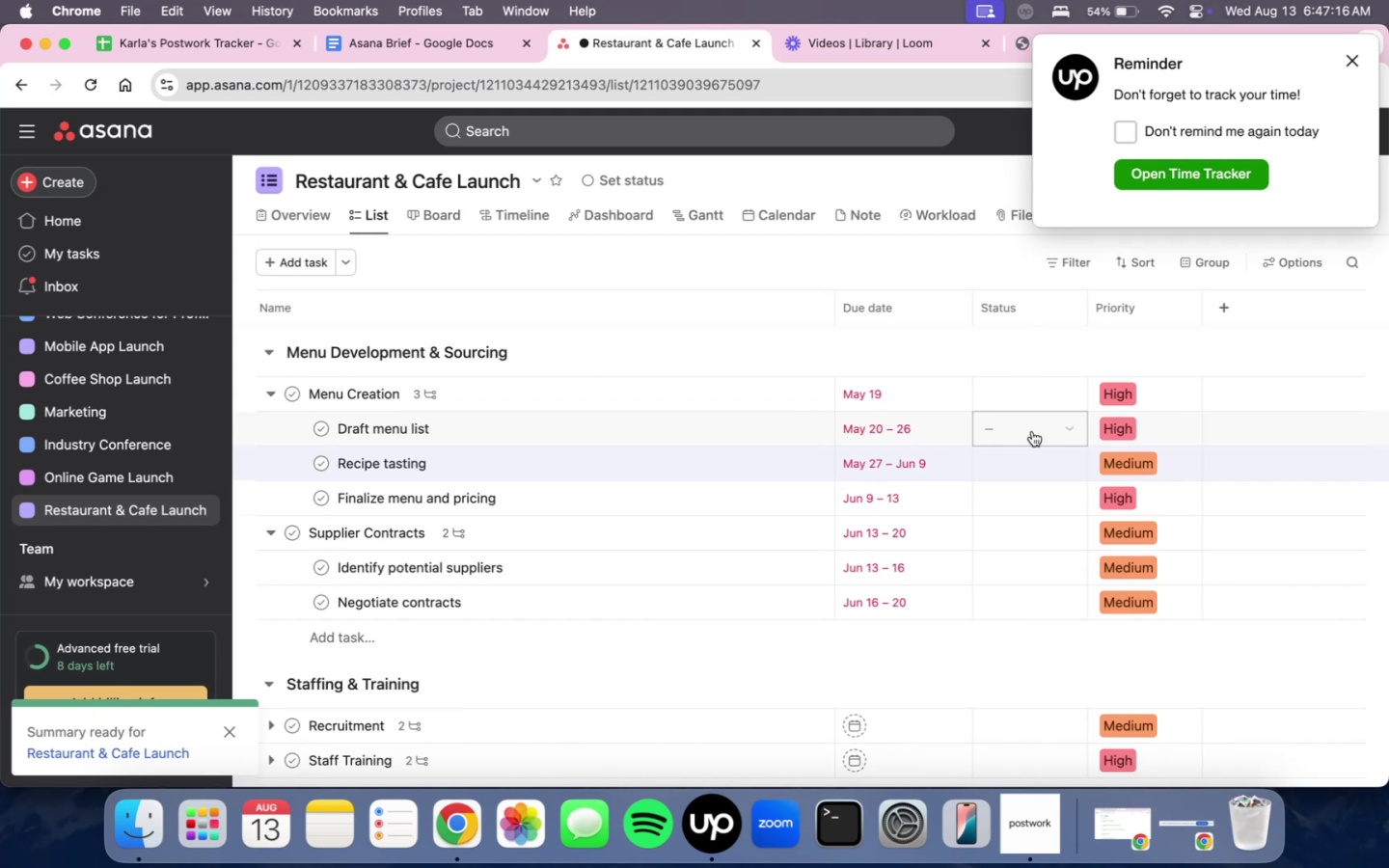 
left_click([1031, 426])
 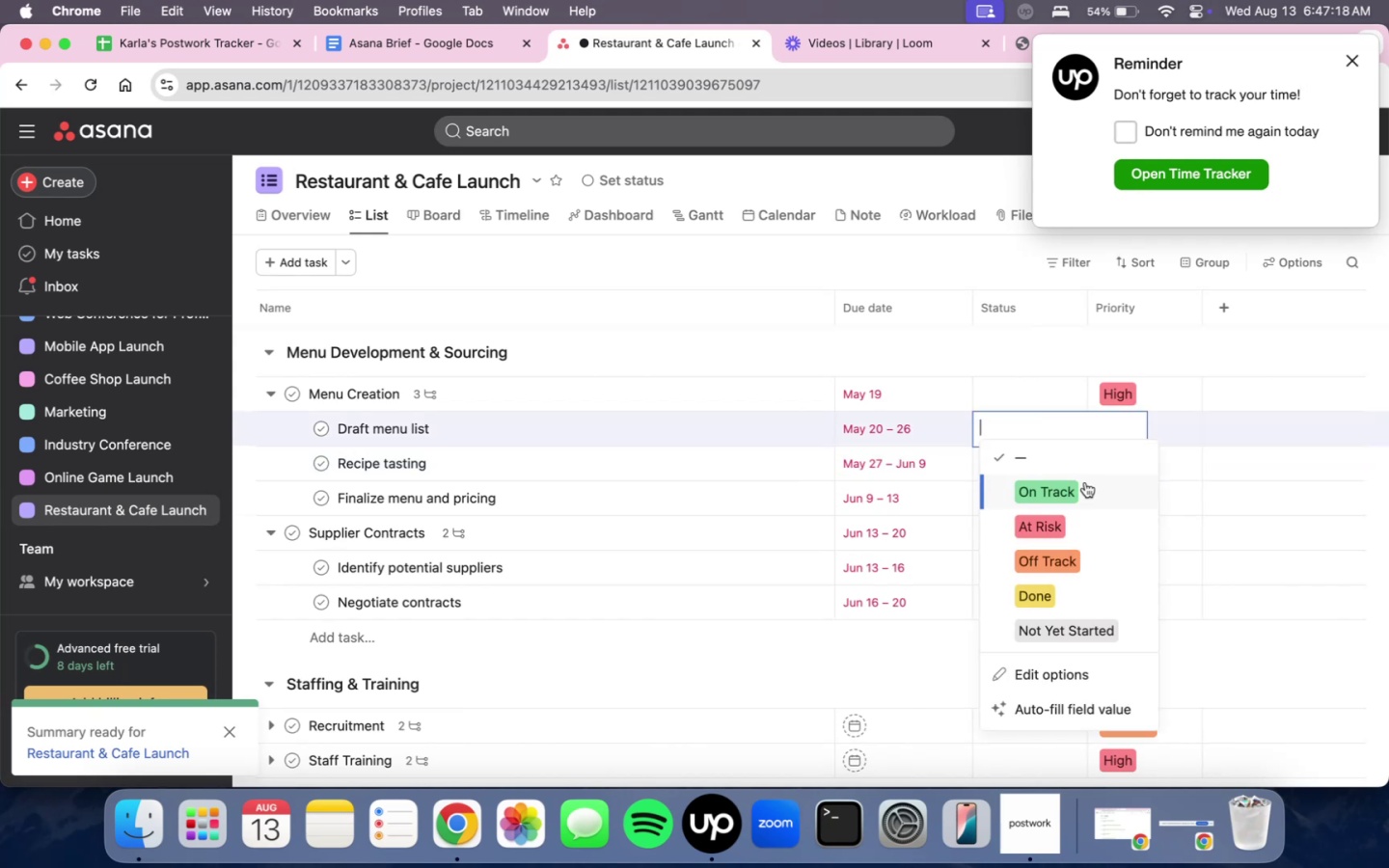 
double_click([1082, 463])
 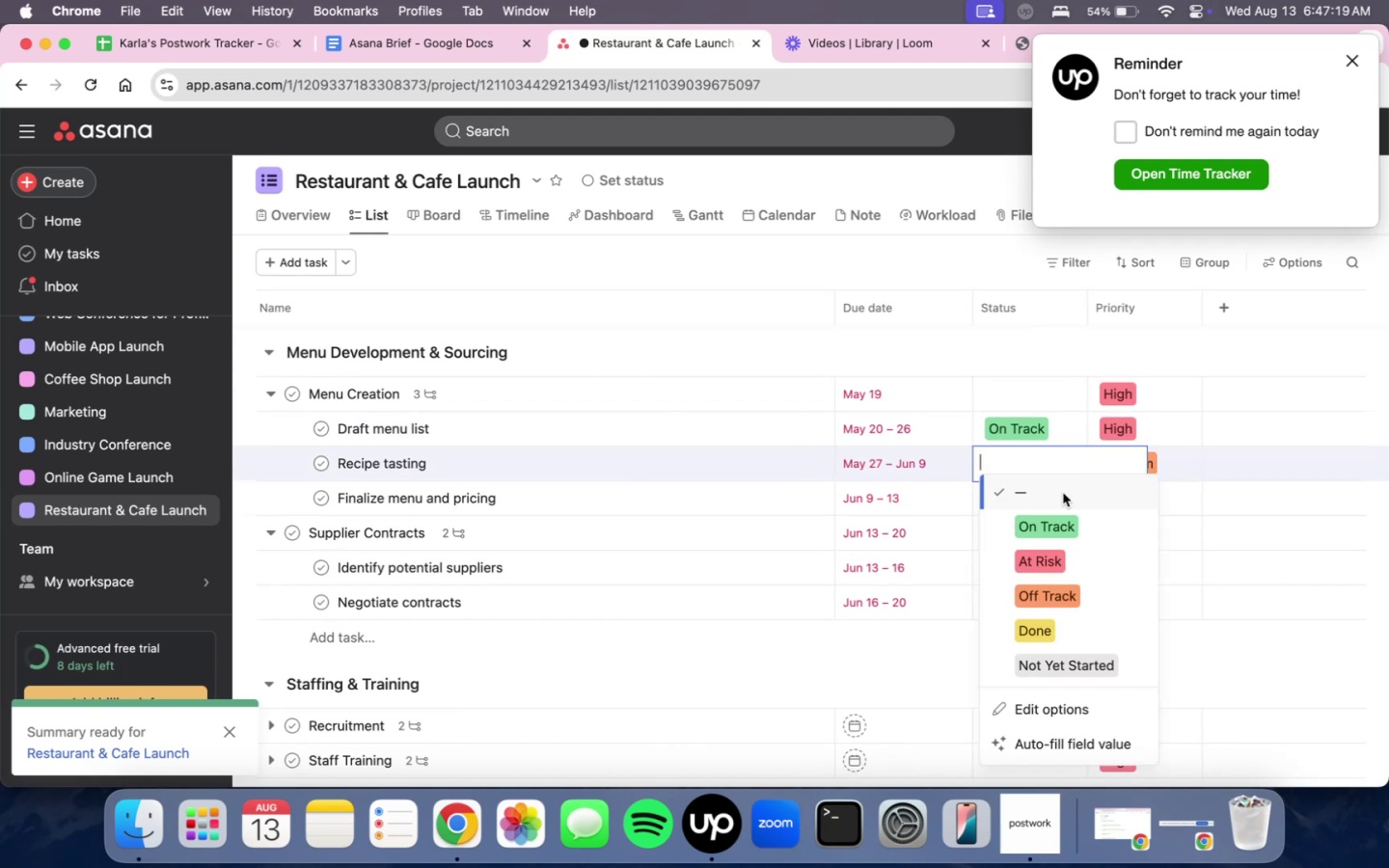 
triple_click([1060, 519])
 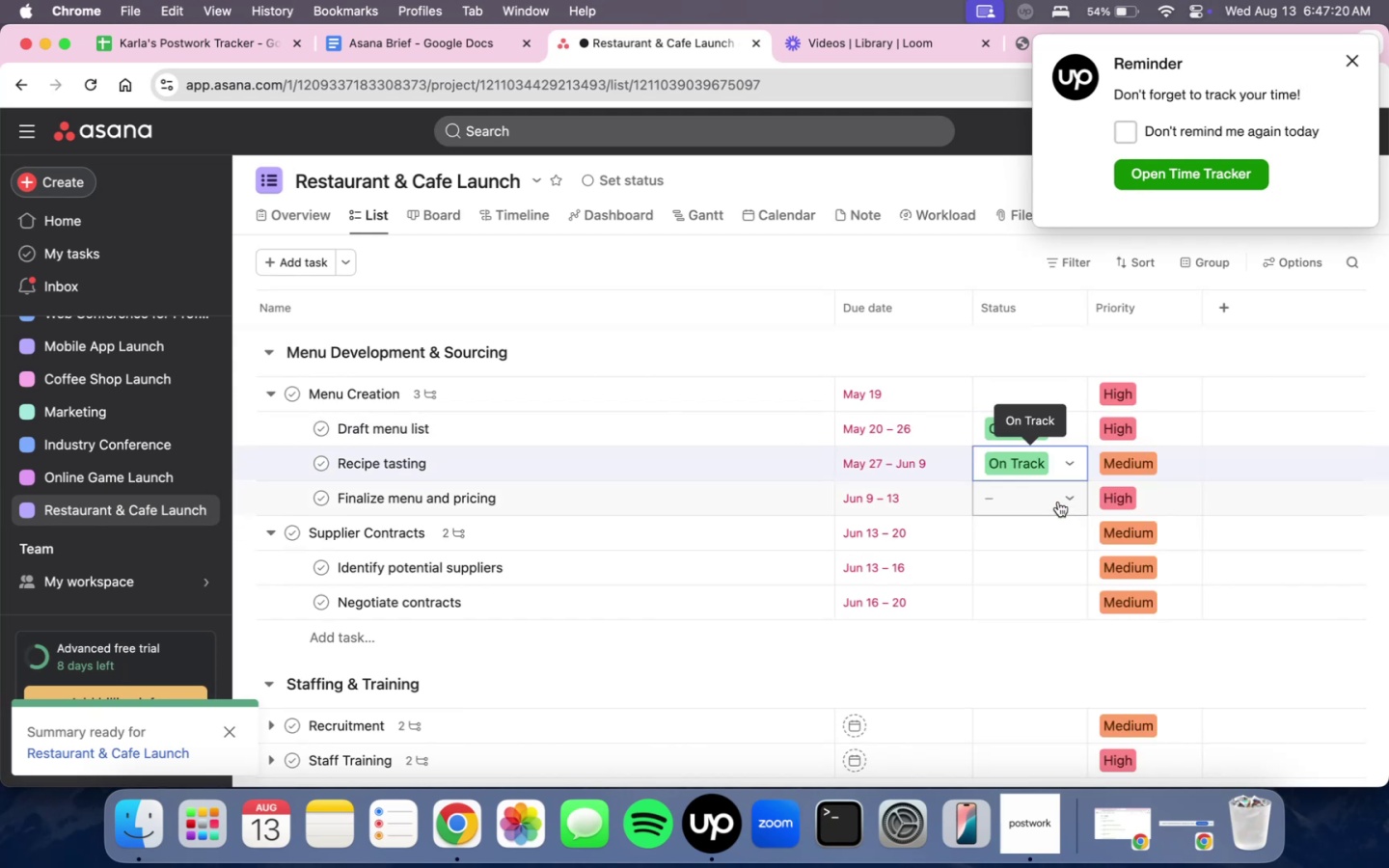 
left_click([1058, 502])
 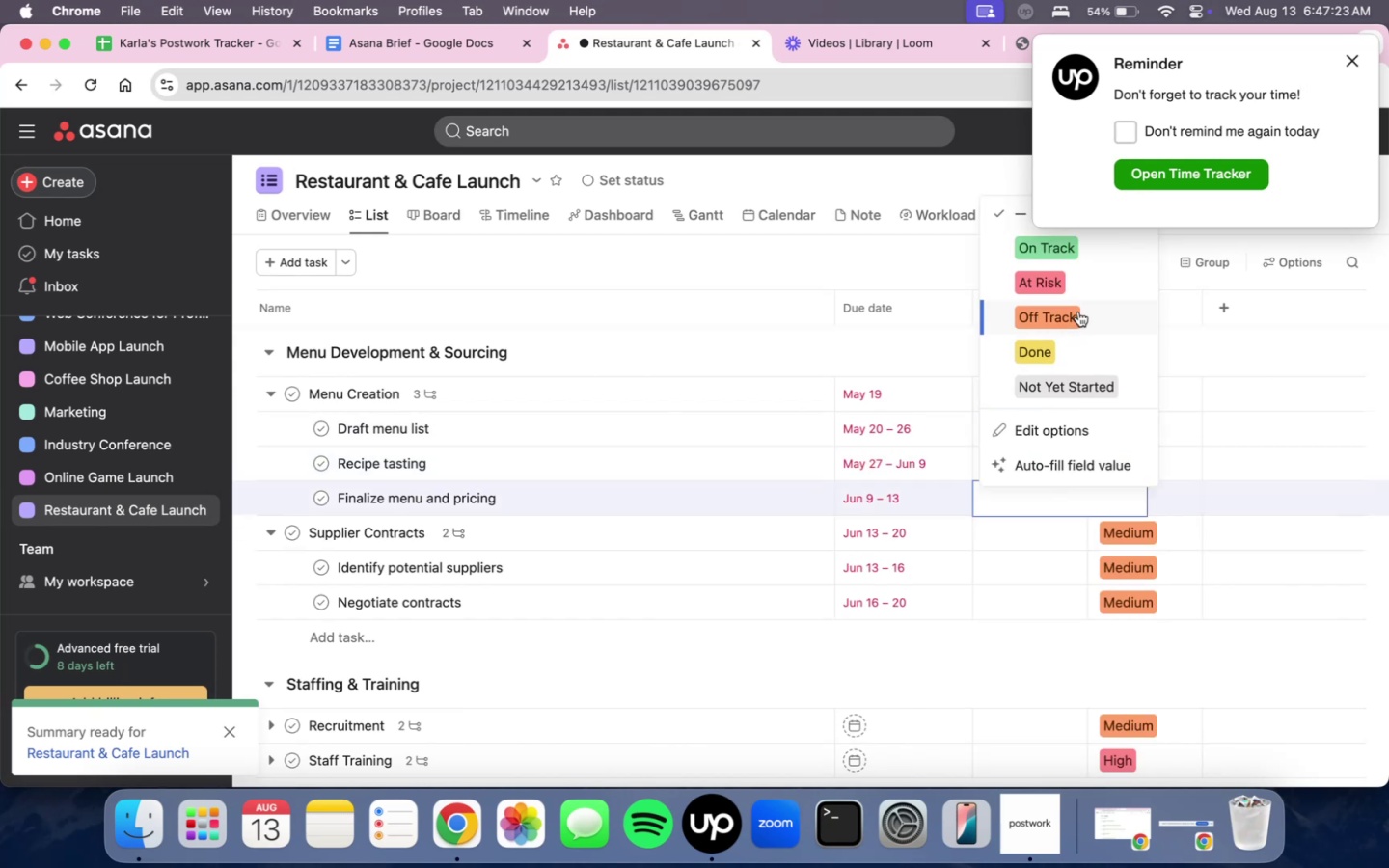 
left_click([1072, 354])
 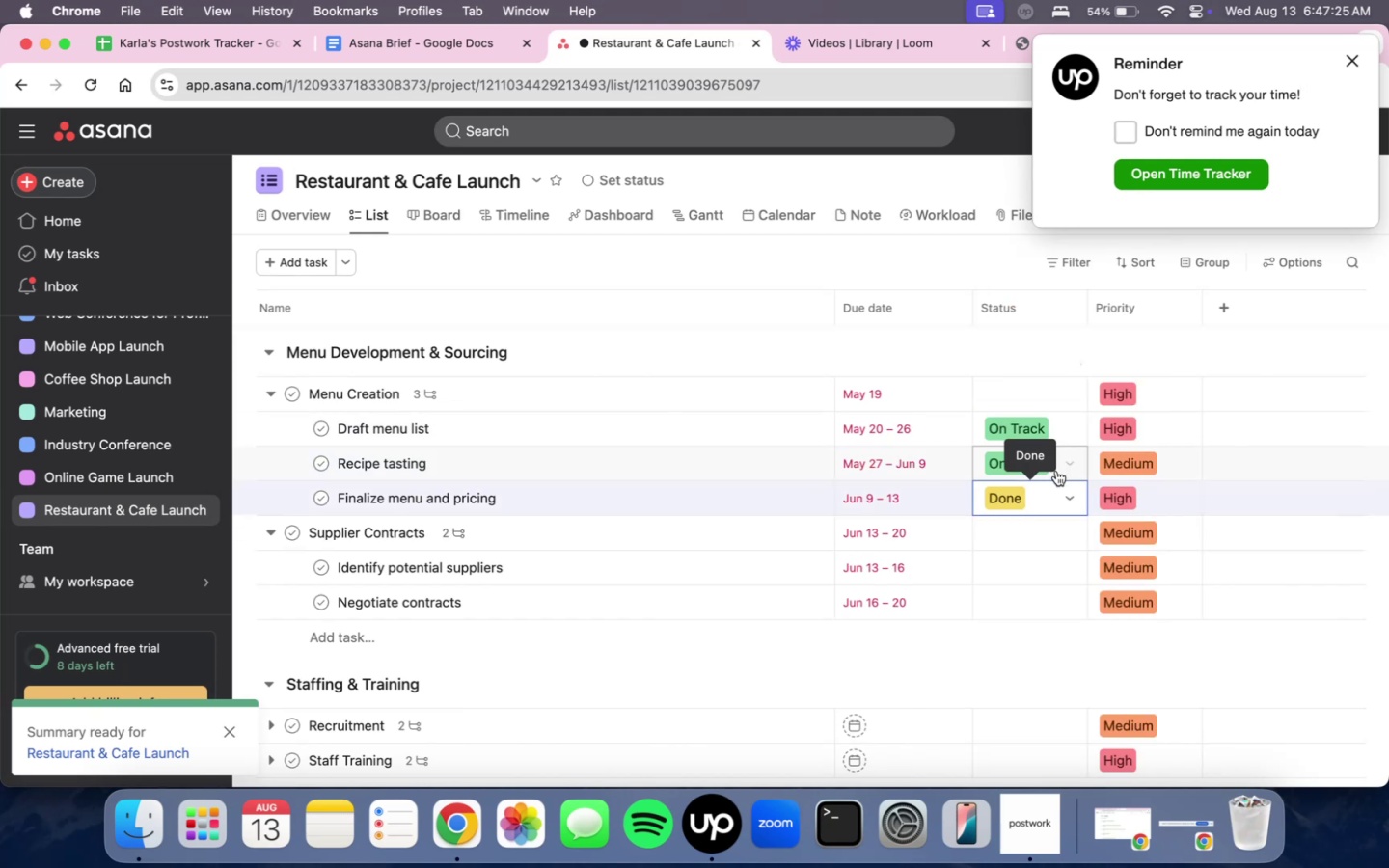 
left_click([1052, 497])
 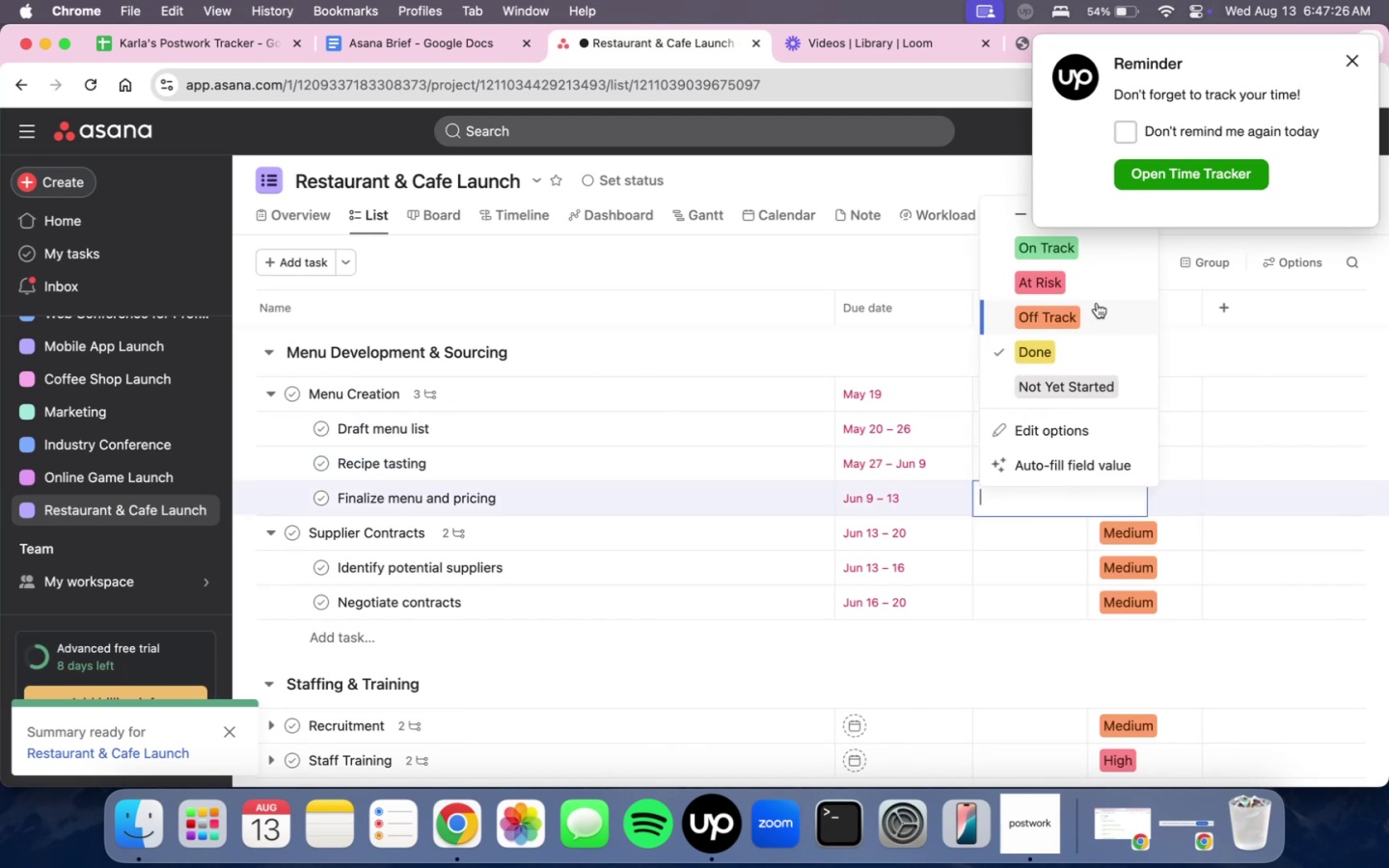 
left_click([1097, 310])
 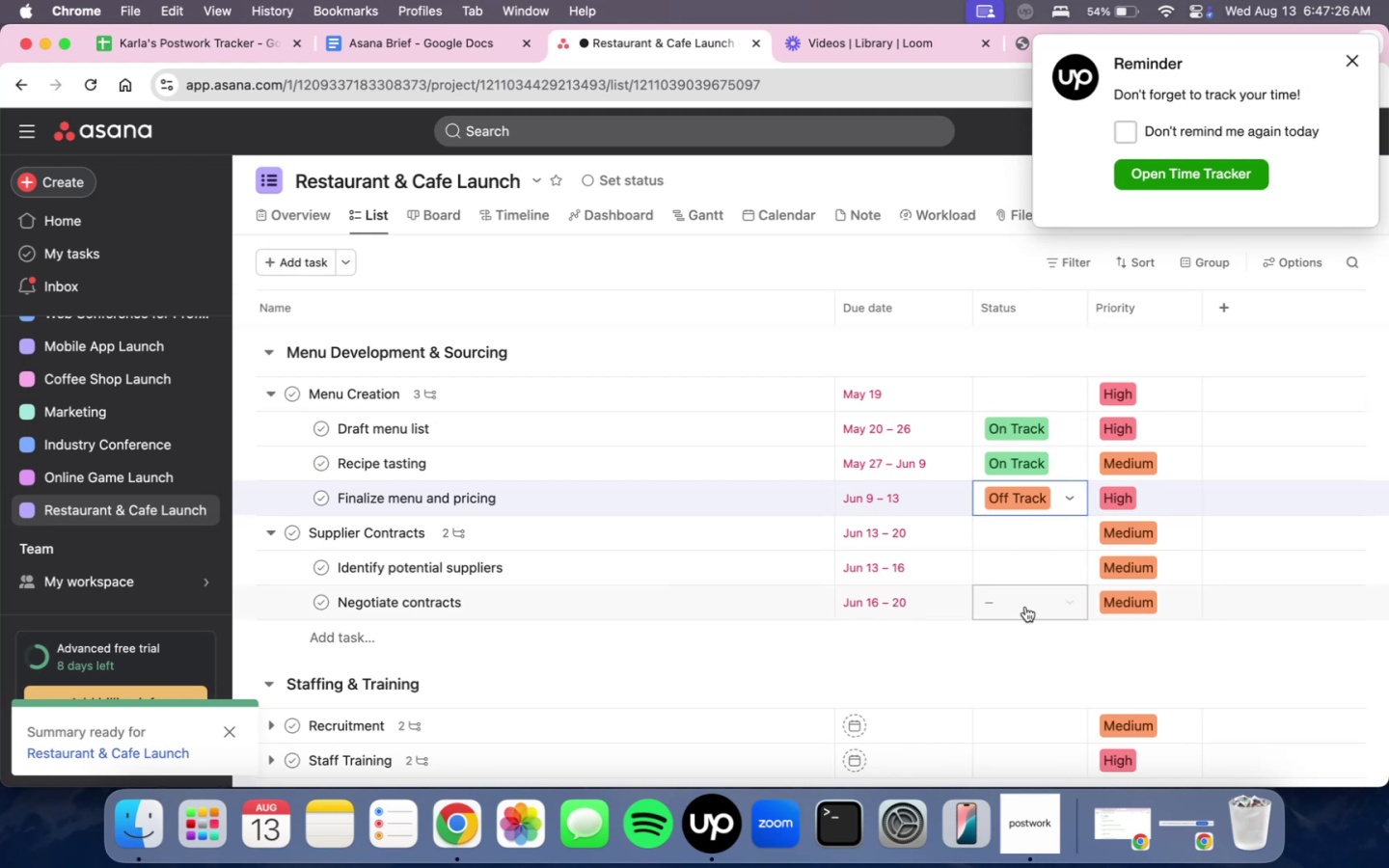 
double_click([1025, 621])
 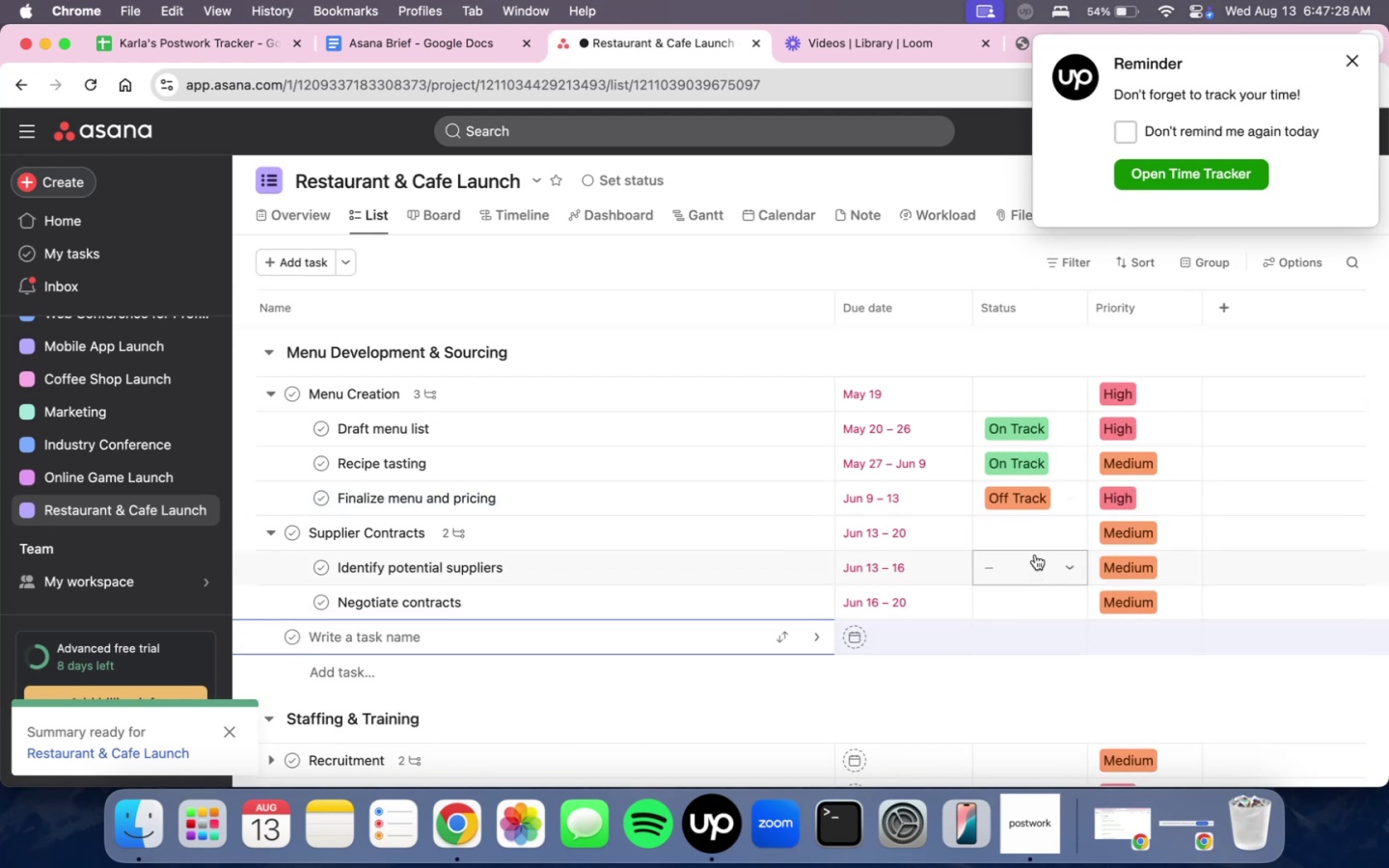 
left_click([1036, 563])
 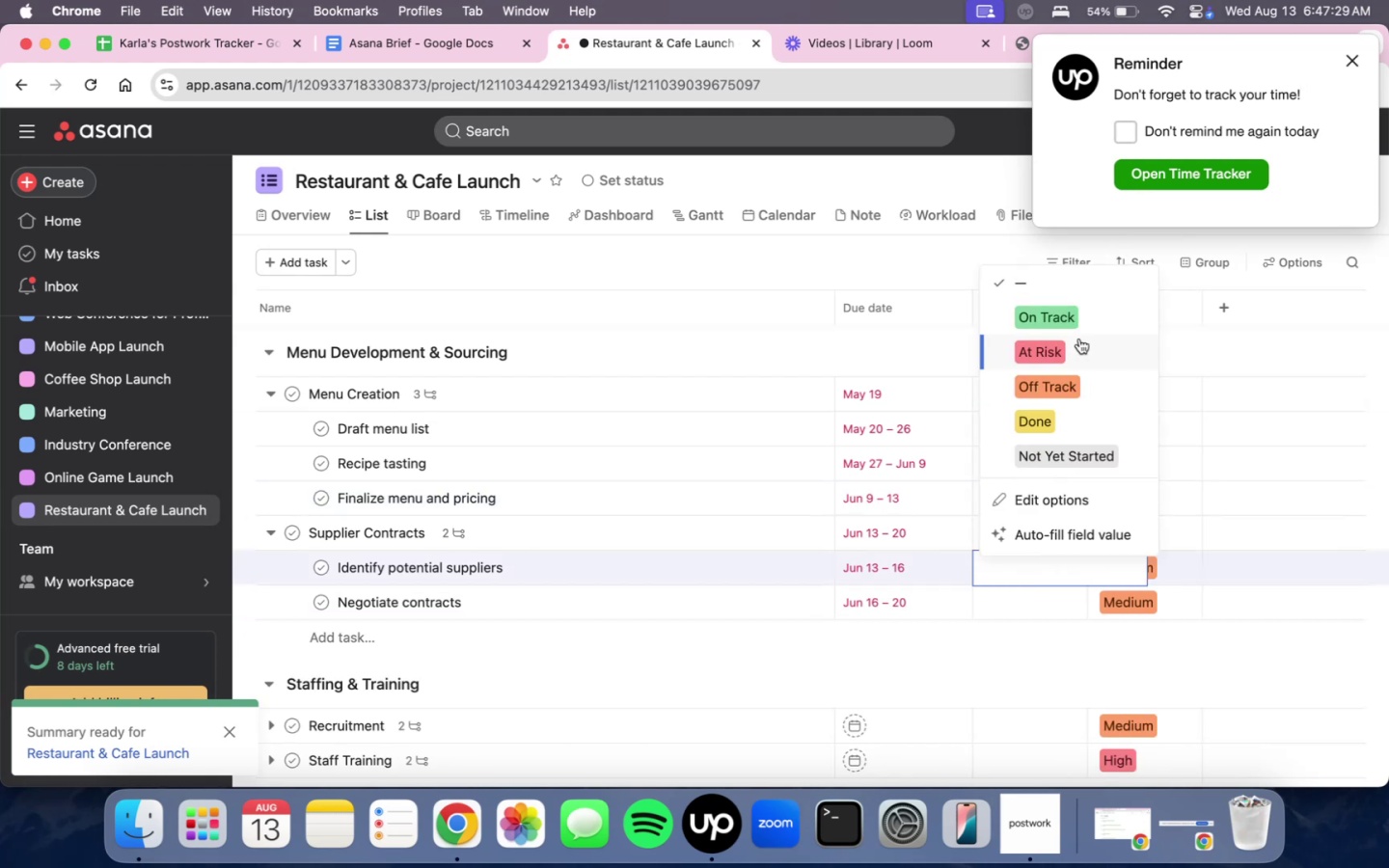 
left_click([1079, 338])
 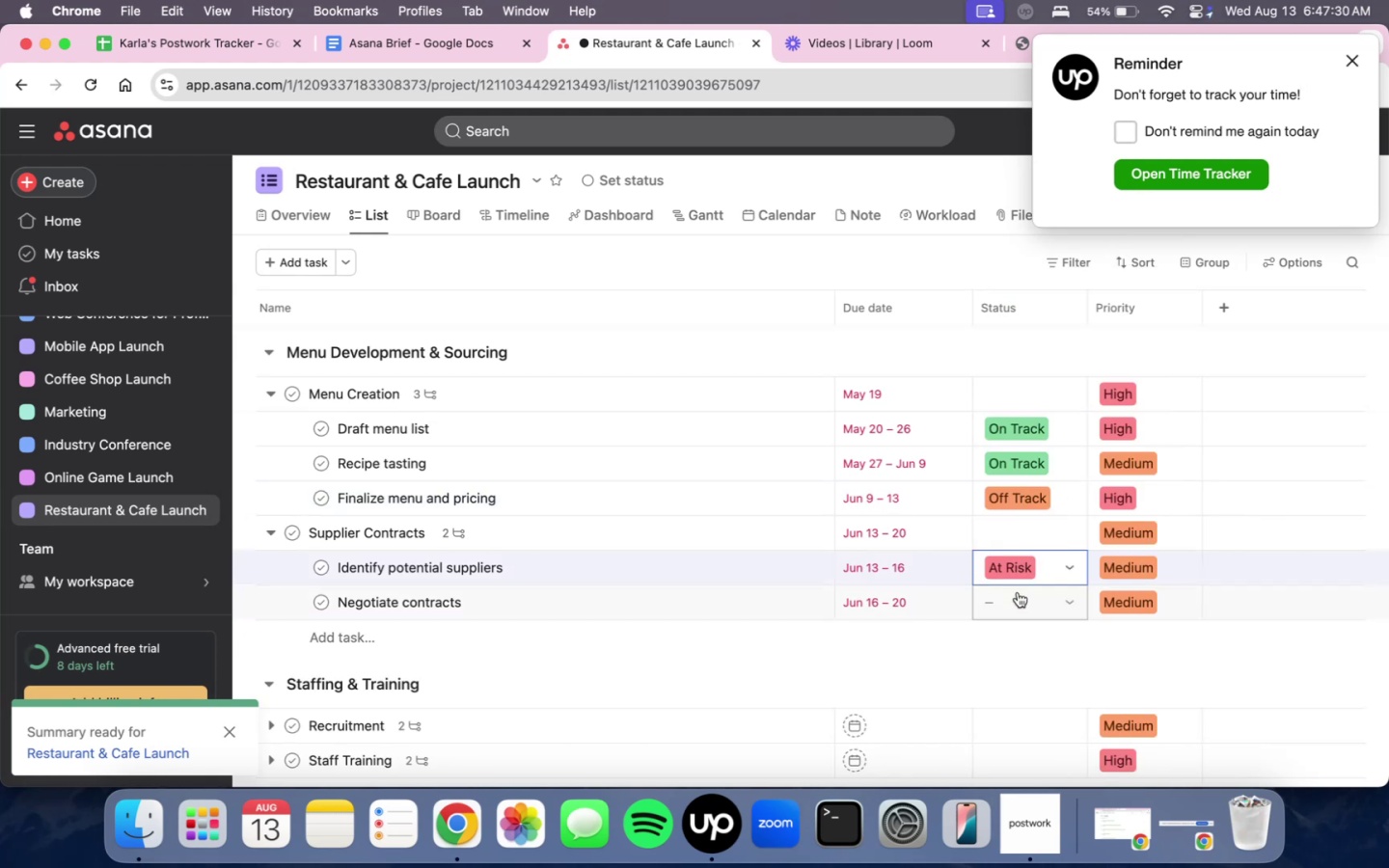 
left_click([1018, 600])
 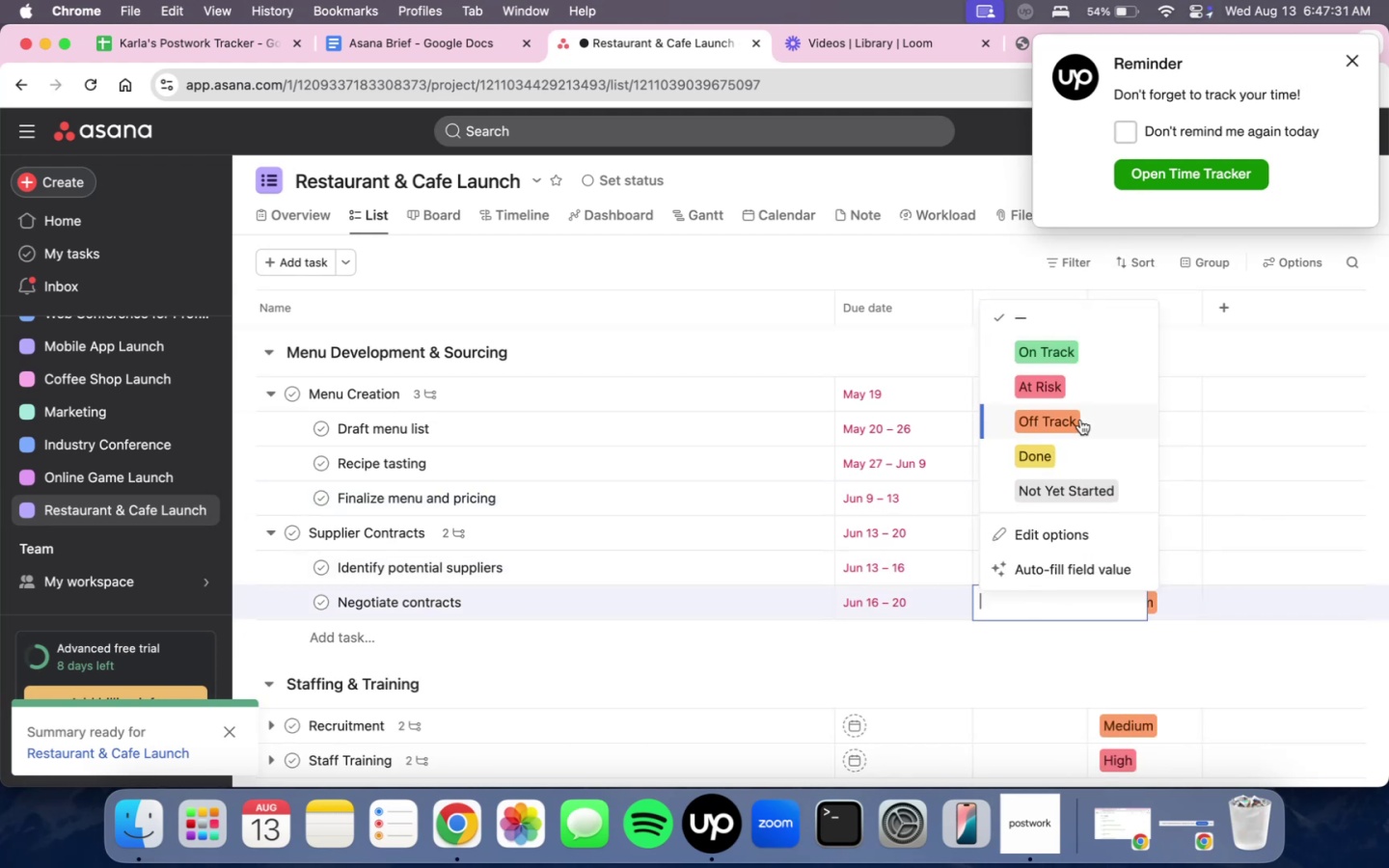 
left_click([1080, 419])
 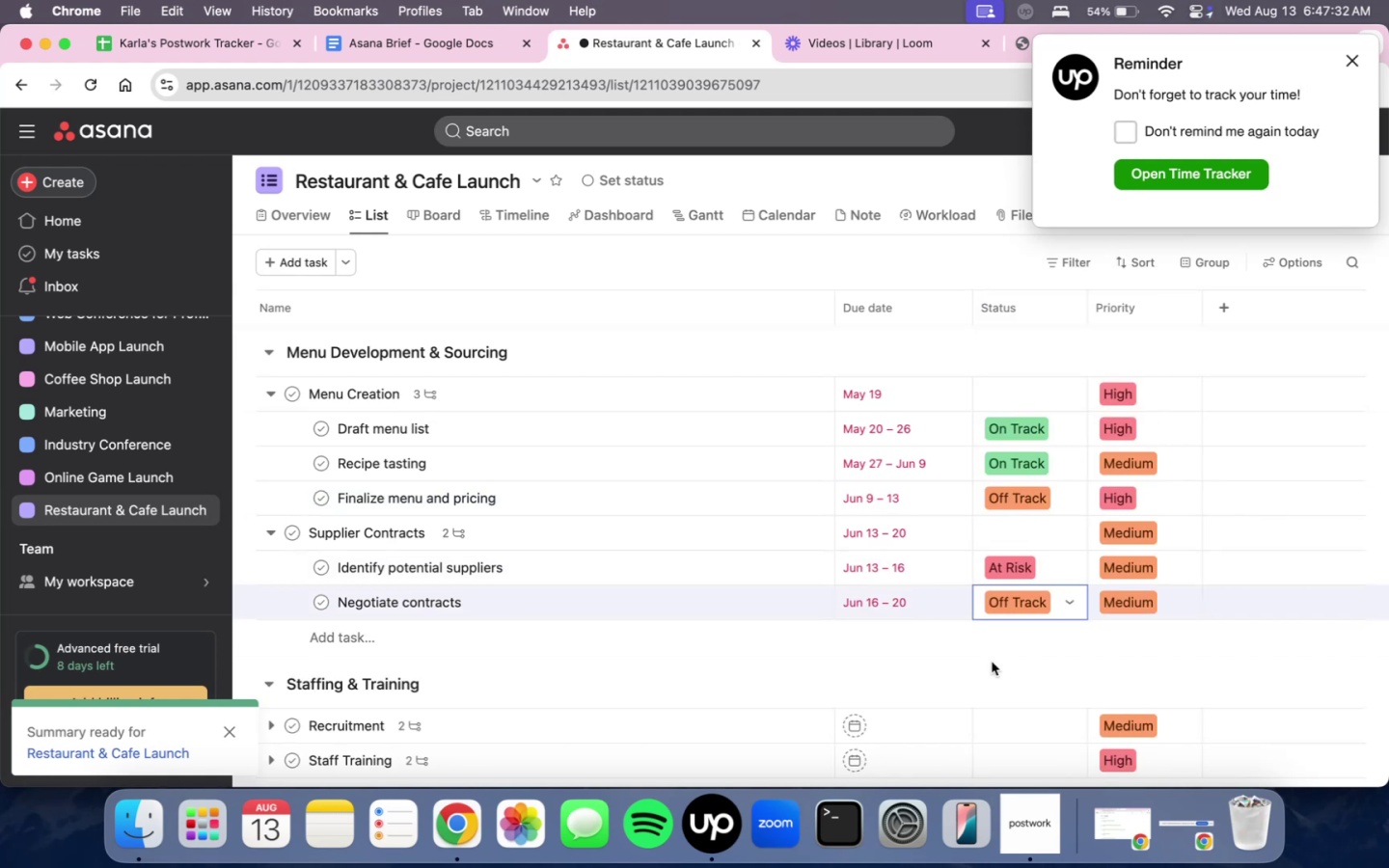 
double_click([990, 666])
 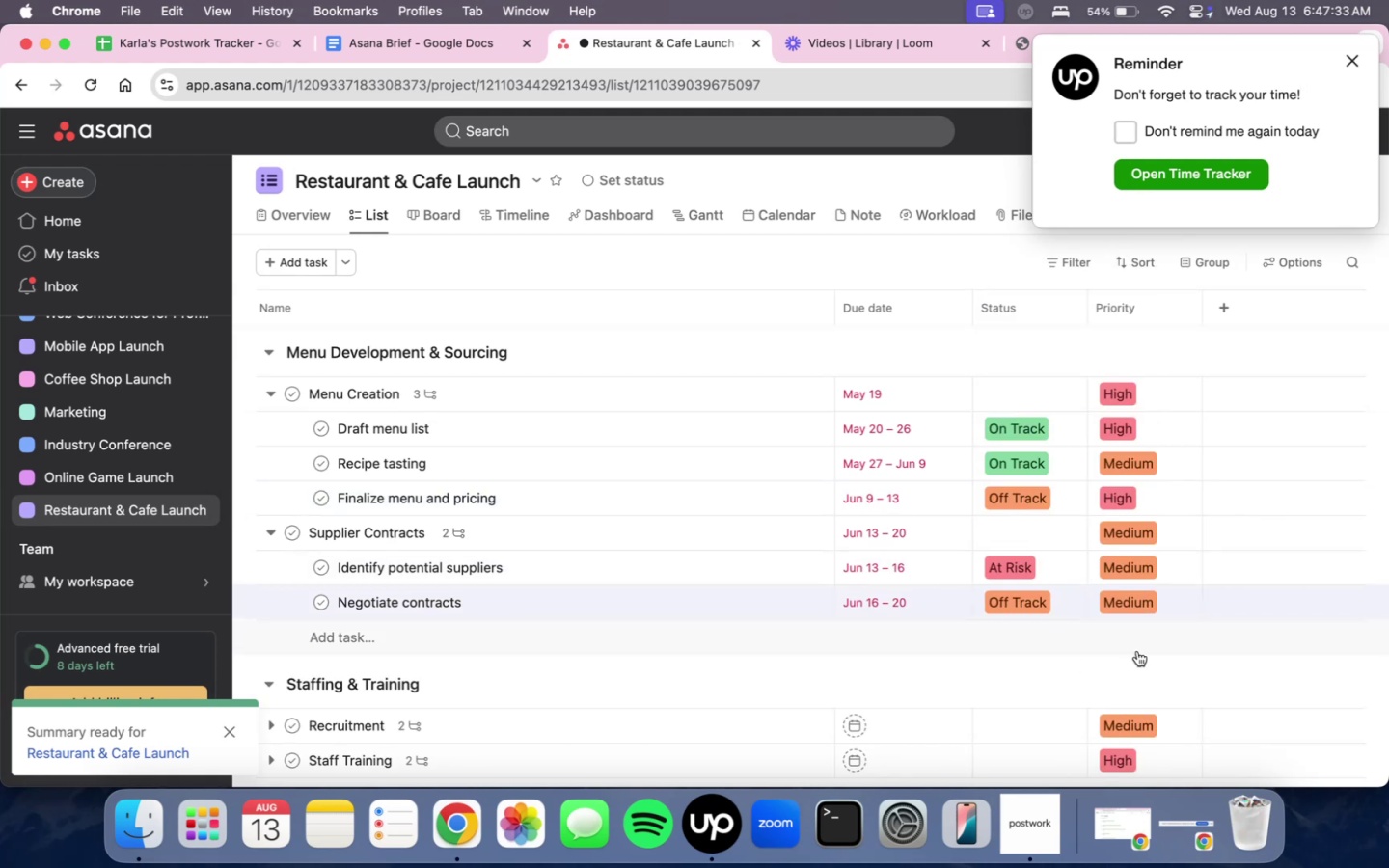 
scroll: coordinate [1185, 664], scroll_direction: up, amount: 9.0
 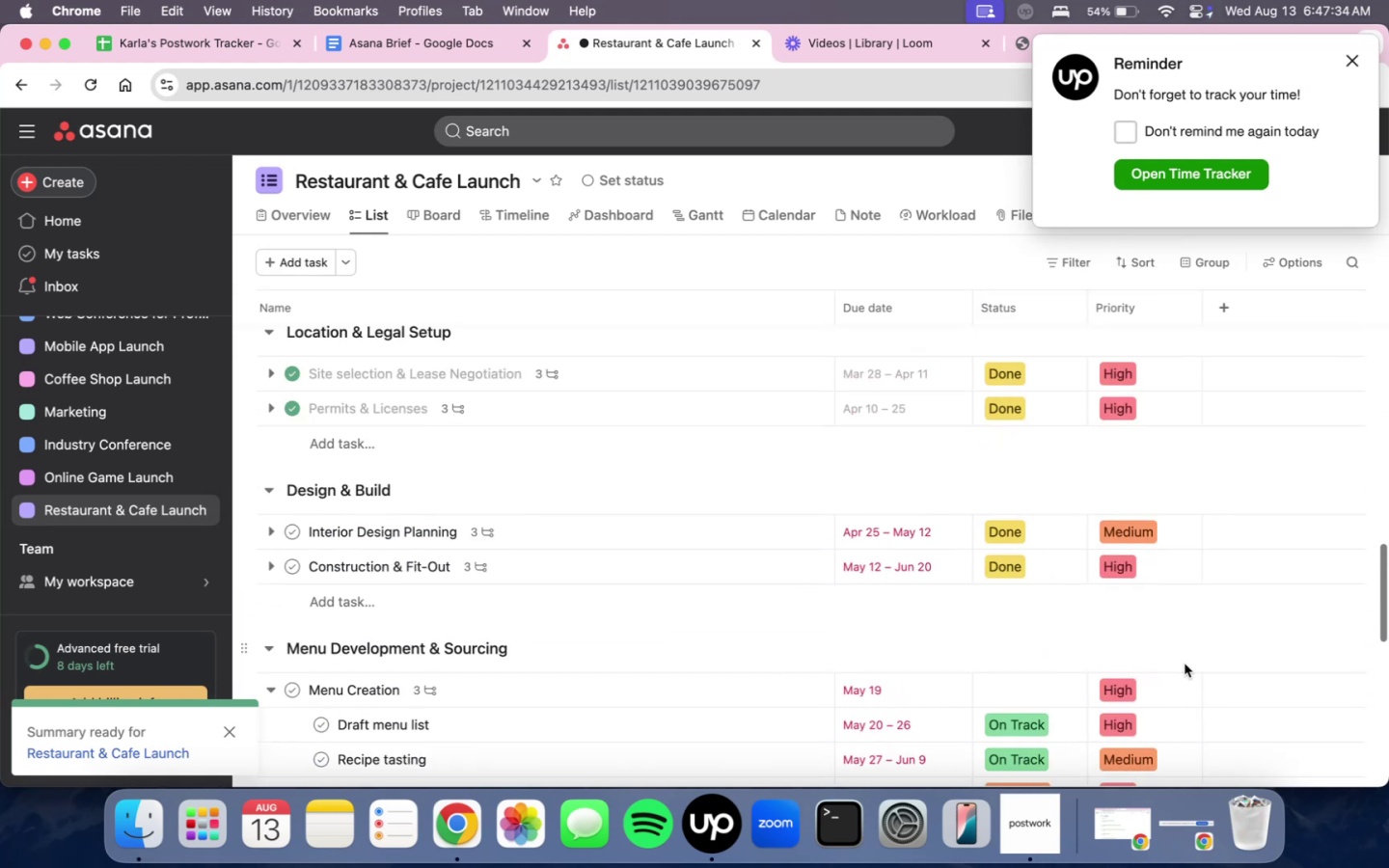 
scroll: coordinate [1171, 655], scroll_direction: down, amount: 3.0
 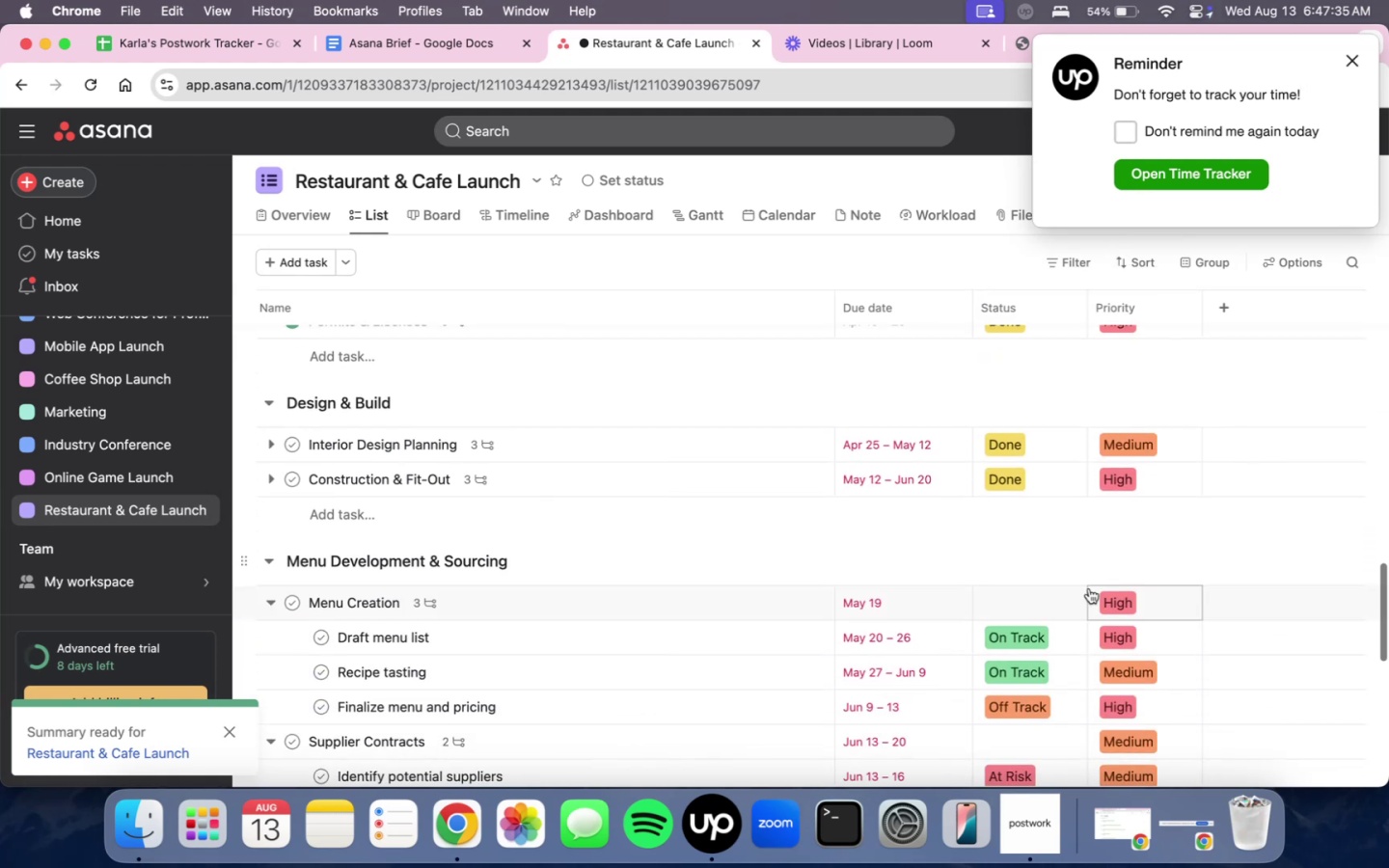 
left_click([1056, 599])
 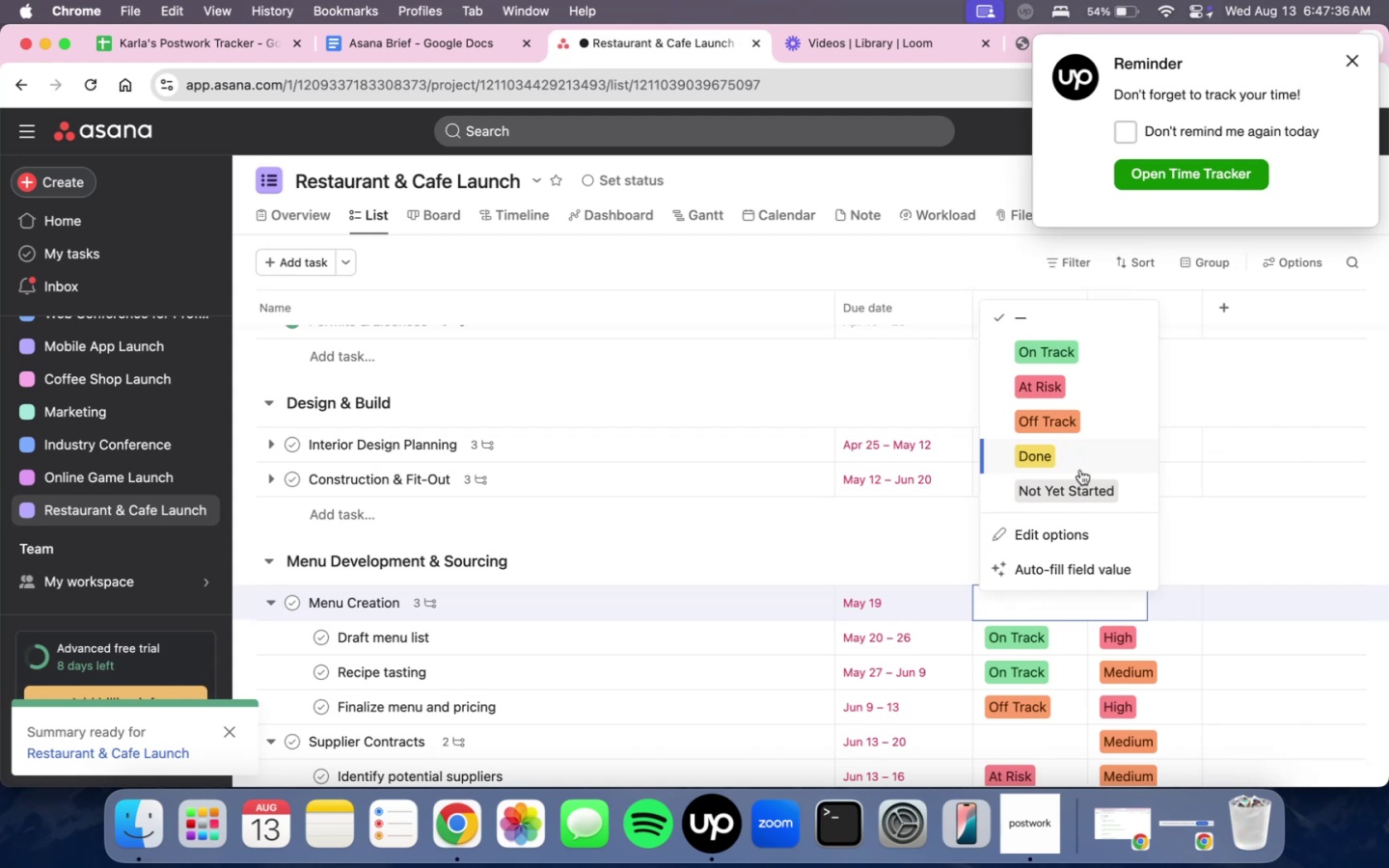 
scroll: coordinate [1078, 613], scroll_direction: down, amount: 4.0
 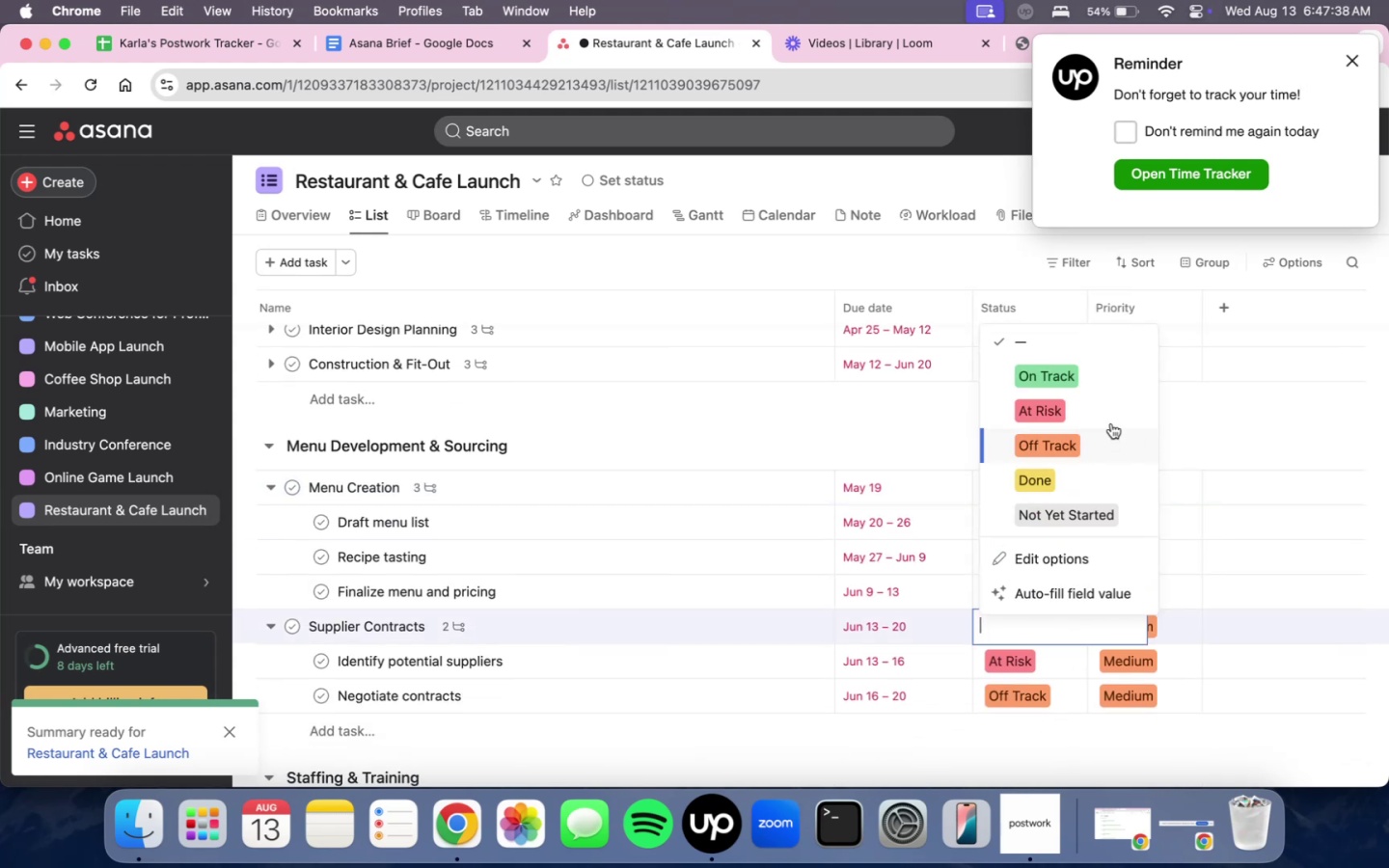 
left_click([1095, 482])
 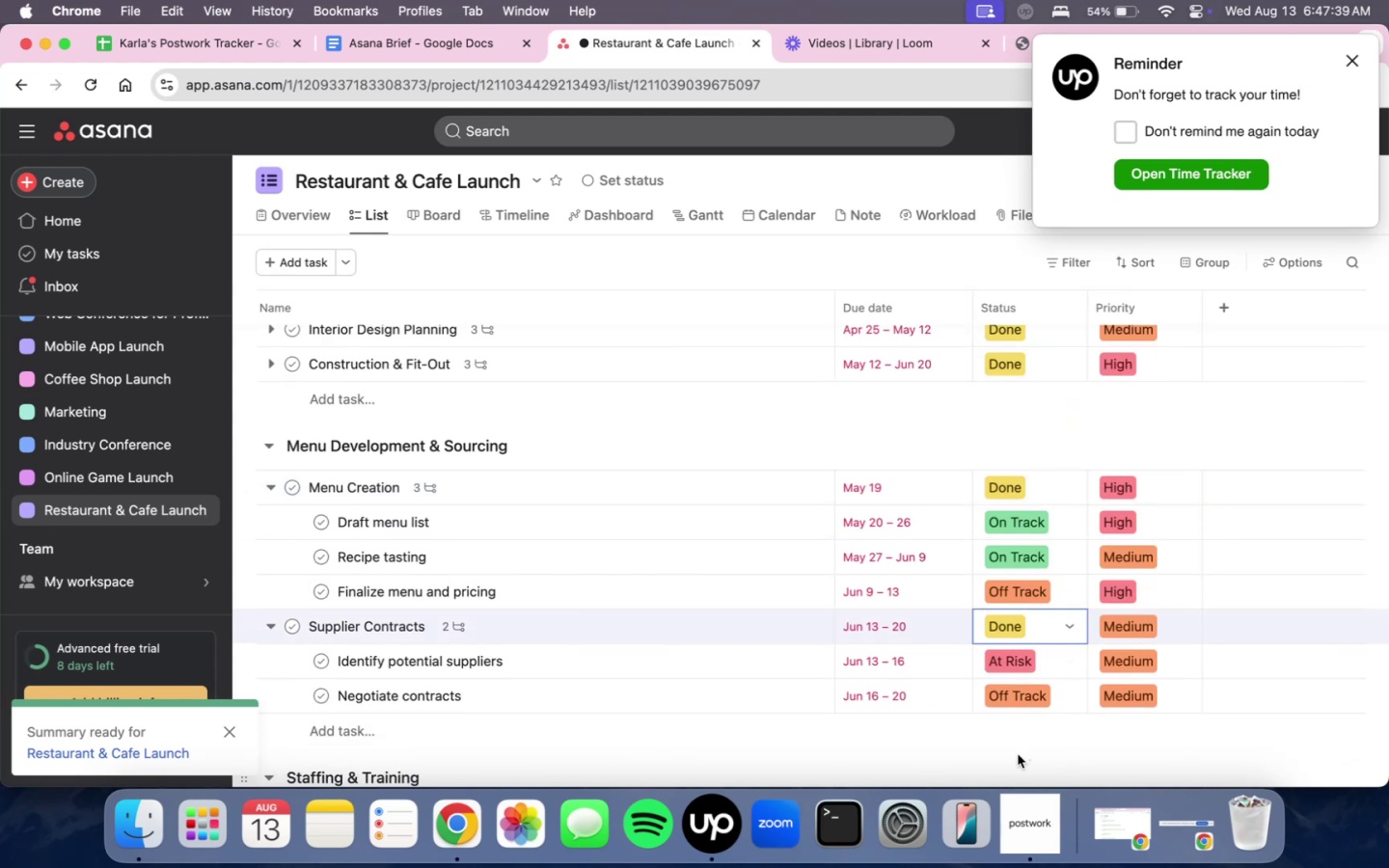 
double_click([1018, 754])
 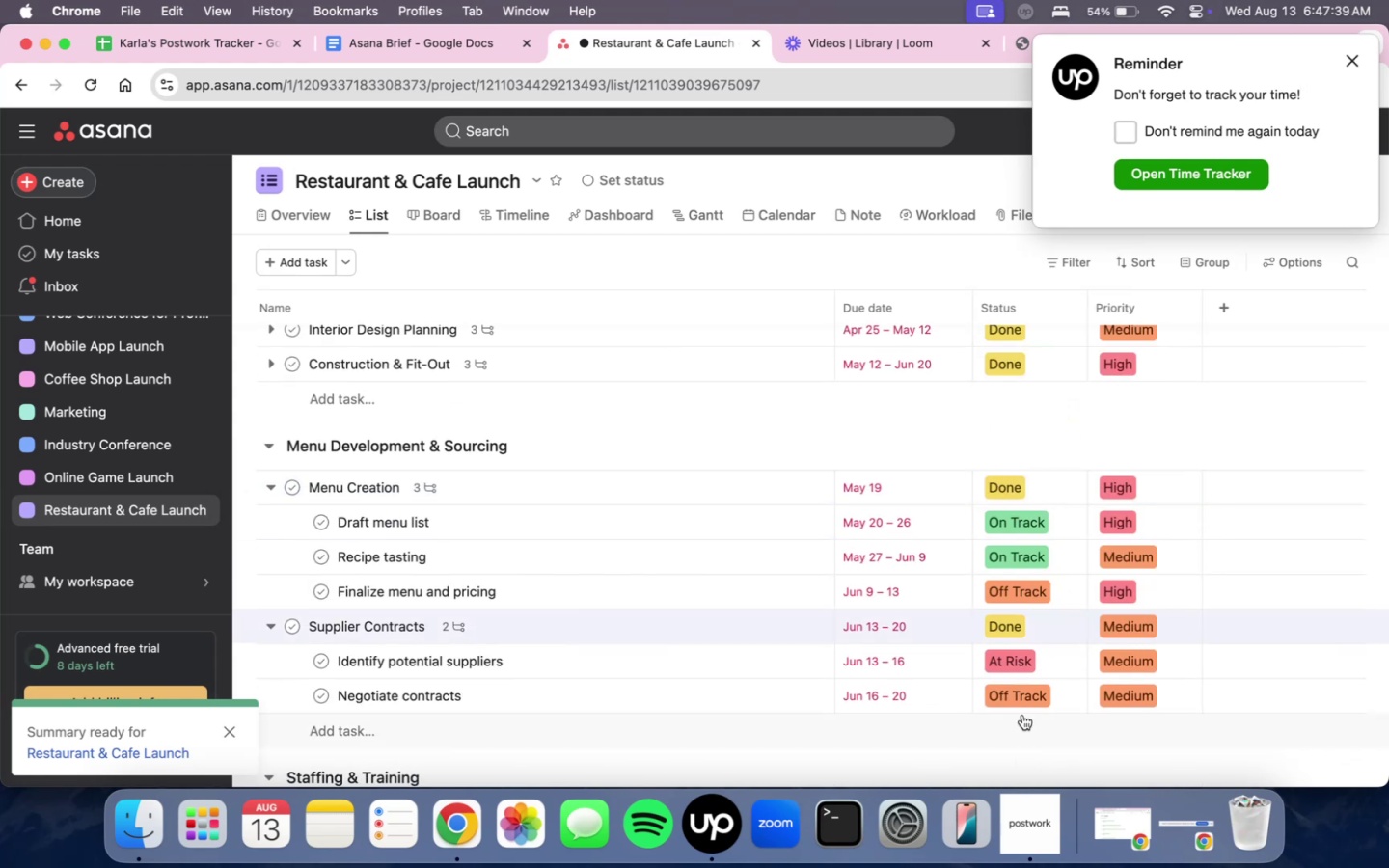 
scroll: coordinate [1160, 567], scroll_direction: up, amount: 15.0
 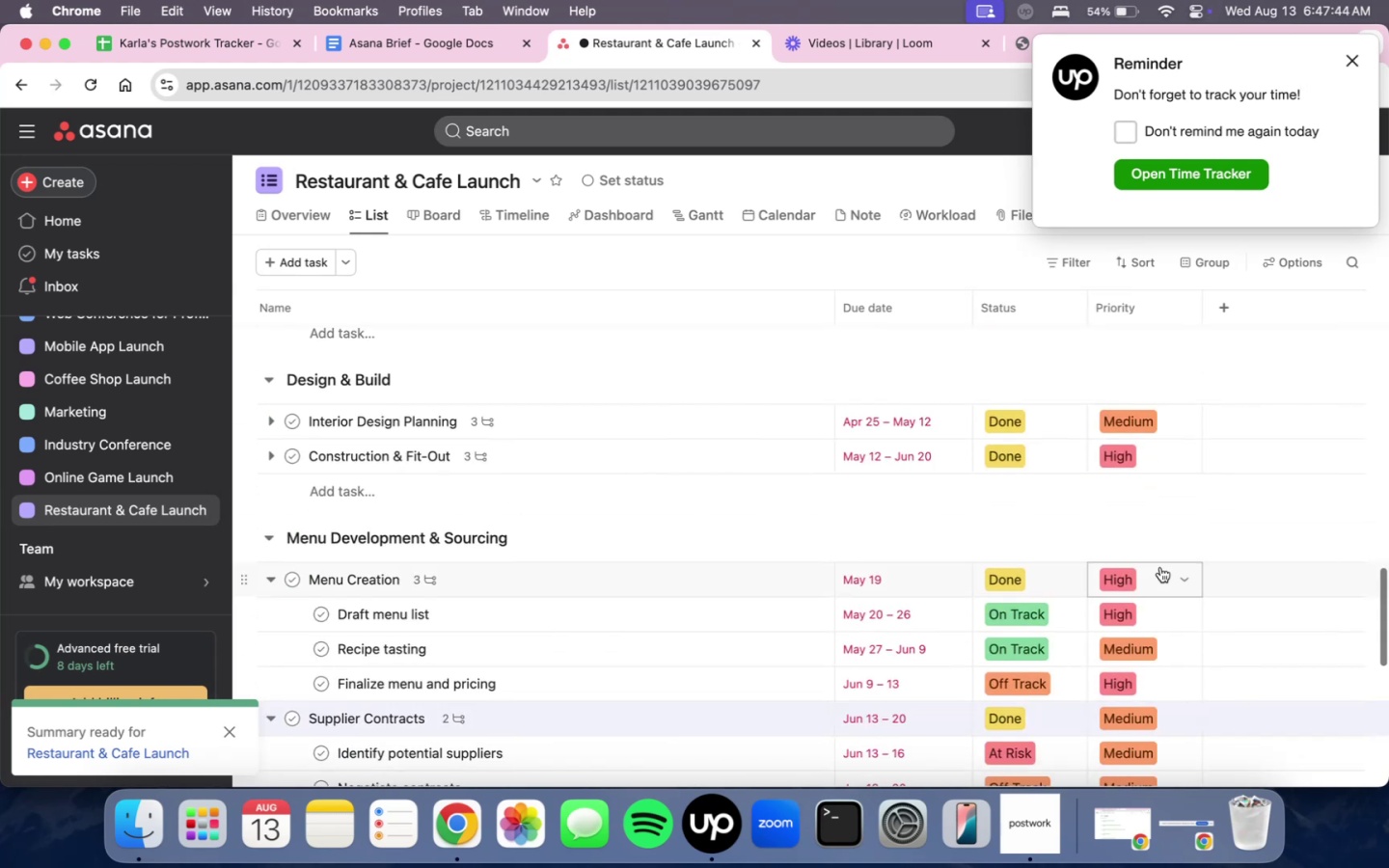 
scroll: coordinate [1160, 567], scroll_direction: down, amount: 6.0
 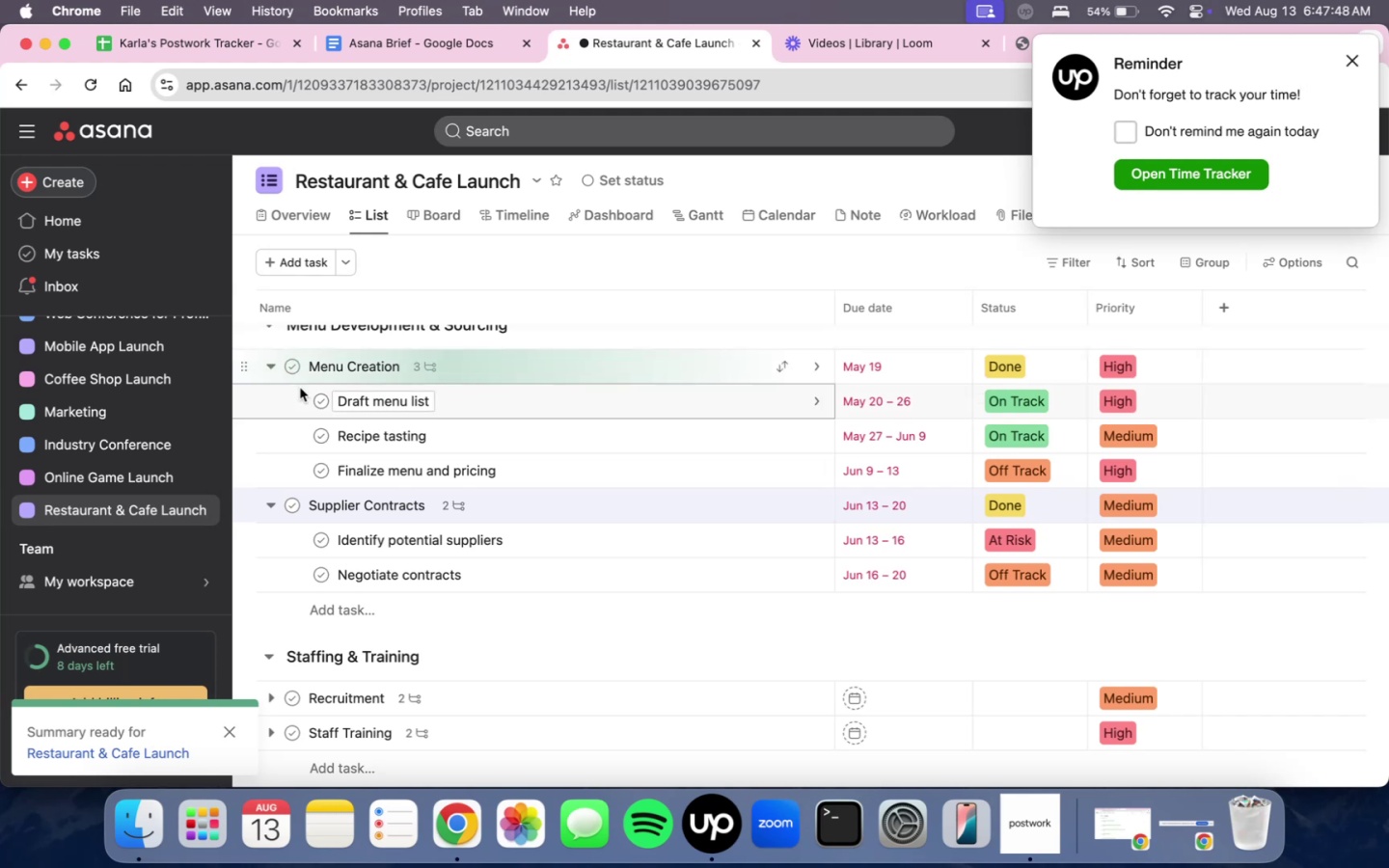 
left_click([319, 402])
 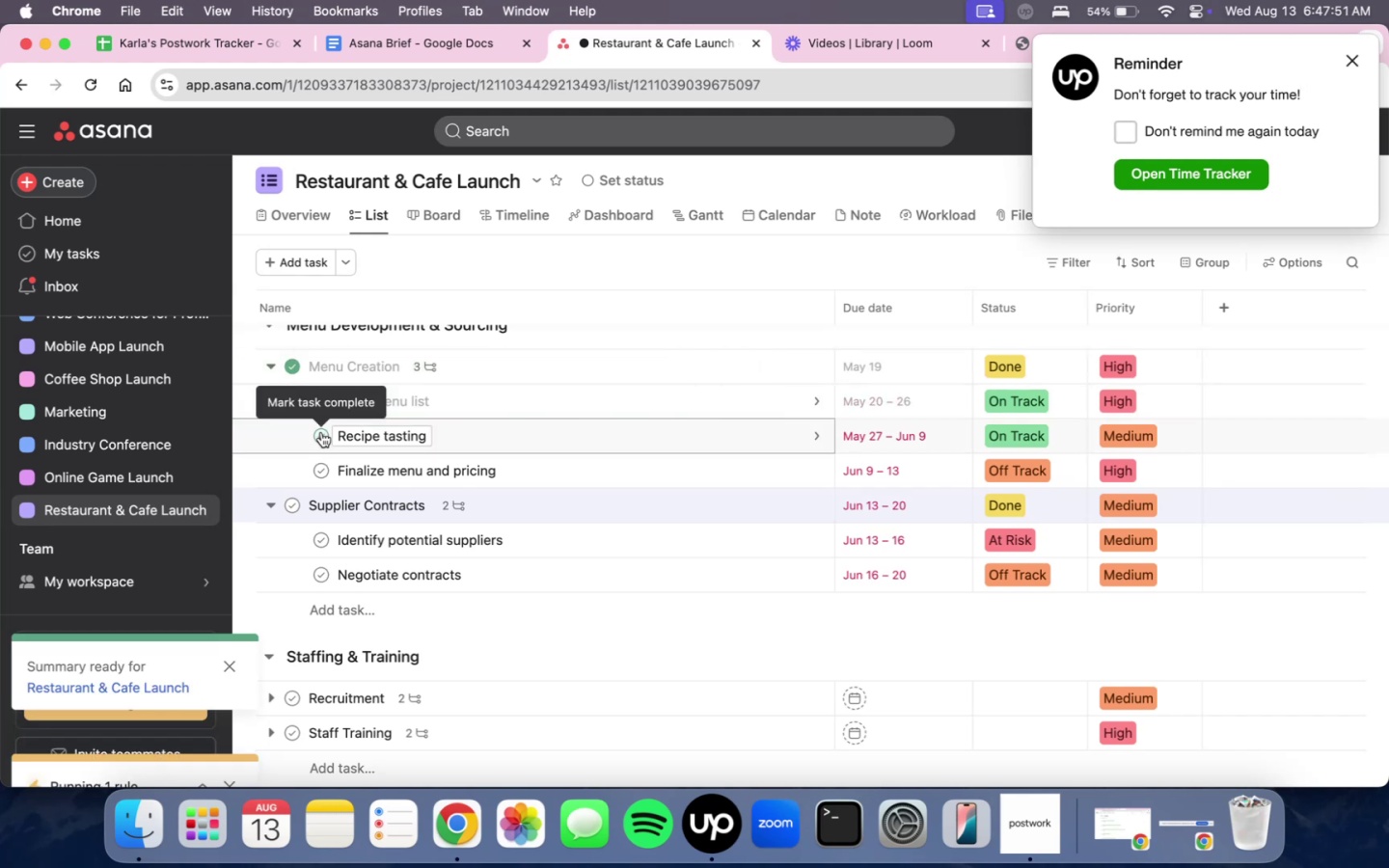 
left_click([321, 432])
 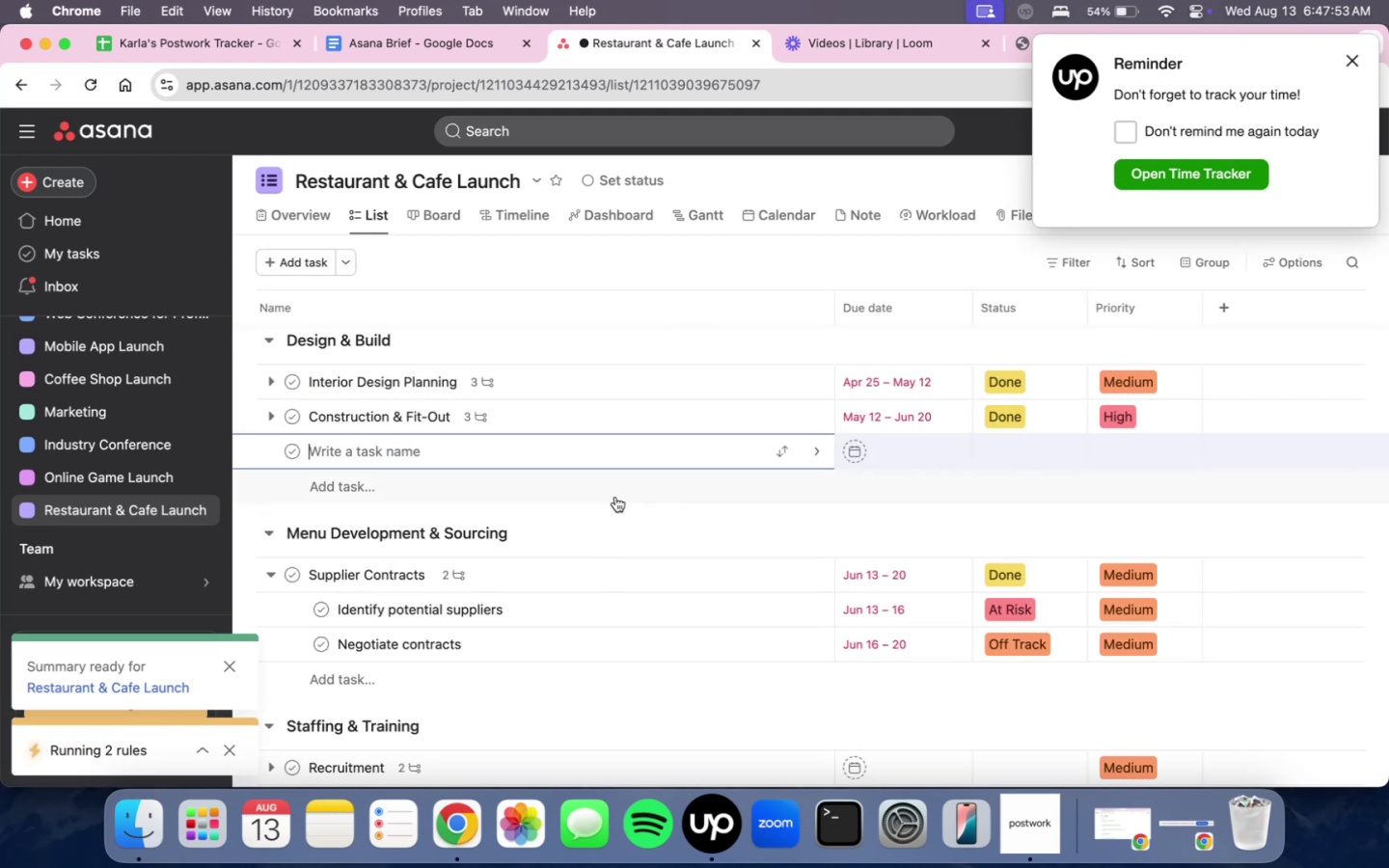 
scroll: coordinate [645, 513], scroll_direction: up, amount: 12.0
 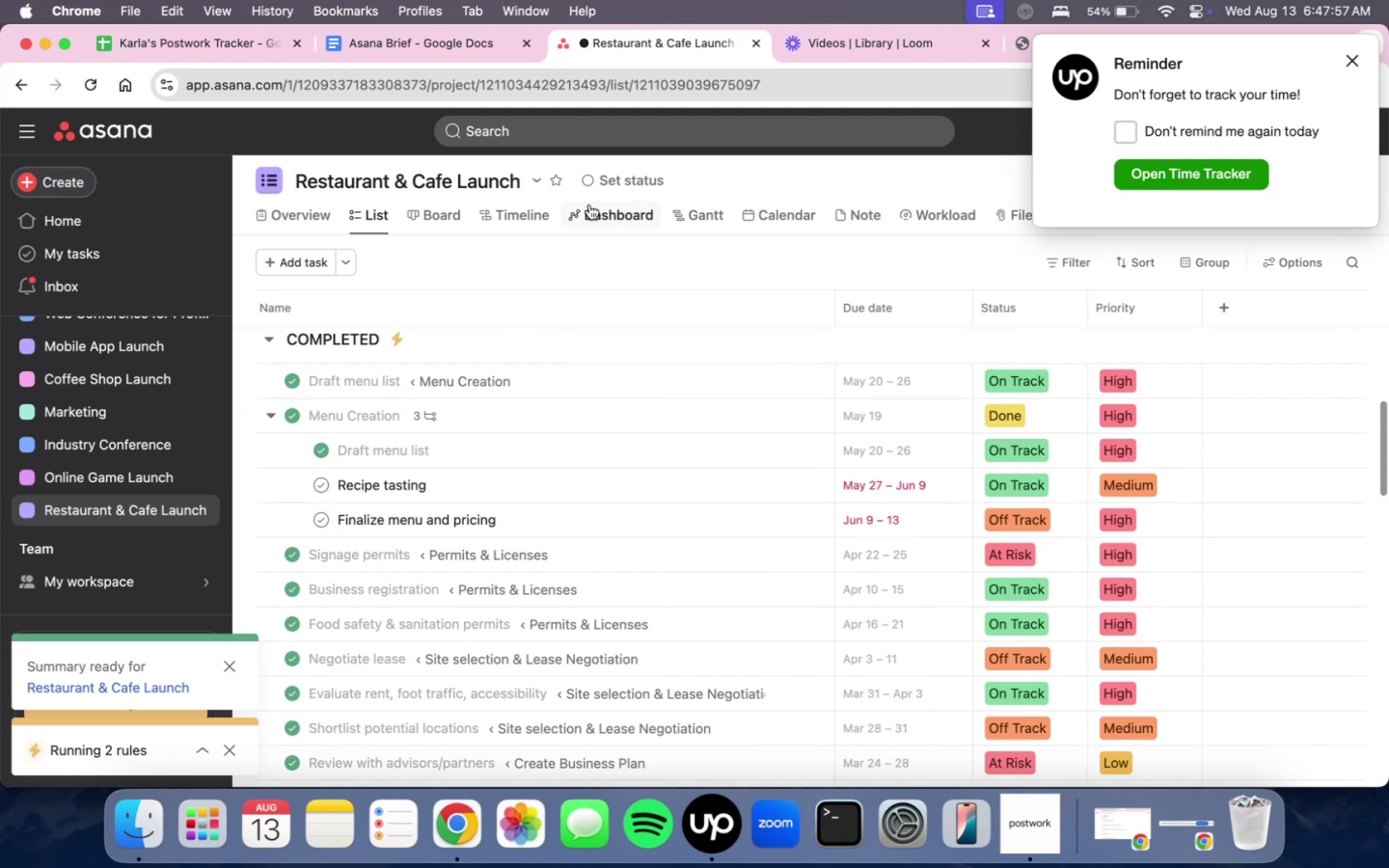 
left_click([536, 216])
 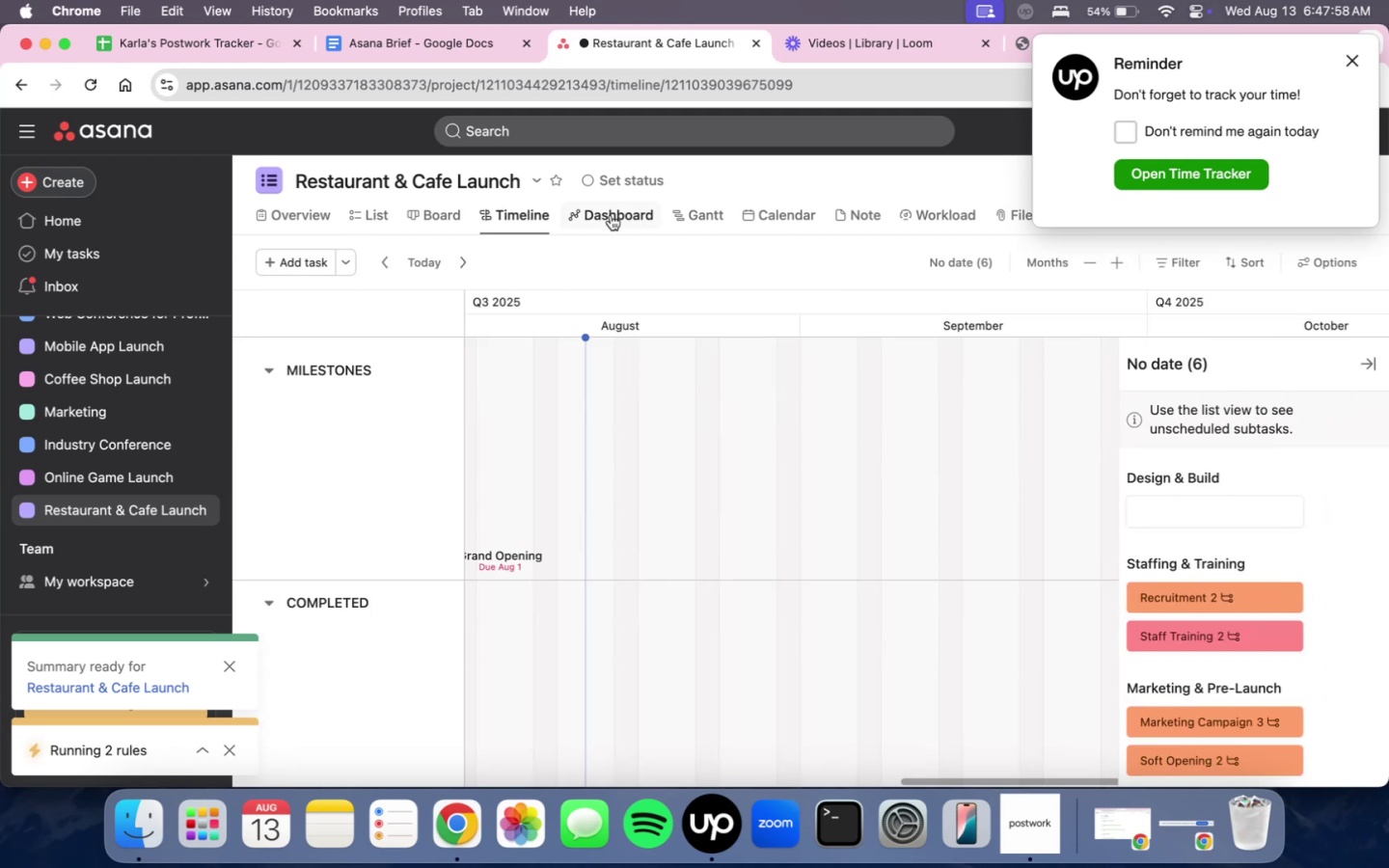 
left_click([436, 217])
 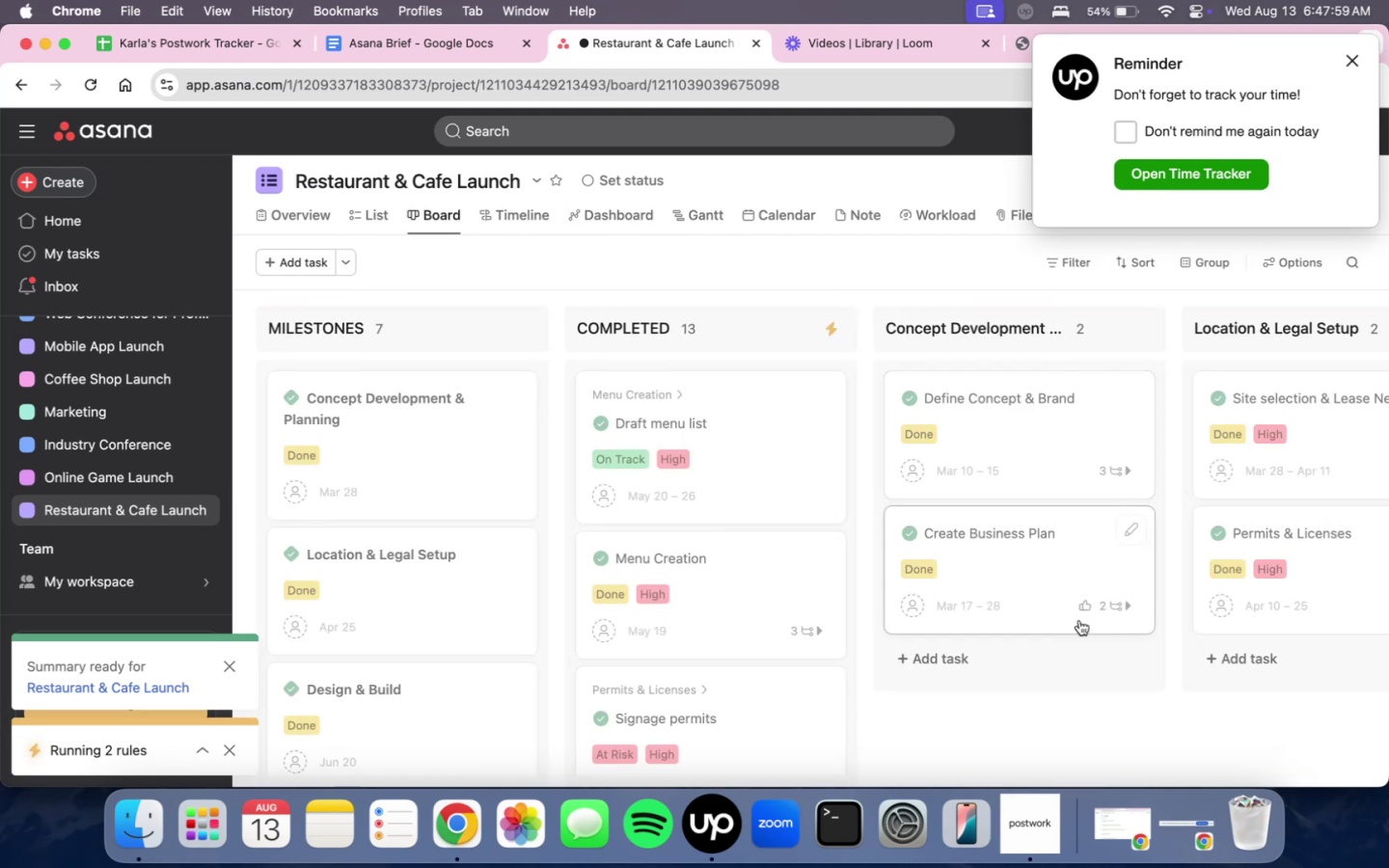 
scroll: coordinate [854, 577], scroll_direction: down, amount: 4.0
 